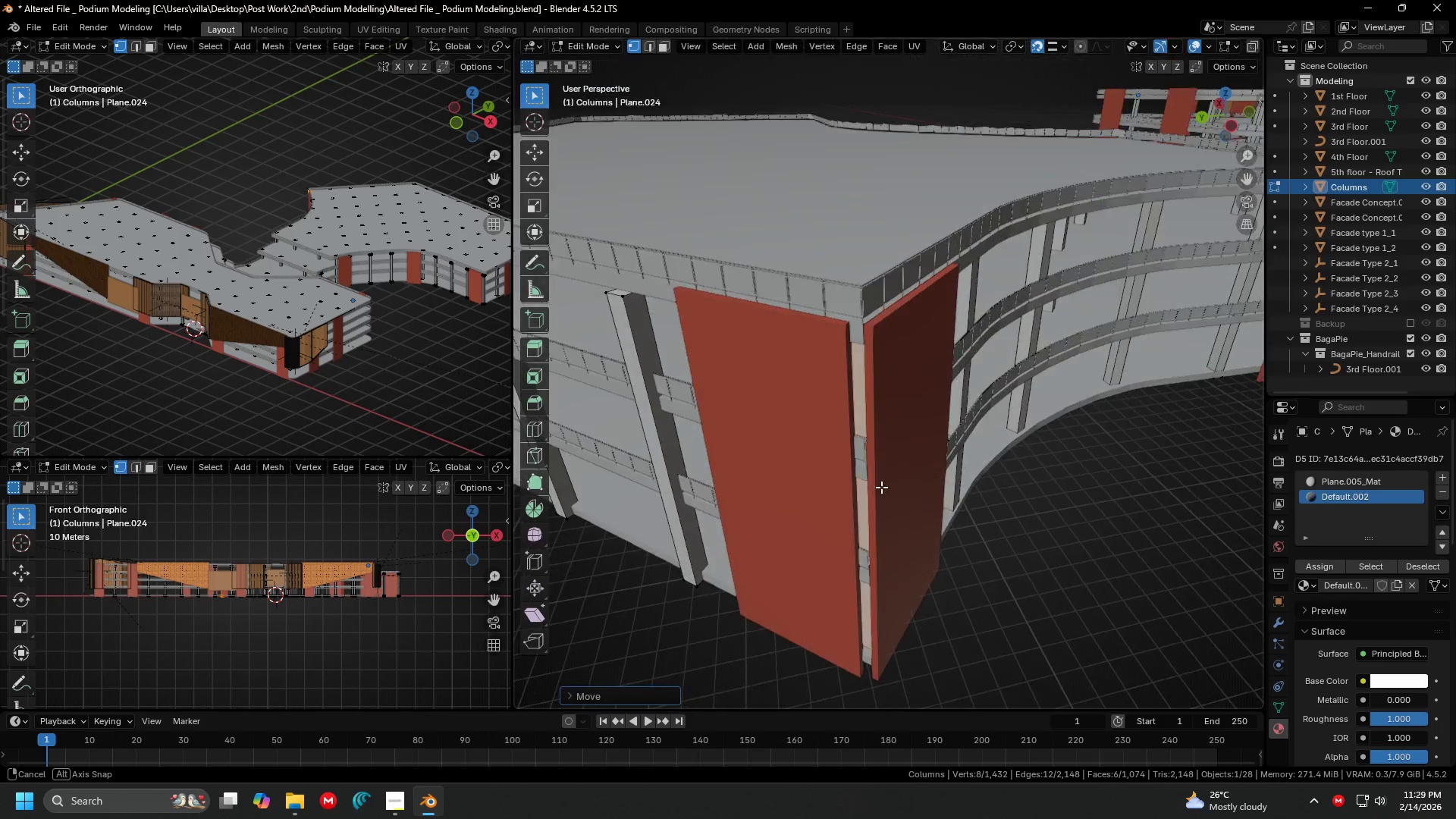 
key(Tab)
 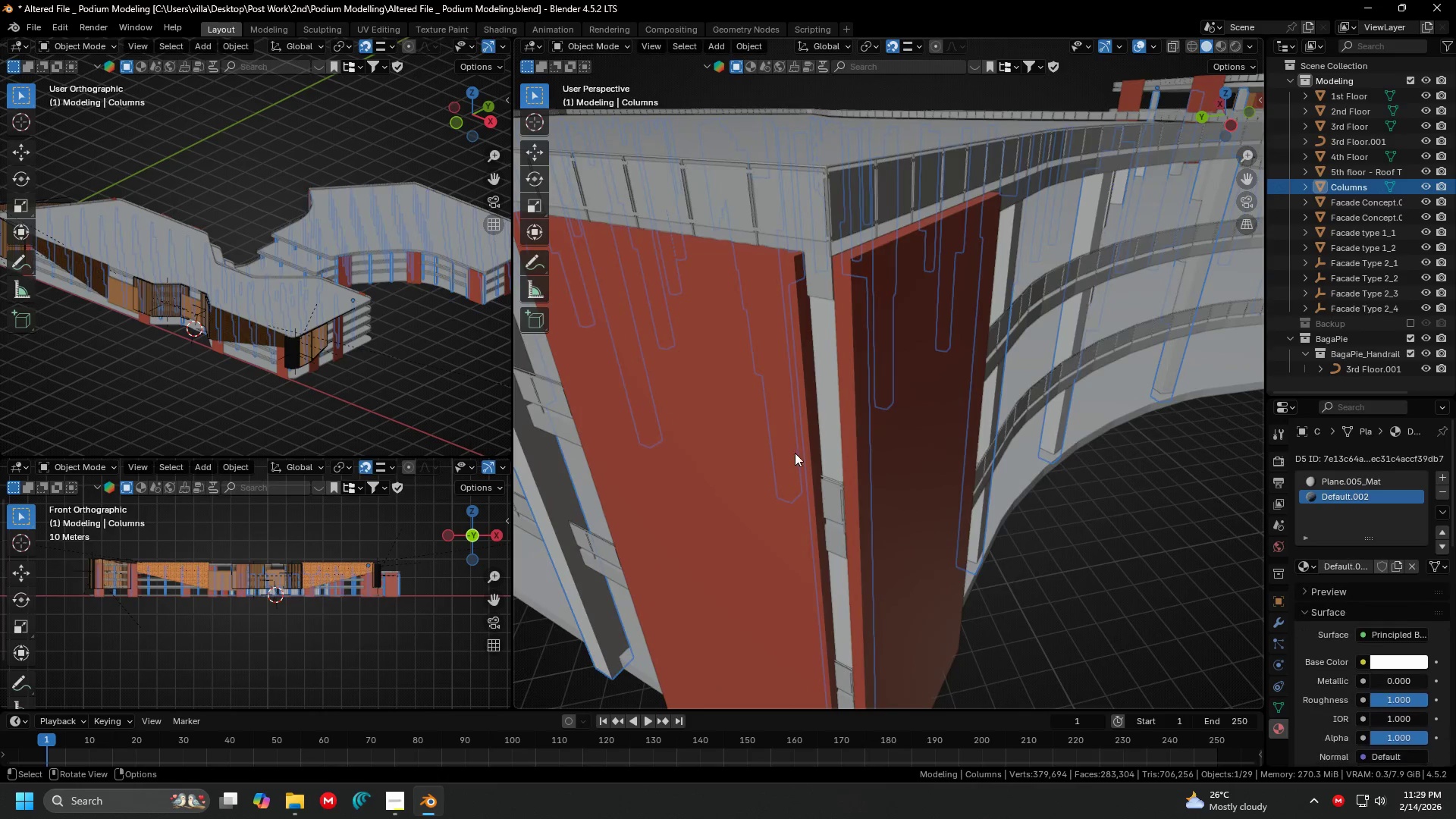 
left_click([795, 453])
 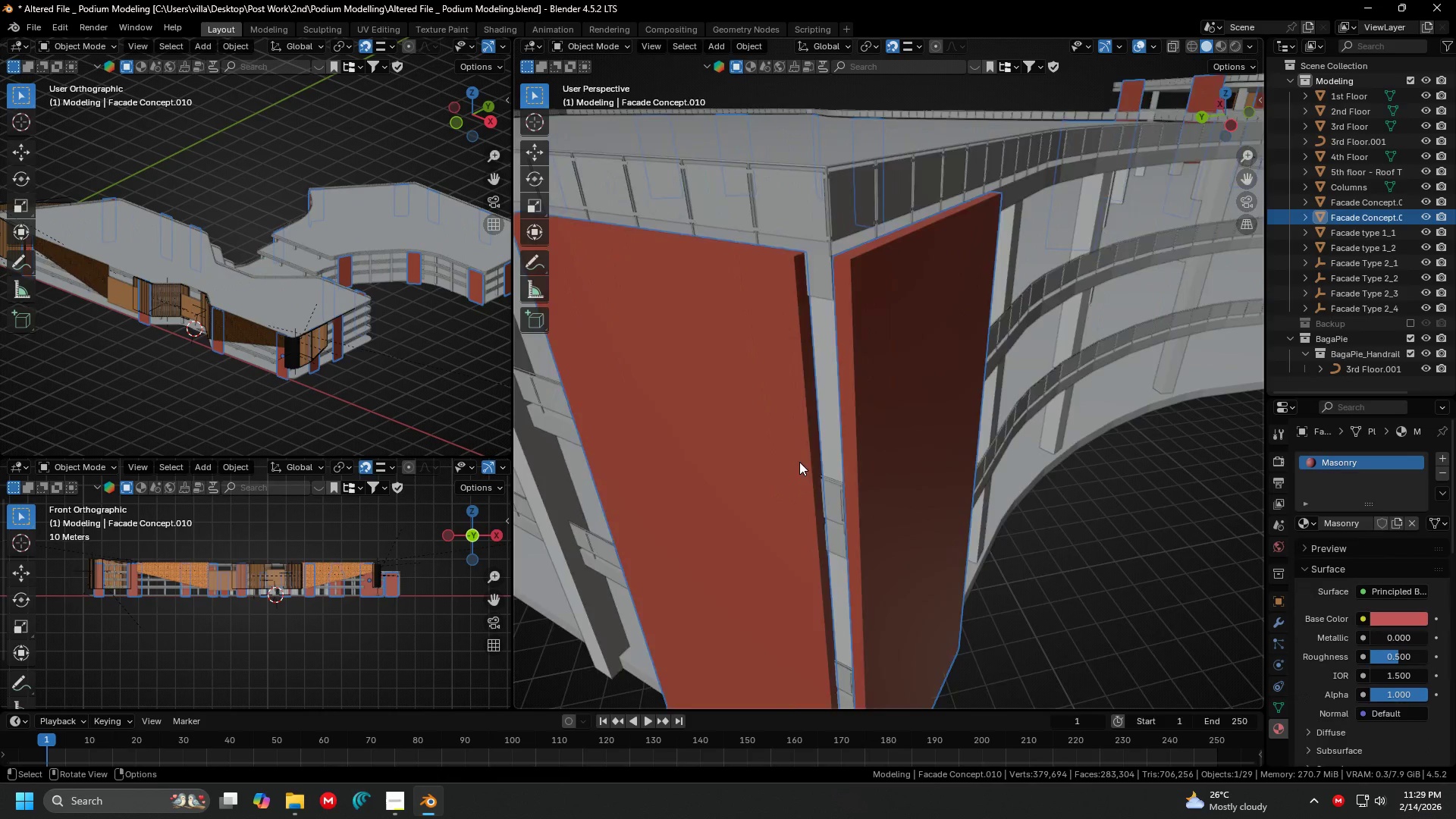 
scroll: coordinate [880, 485], scroll_direction: up, amount: 2.0
 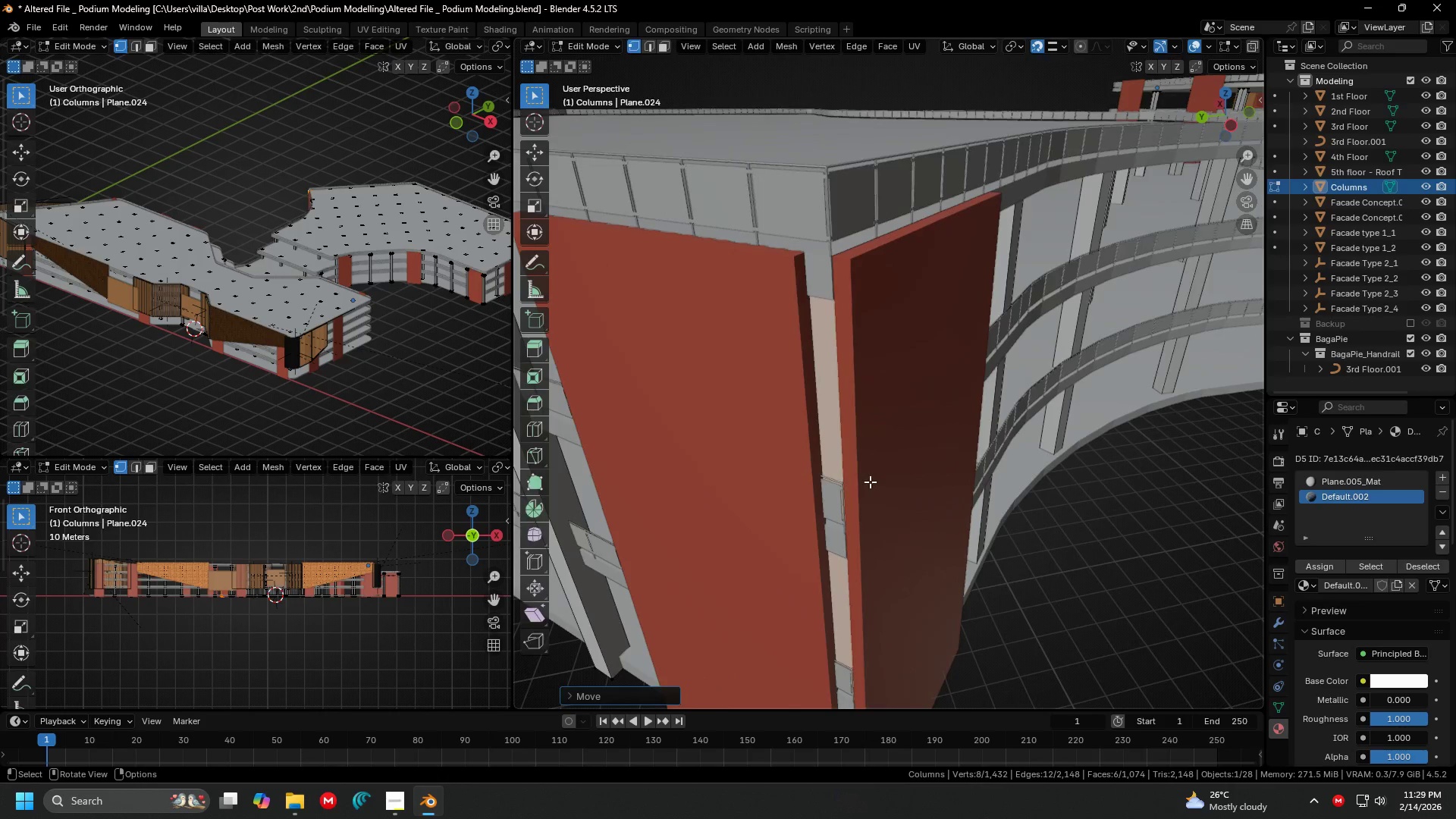 
key(Tab)
 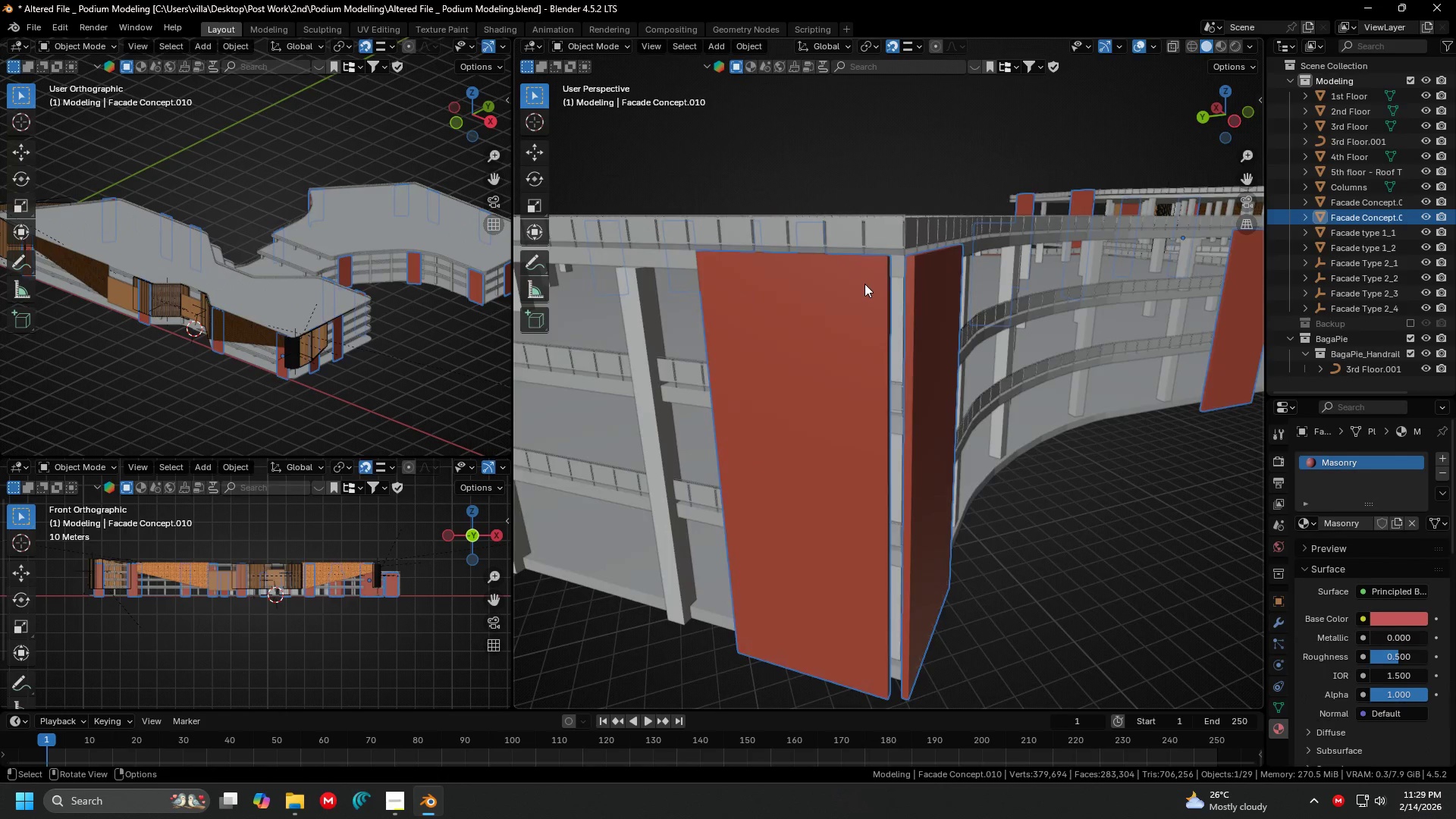 
scroll: coordinate [804, 471], scroll_direction: down, amount: 2.0
 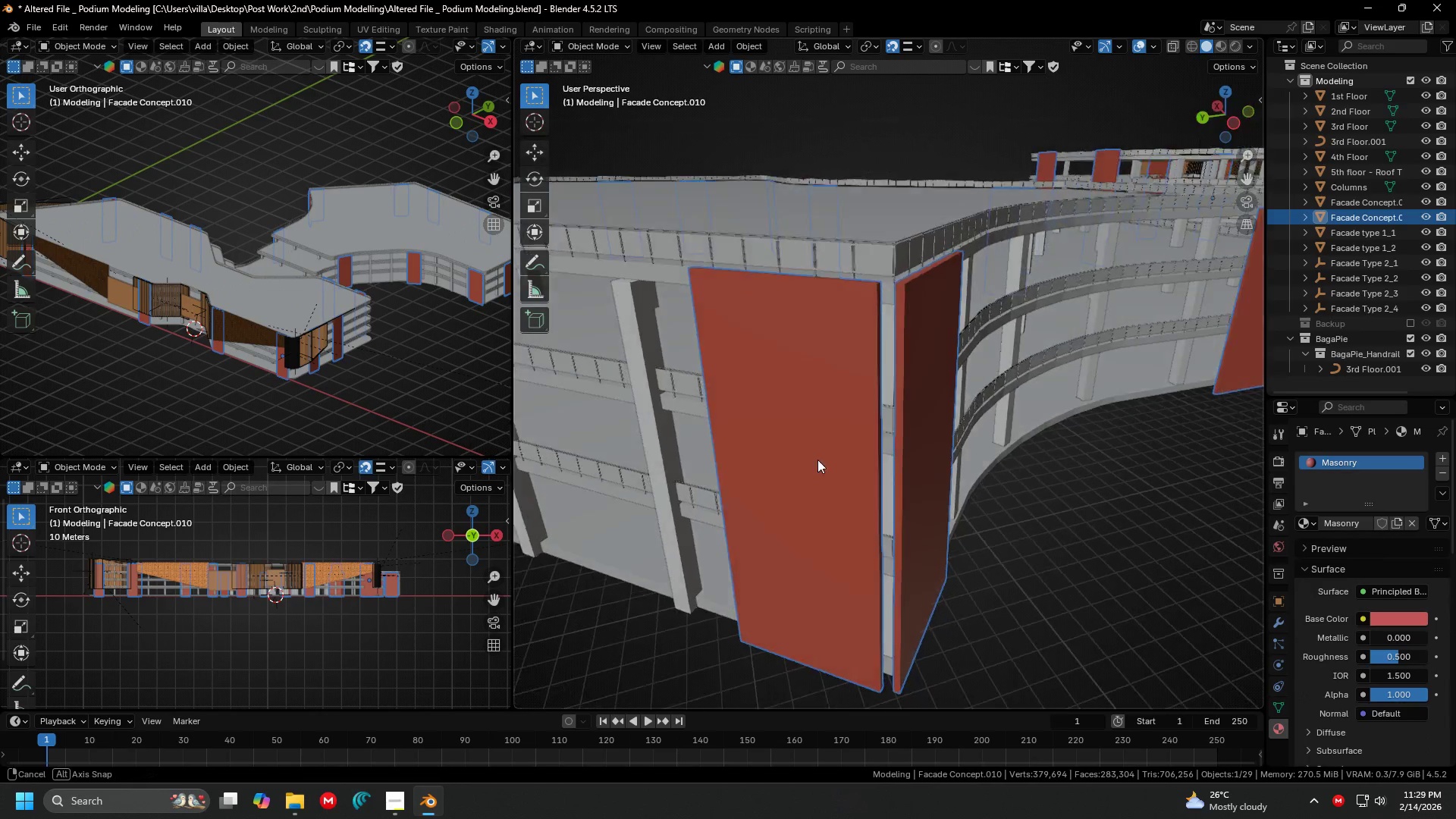 
key(Tab)
 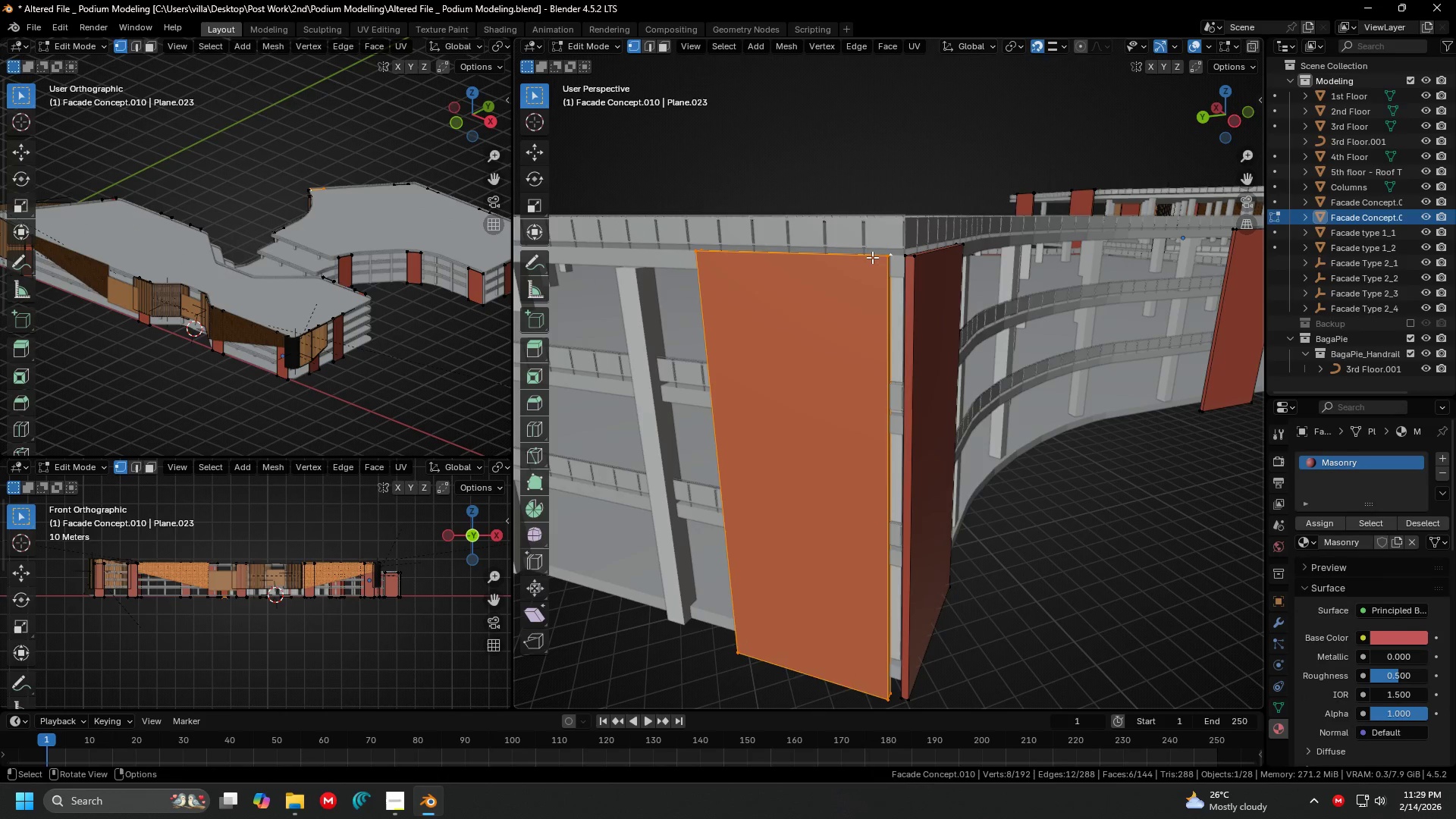 
left_click([872, 257])
 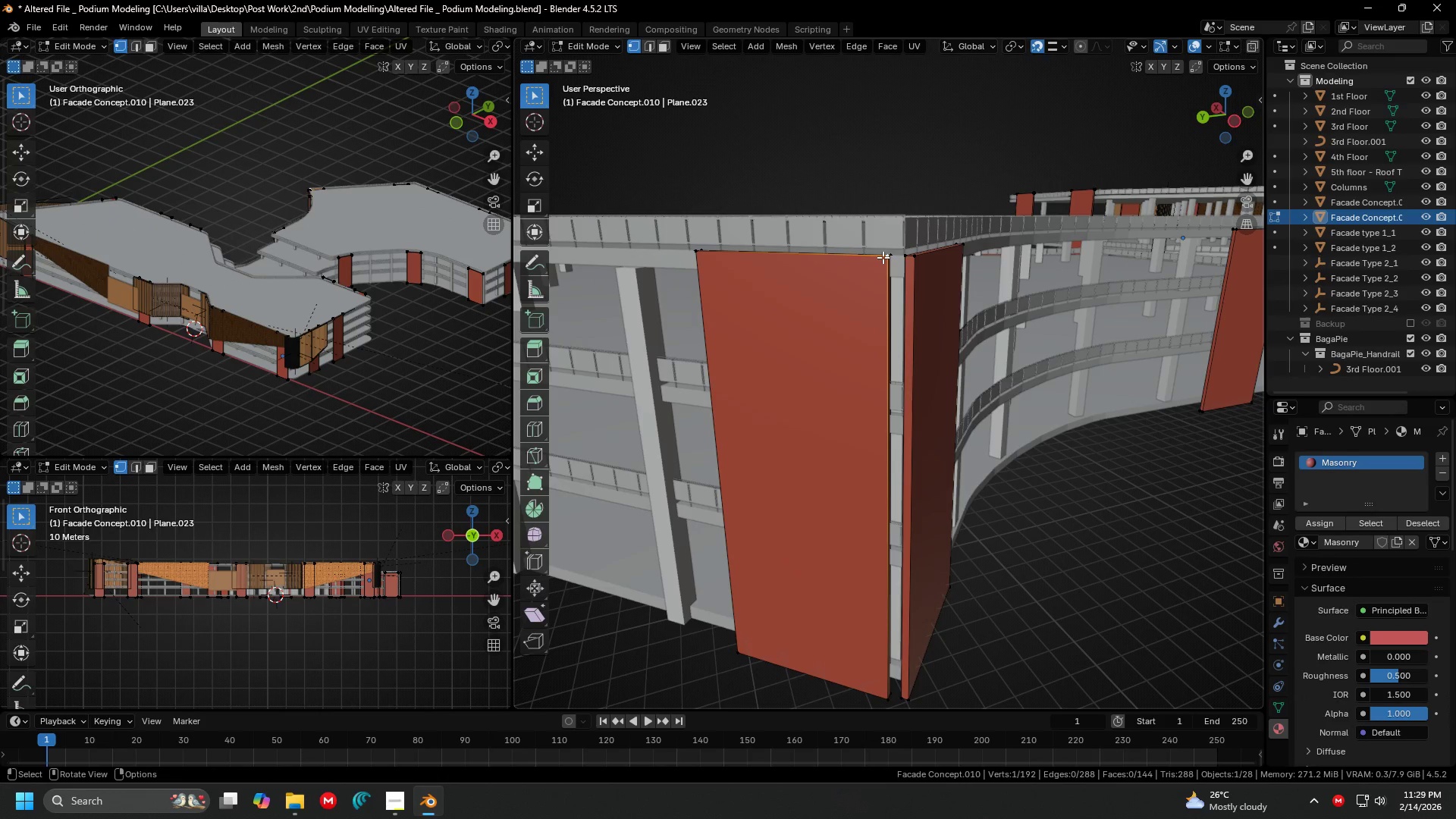 
type(l7)
 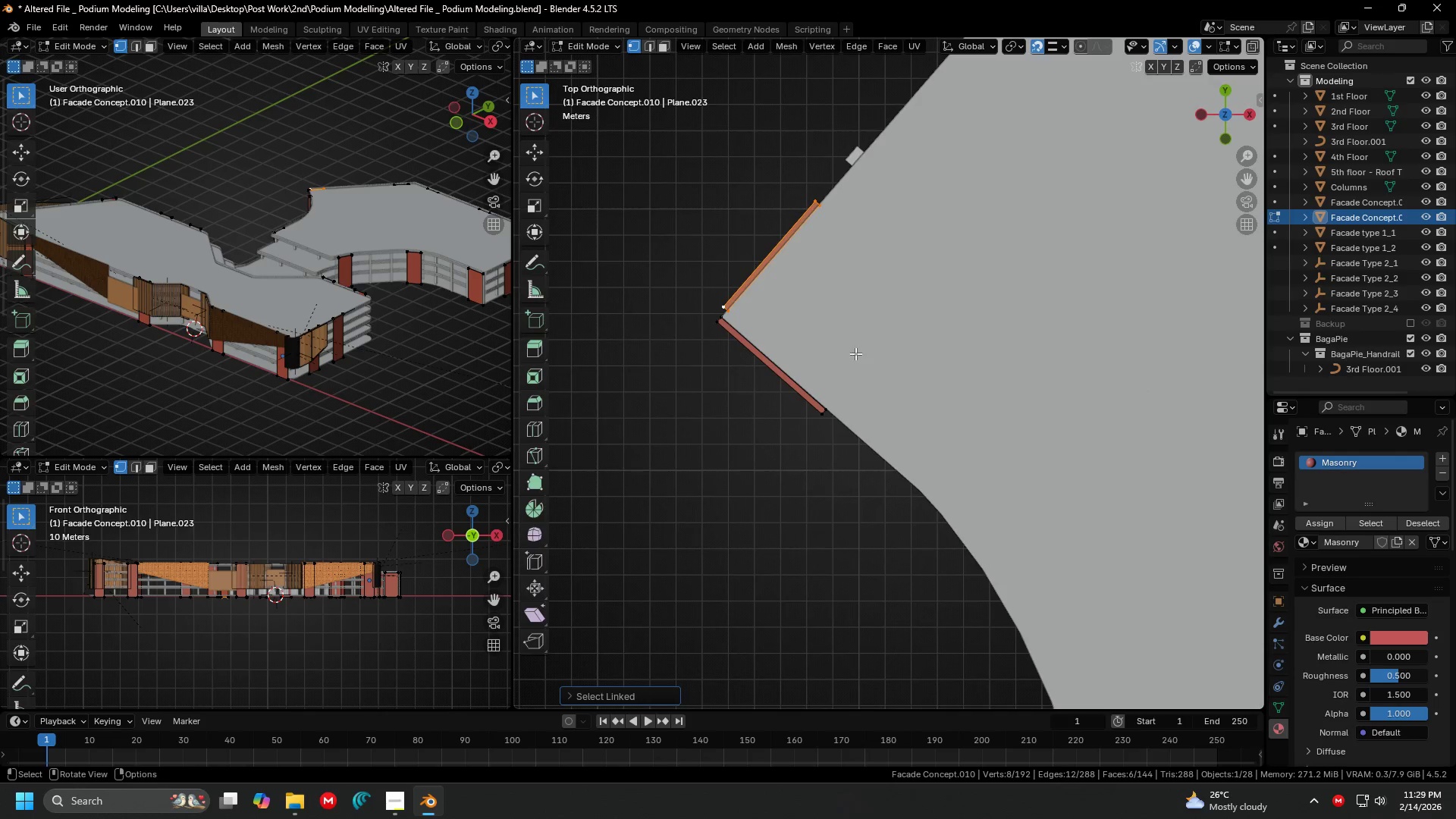 
key(Shift+ShiftLeft)
 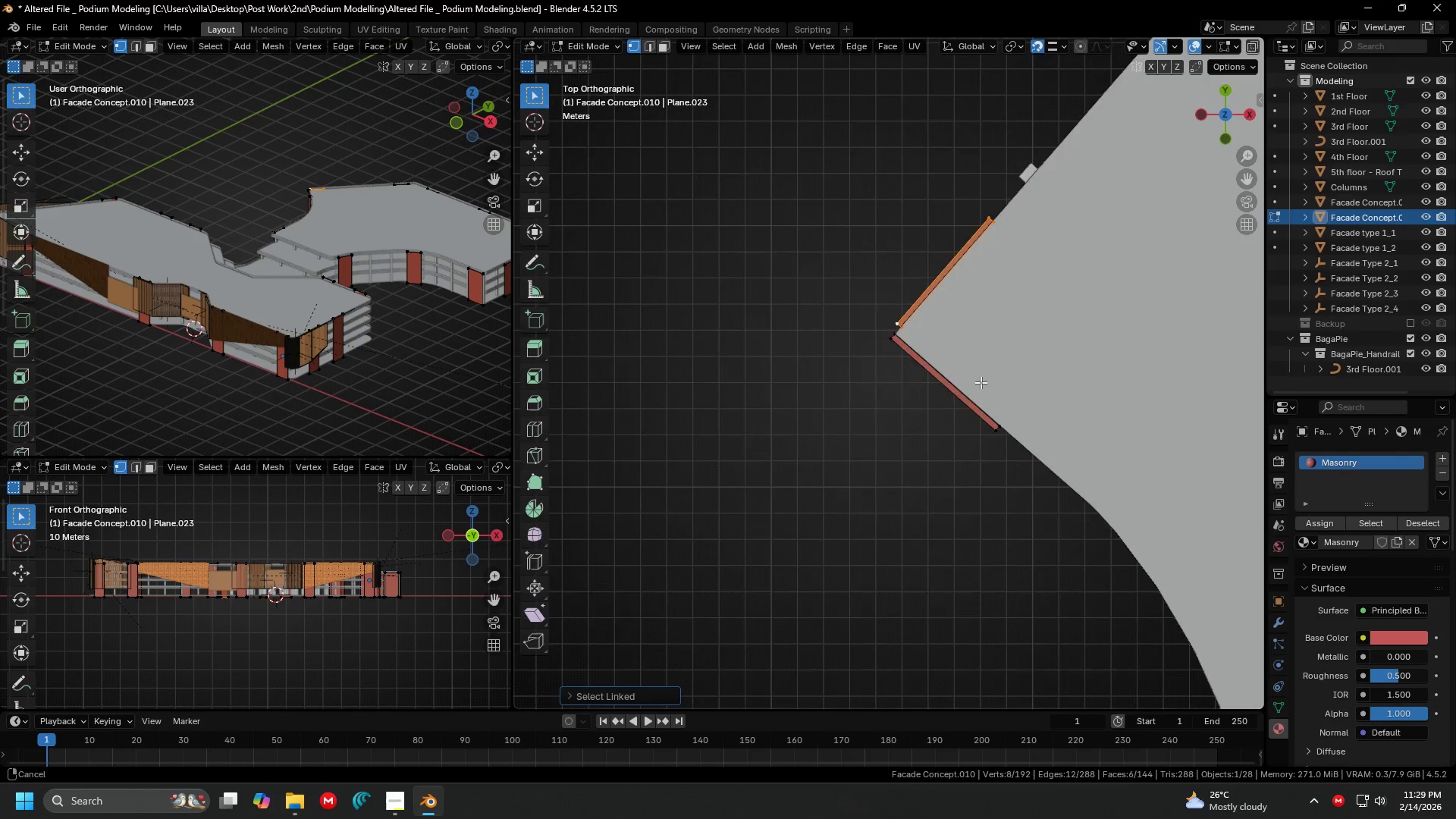 
key(Shift+ShiftLeft)
 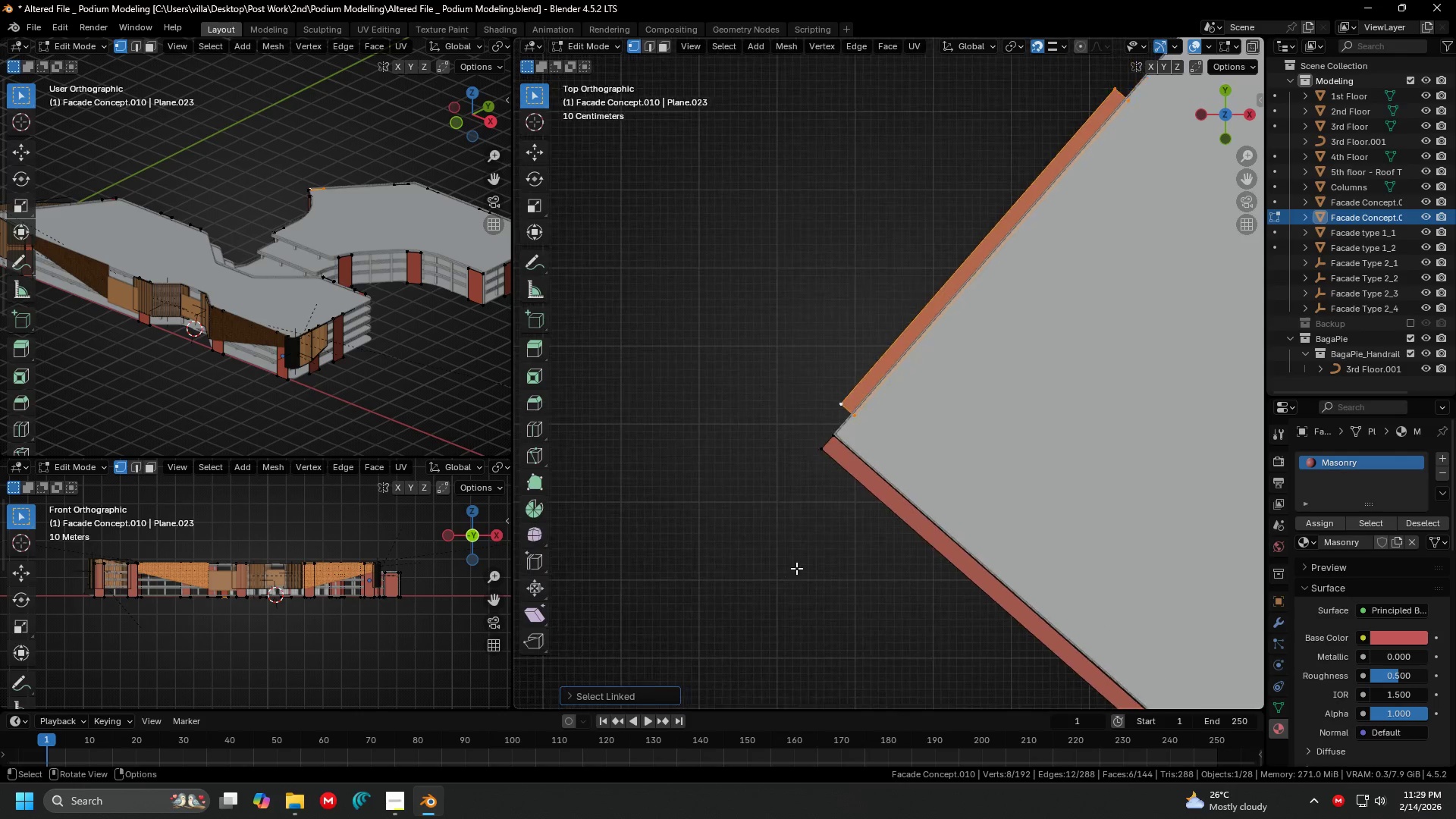 
scroll: coordinate [888, 428], scroll_direction: up, amount: 7.0
 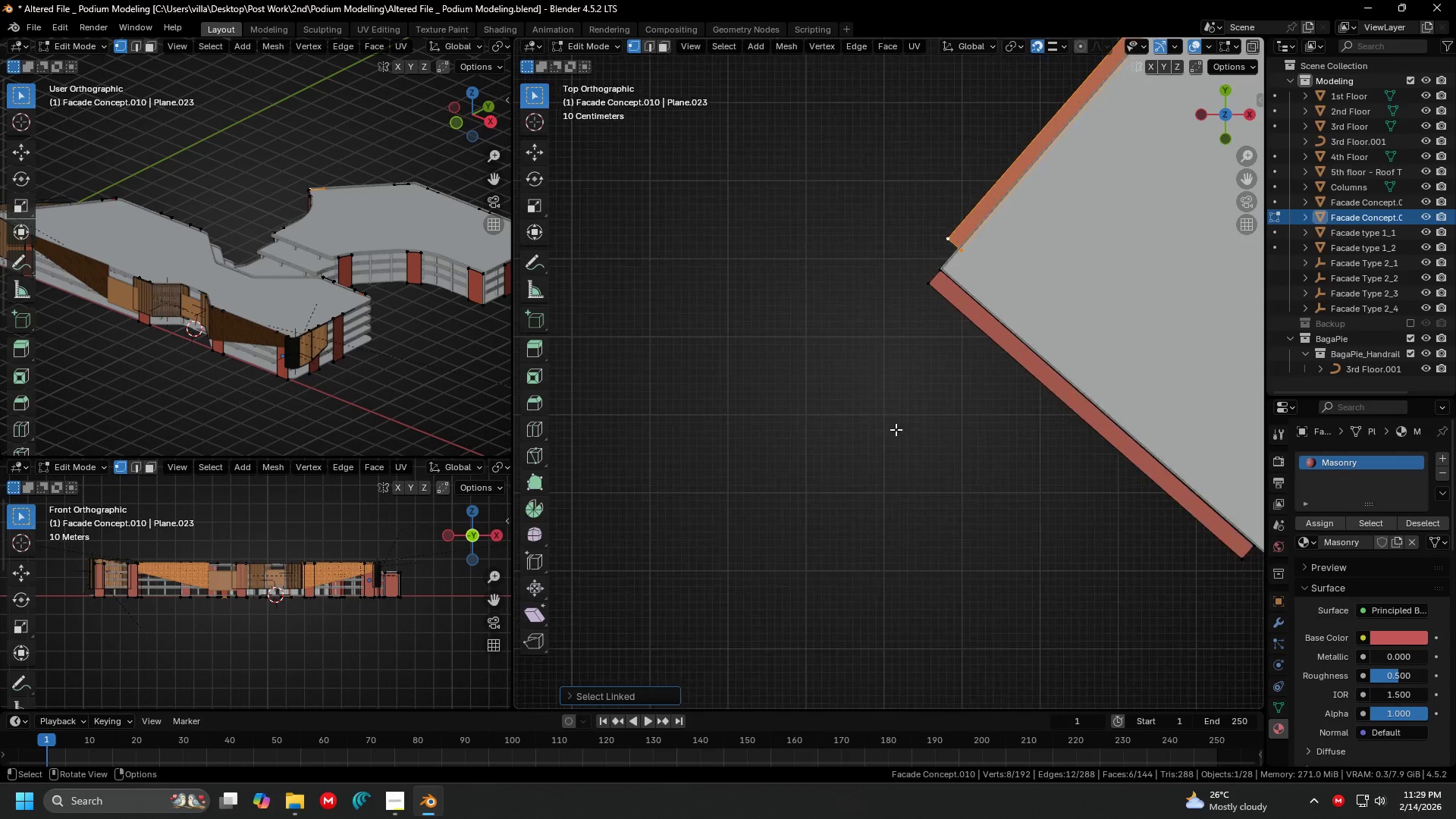 
key(G)
 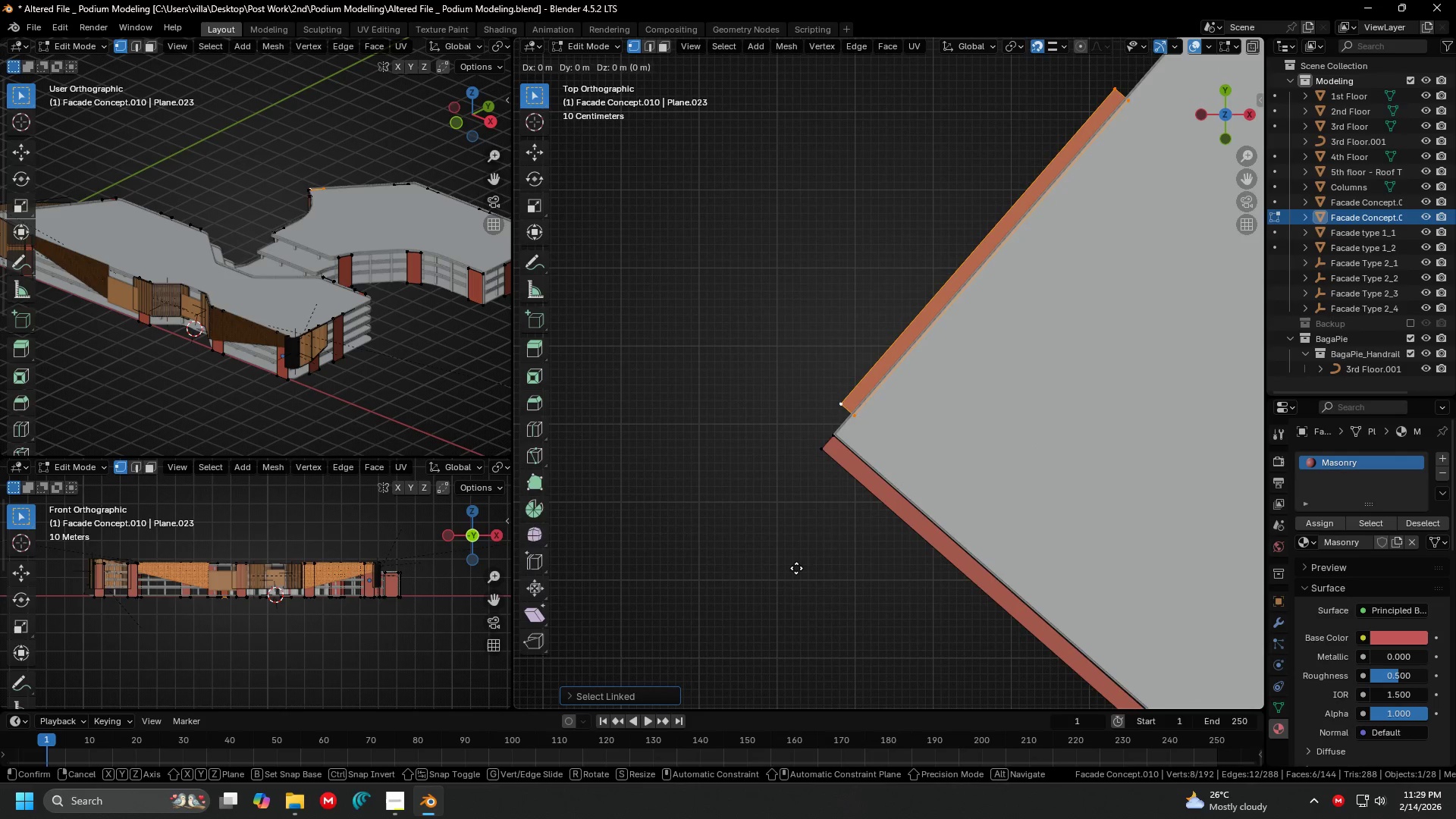 
key(Shift+ShiftLeft)
 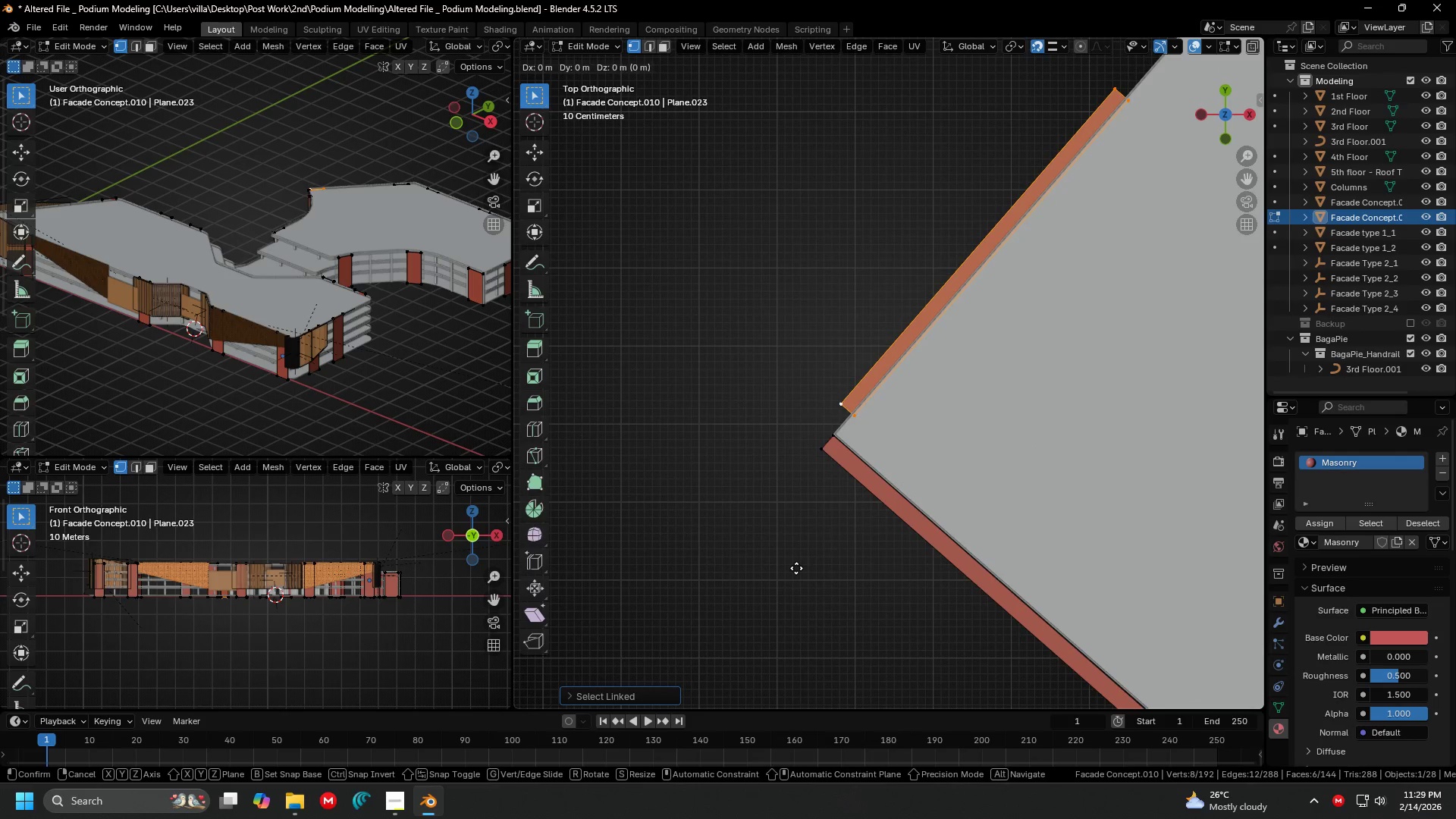 
key(Shift+Z)
 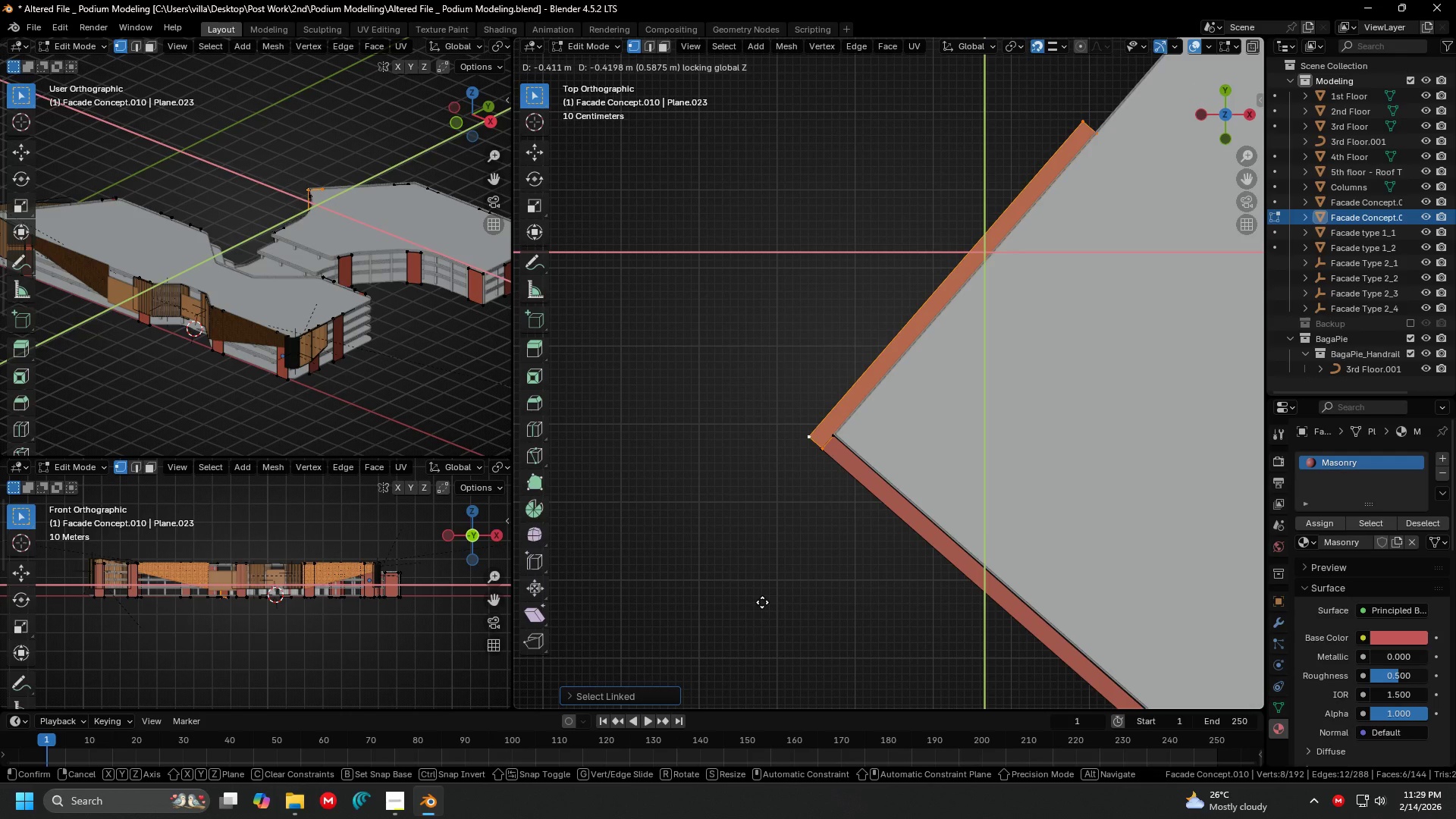 
wait(5.8)
 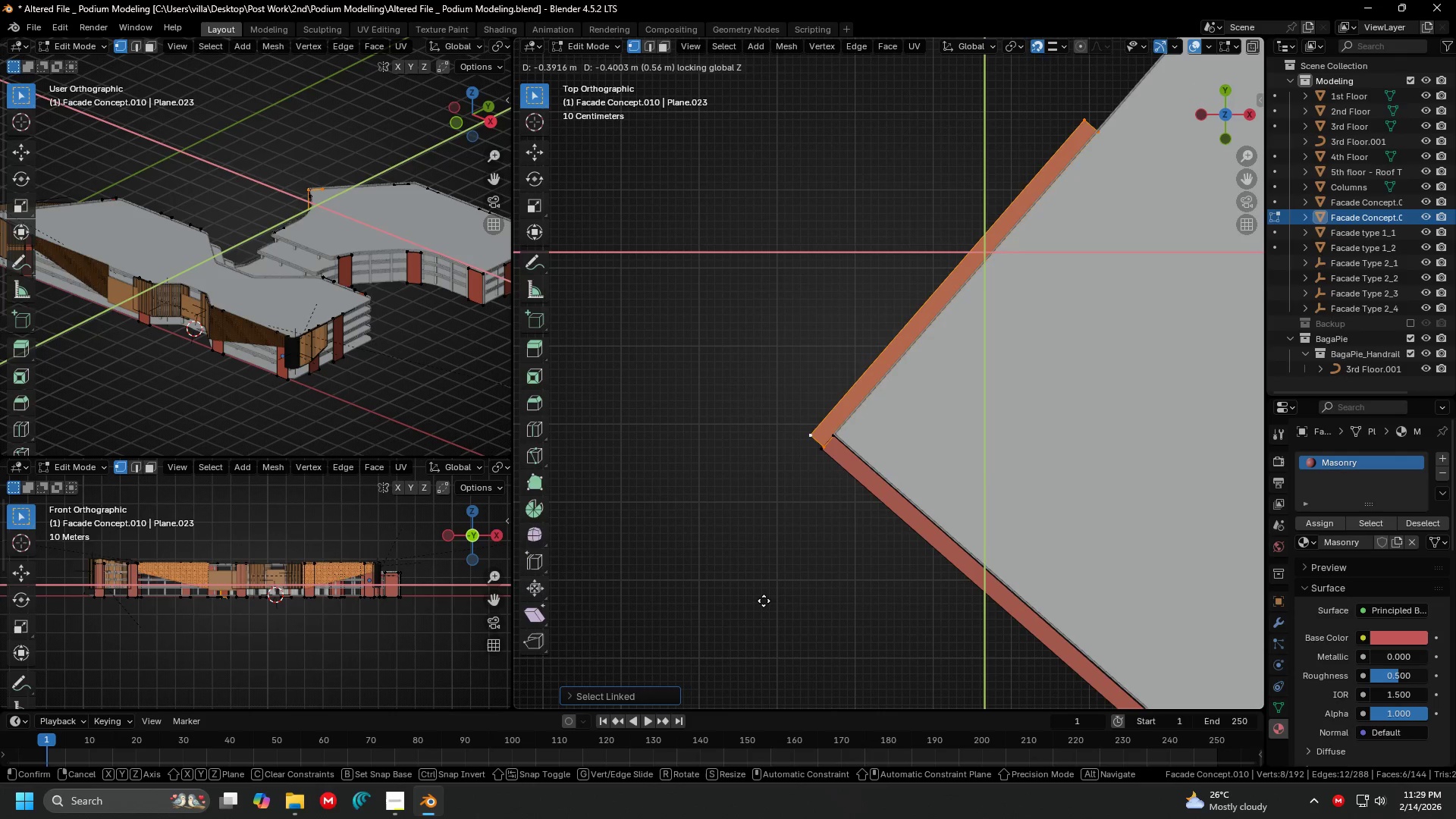 
left_click([761, 602])
 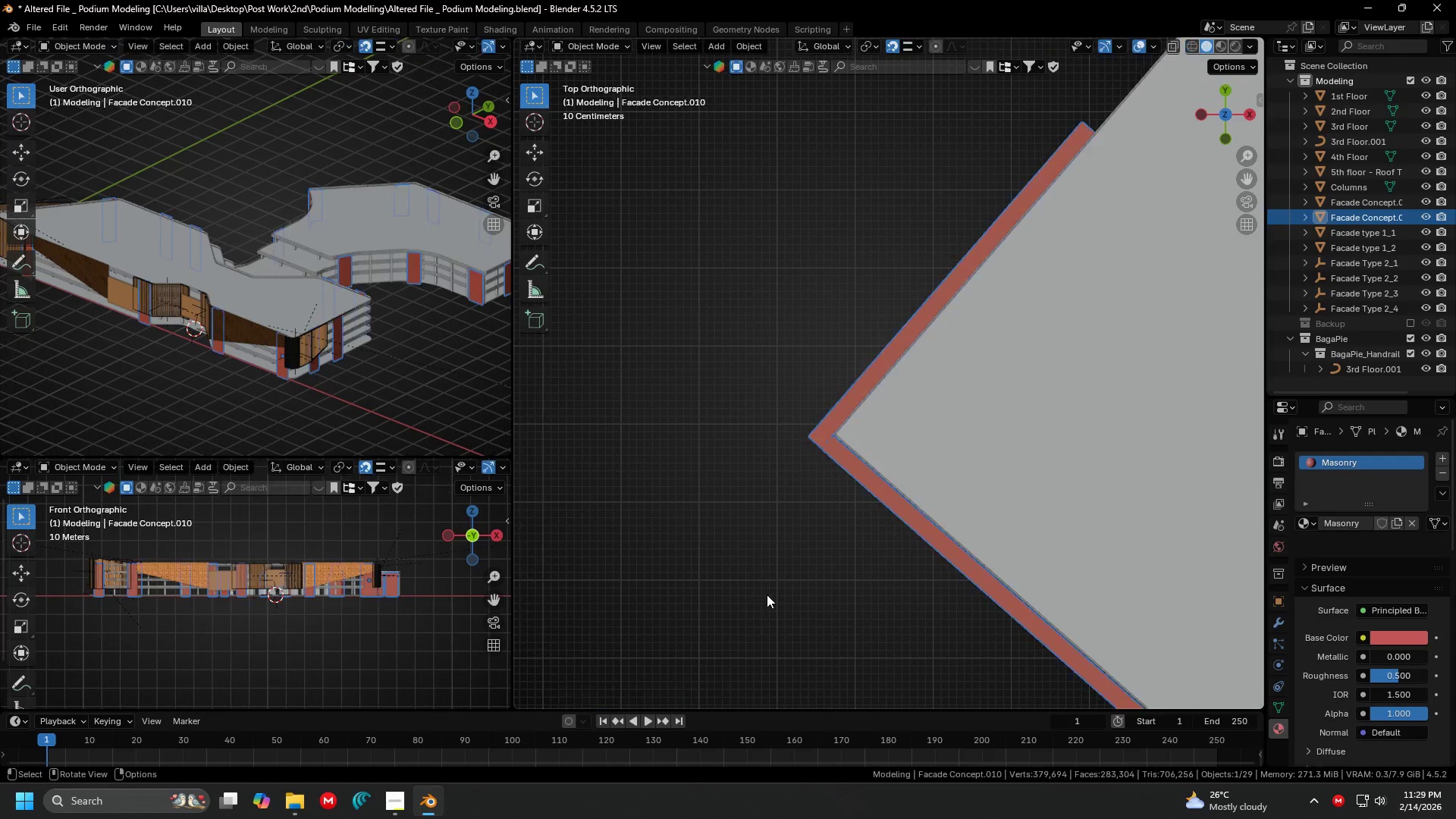 
key(Tab)
 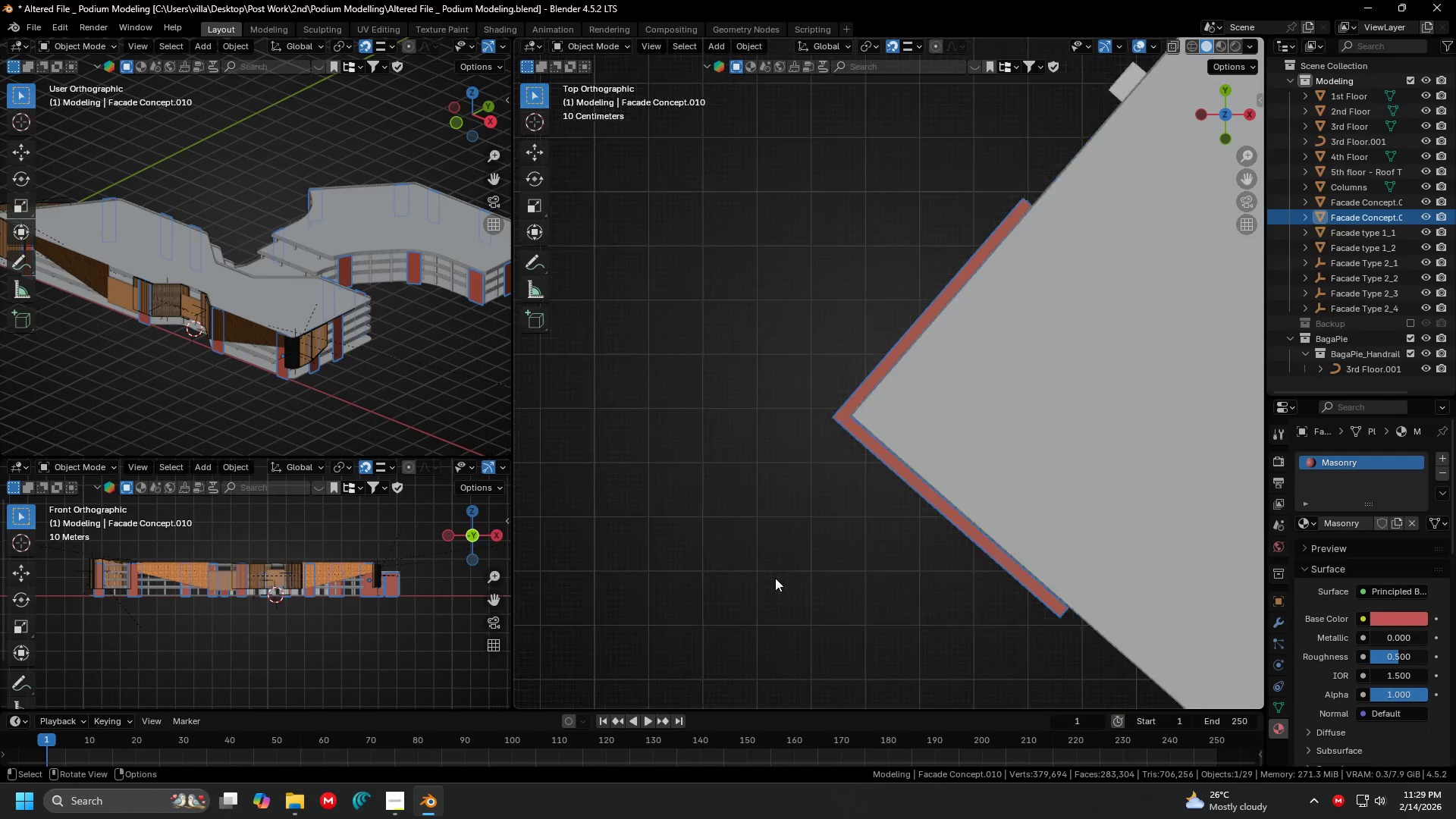 
scroll: coordinate [777, 577], scroll_direction: down, amount: 4.0
 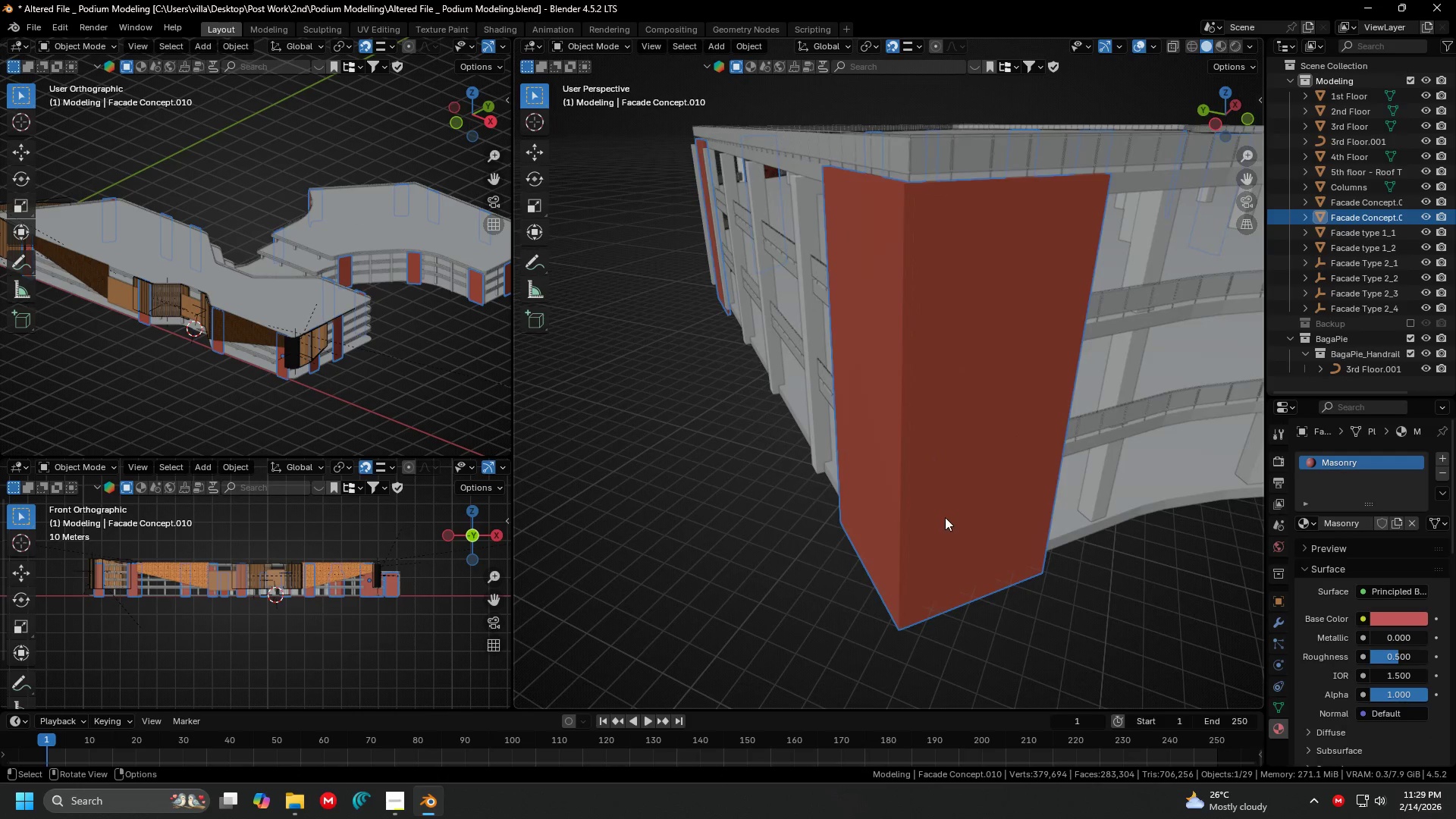 
key(Shift+ShiftLeft)
 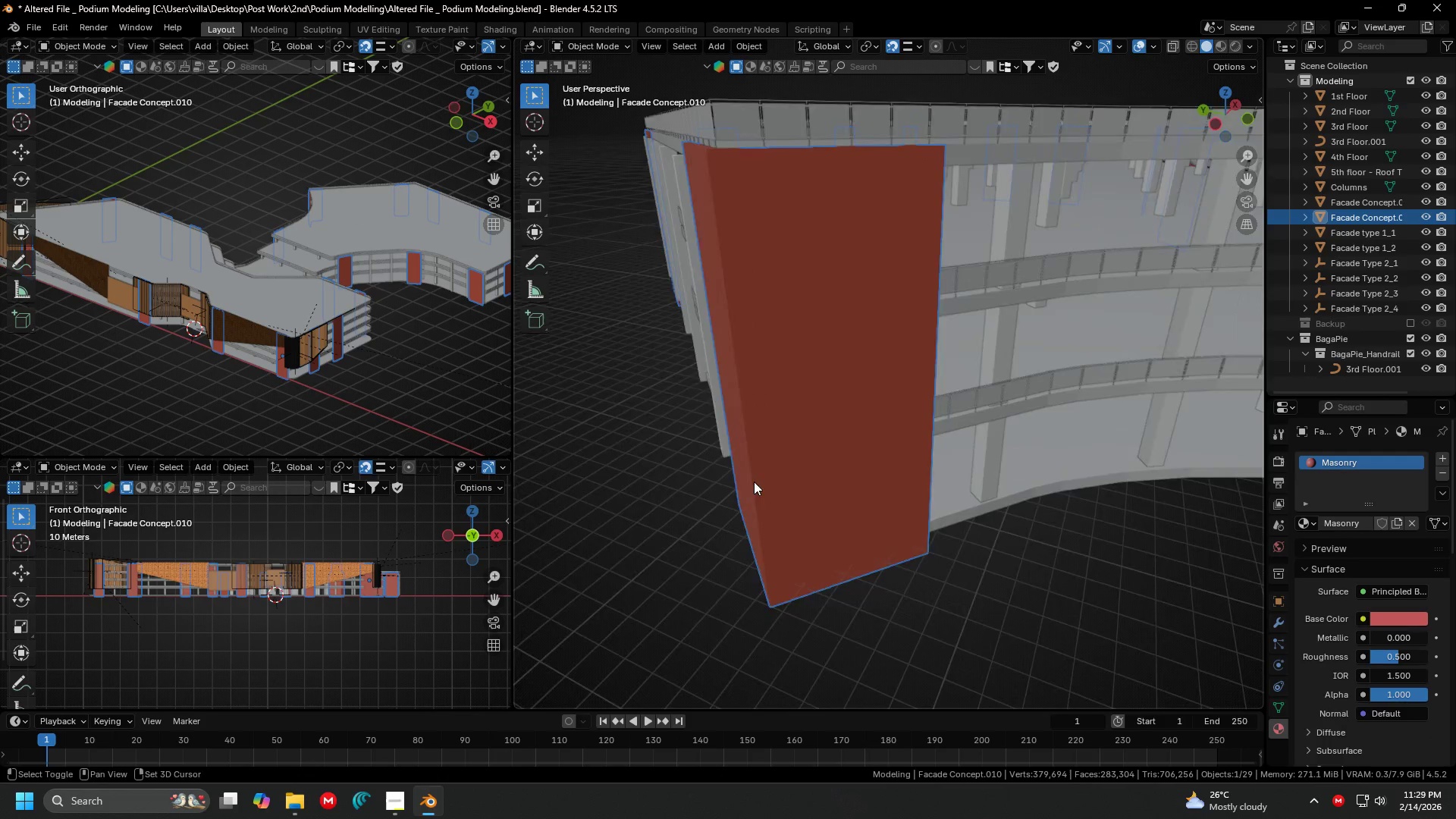 
scroll: coordinate [750, 480], scroll_direction: down, amount: 2.0
 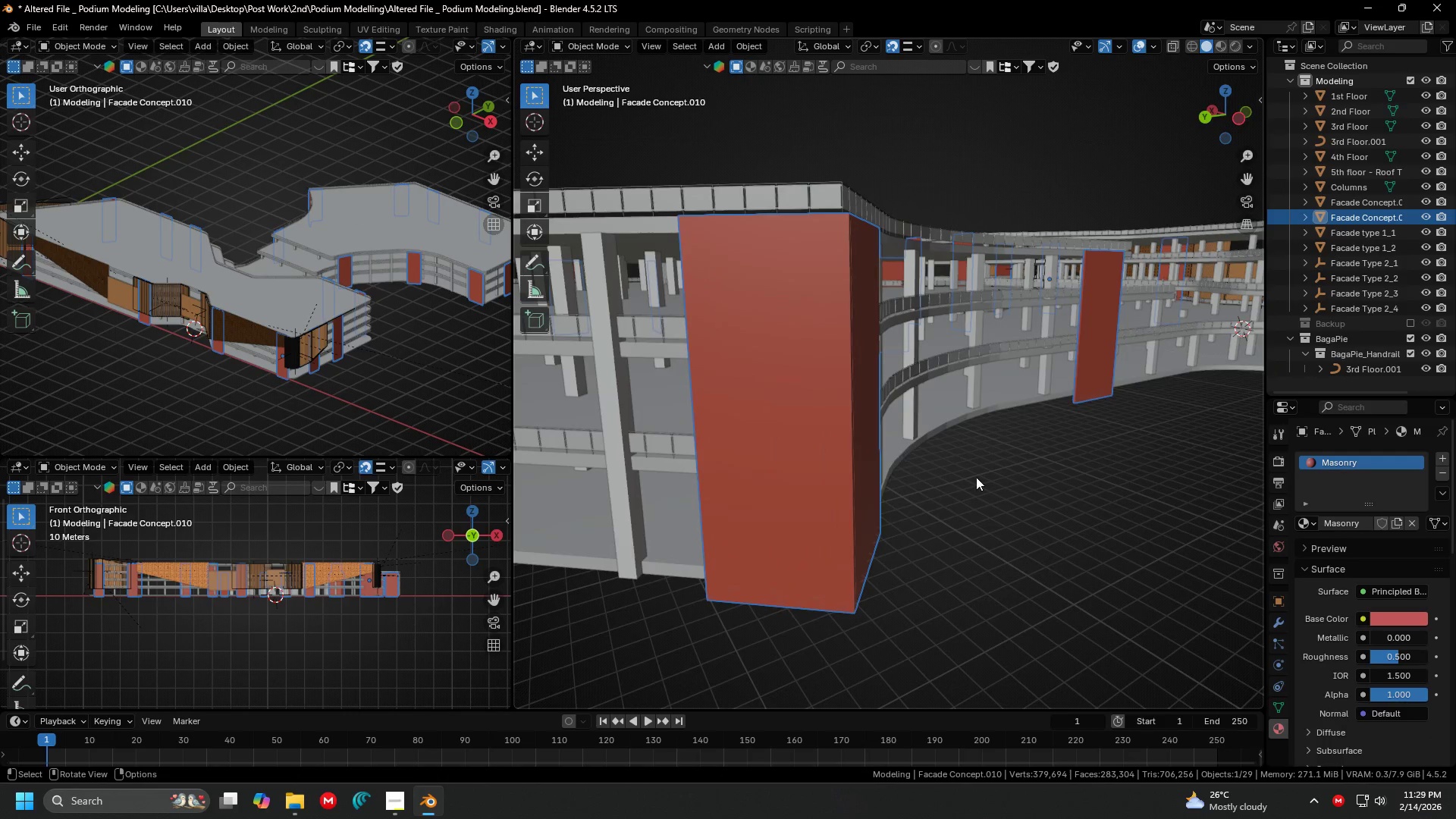 
left_click([977, 478])
 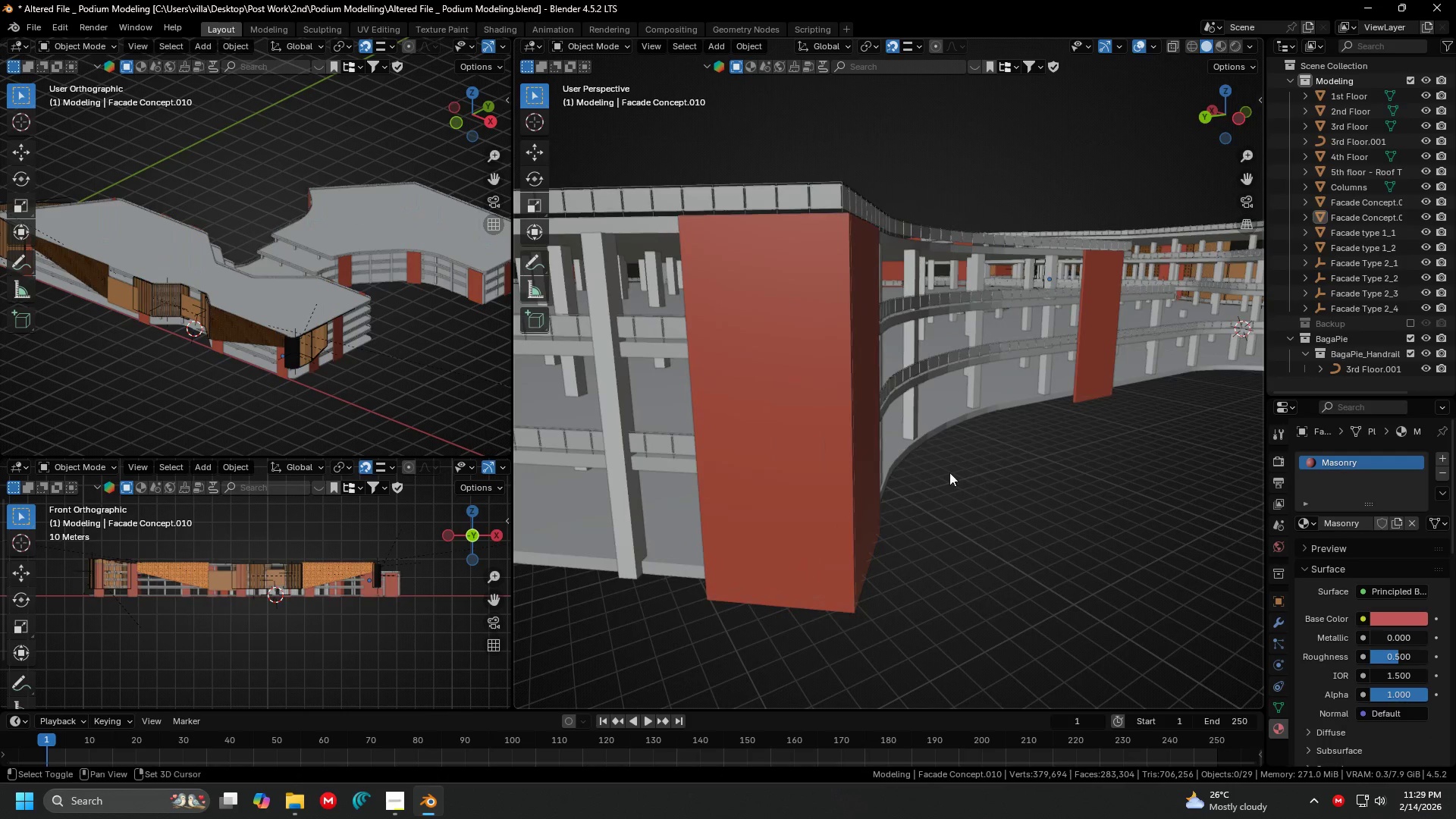 
hold_key(key=ShiftLeft, duration=0.33)
 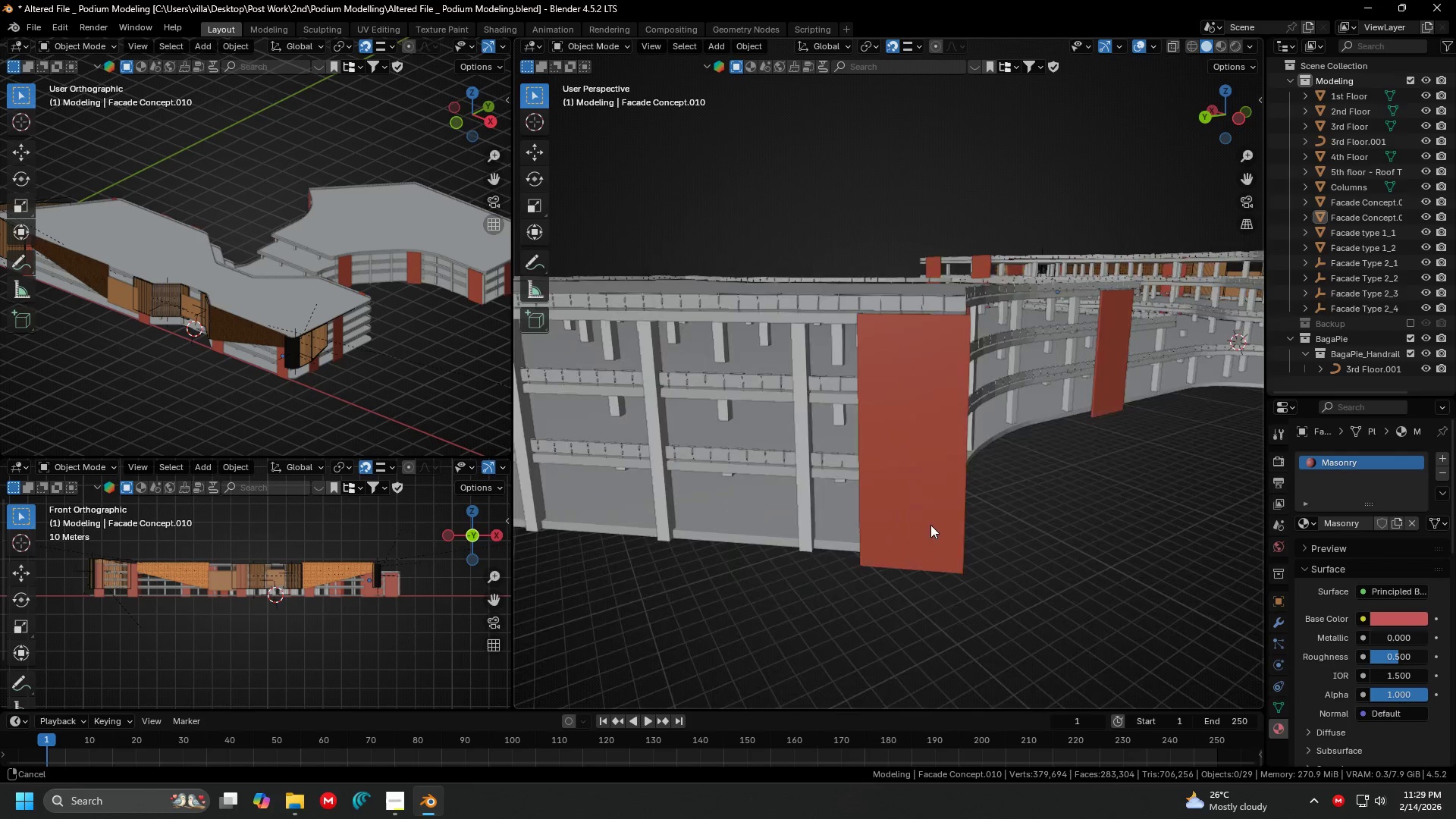 
key(Shift+ShiftLeft)
 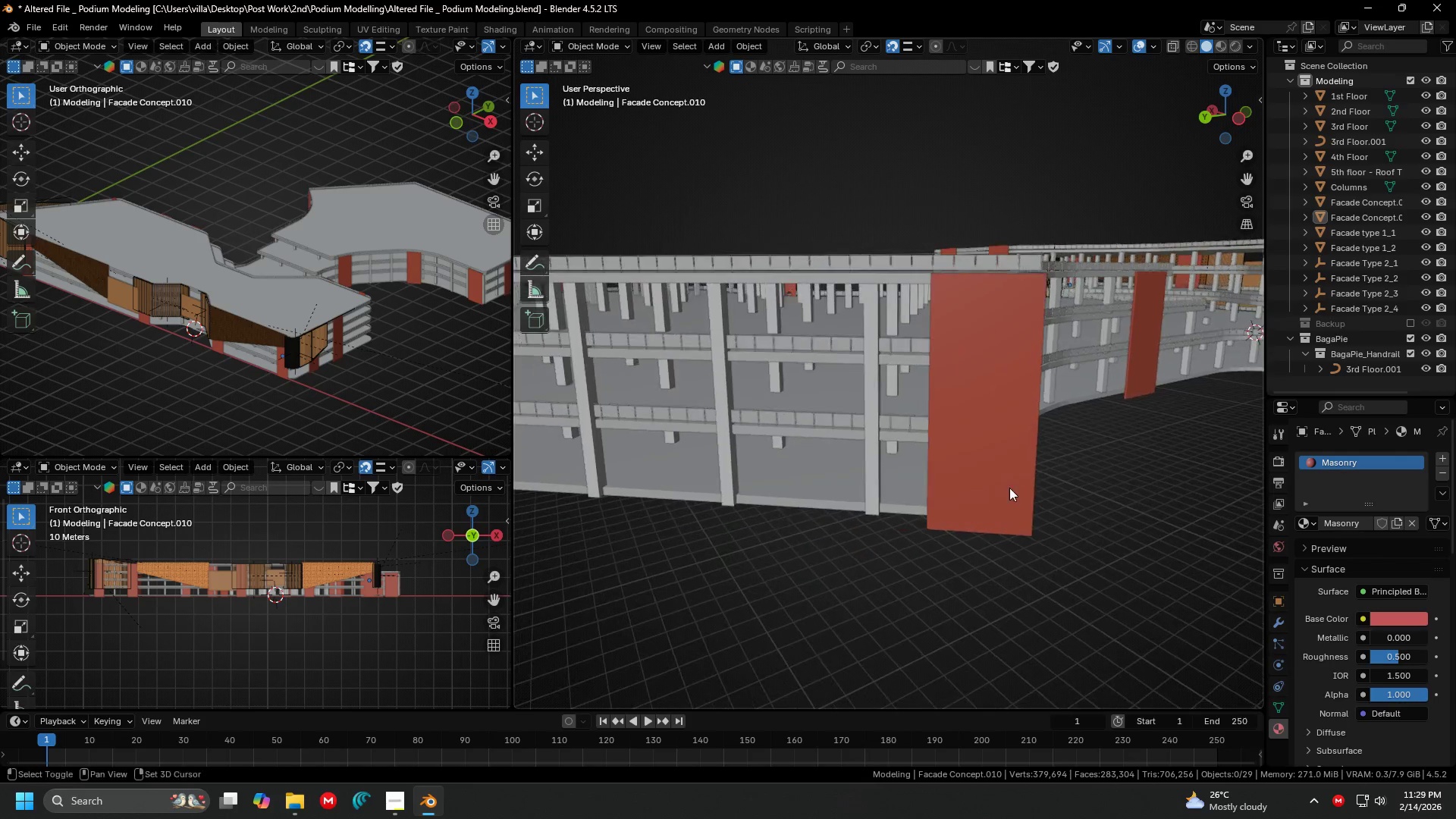 
scroll: coordinate [978, 491], scroll_direction: down, amount: 9.0
 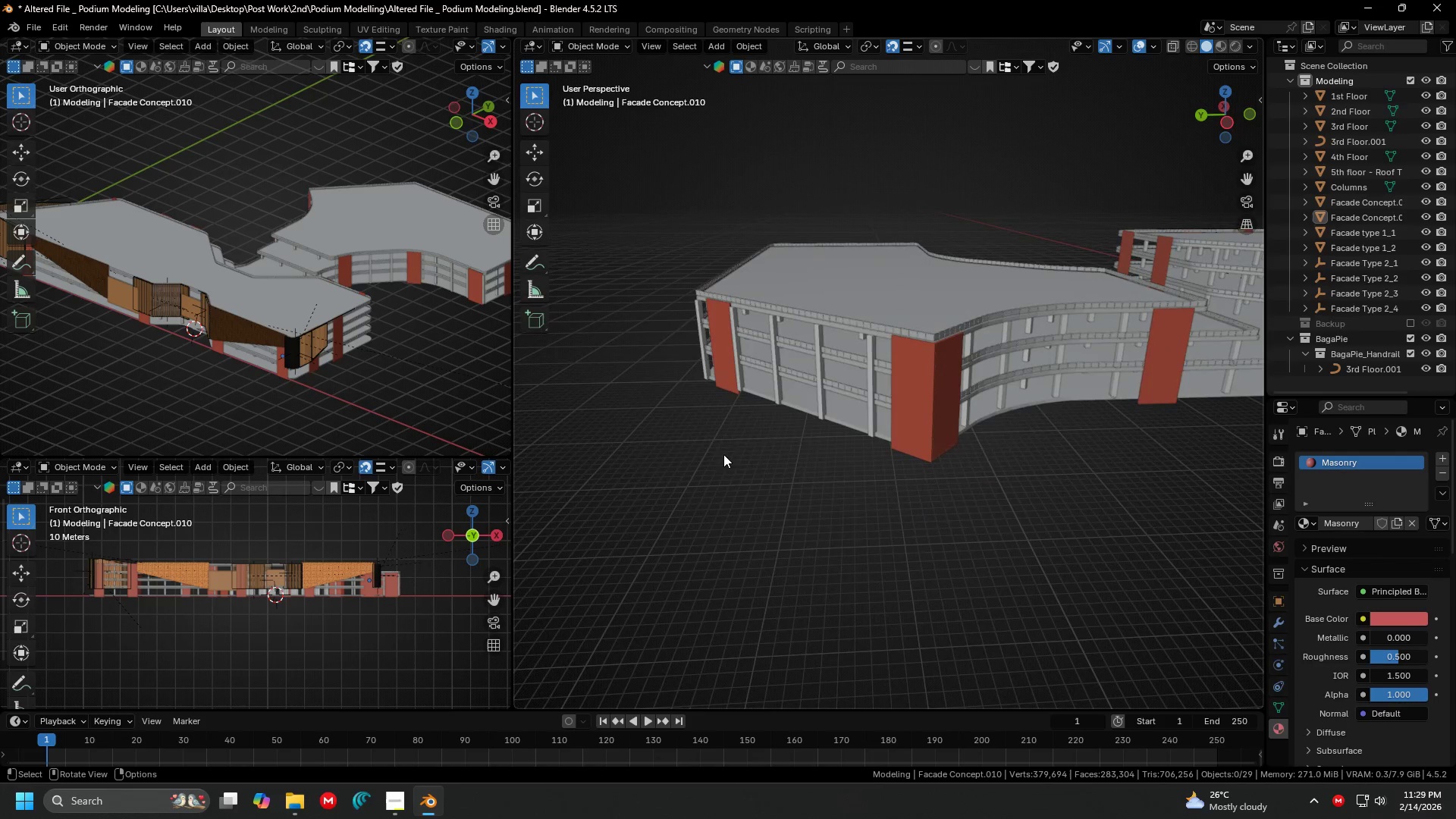 
key(Shift+ShiftLeft)
 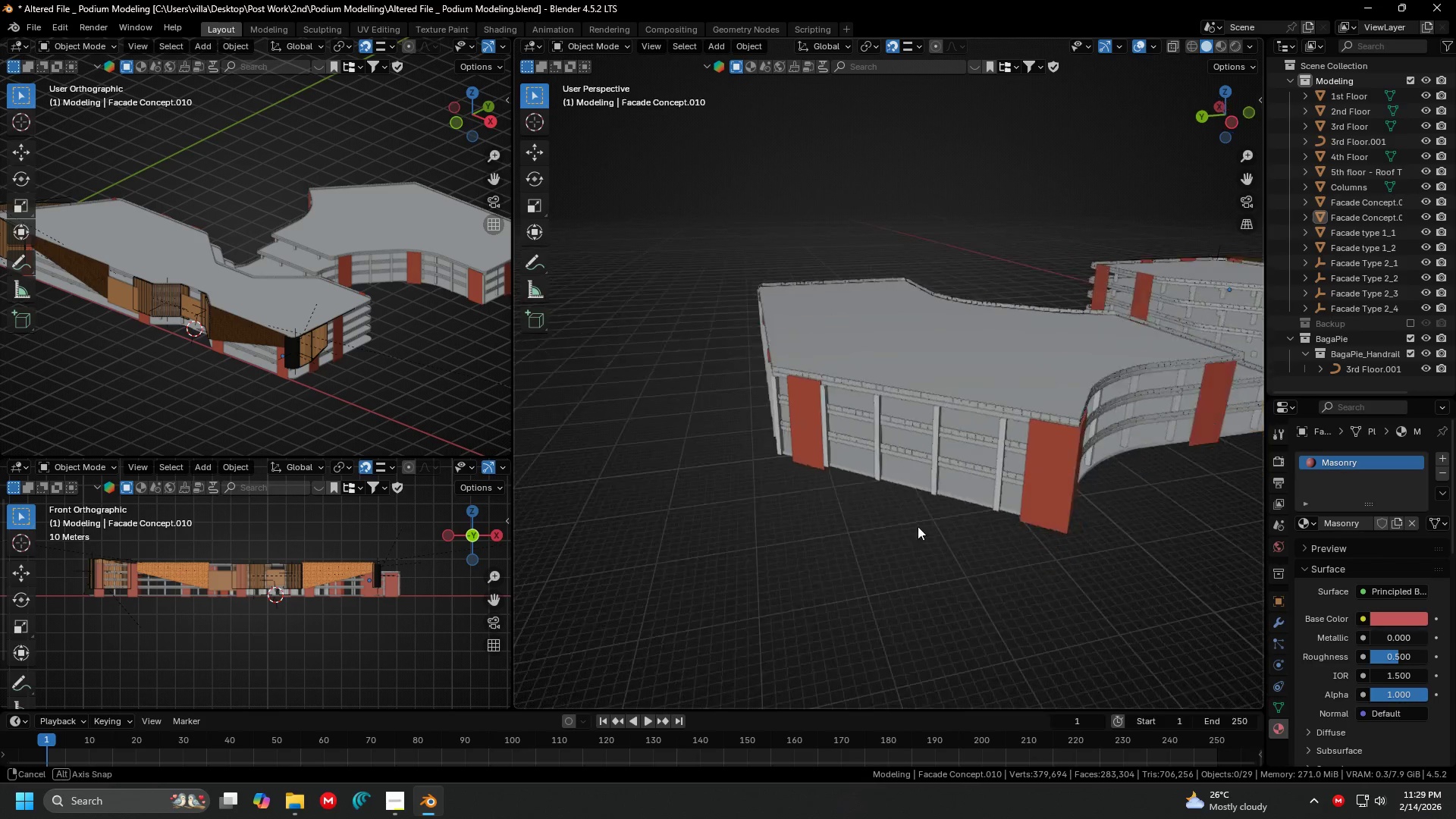 
key(Shift+ShiftLeft)
 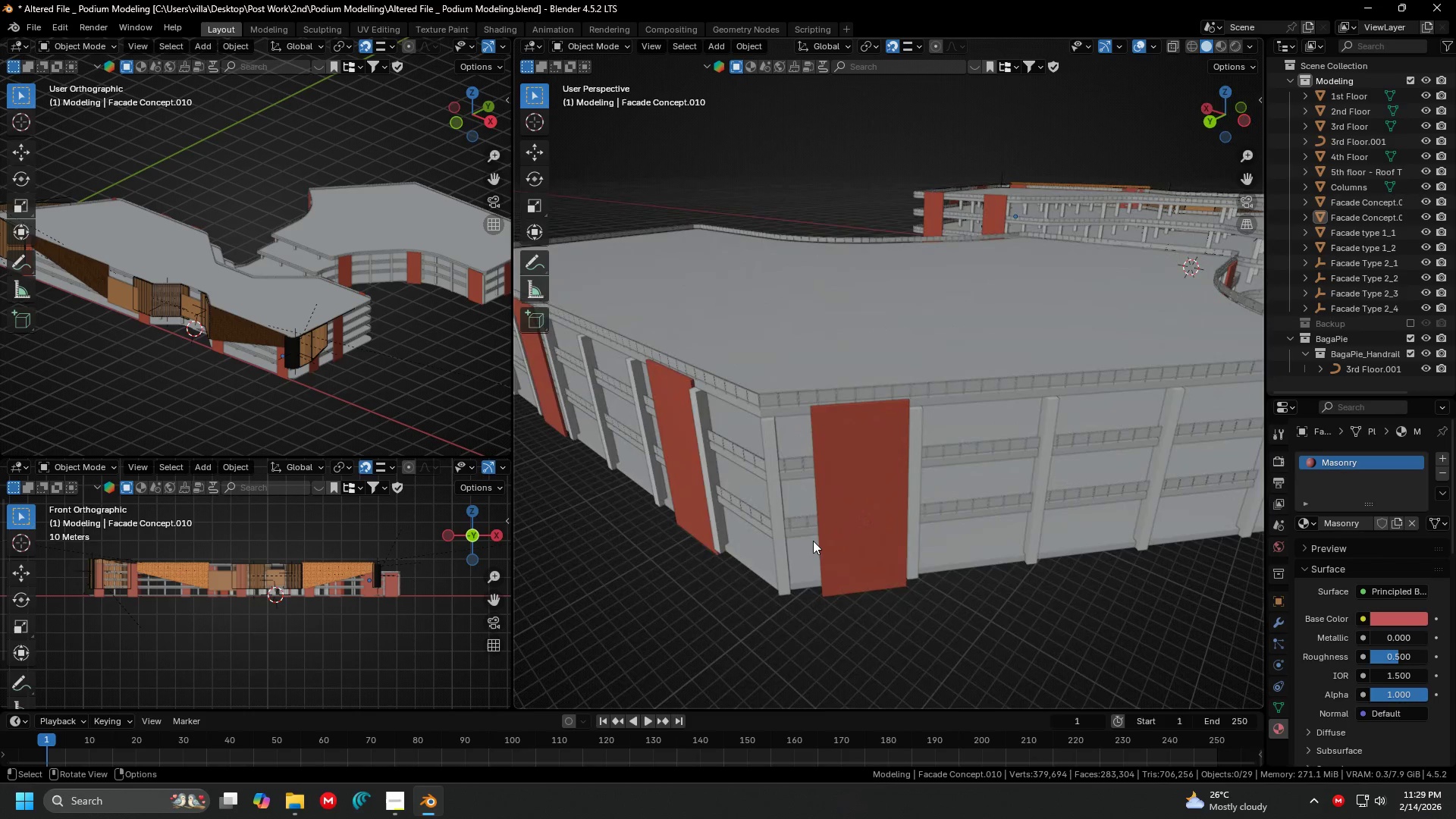 
scroll: coordinate [896, 491], scroll_direction: up, amount: 5.0
 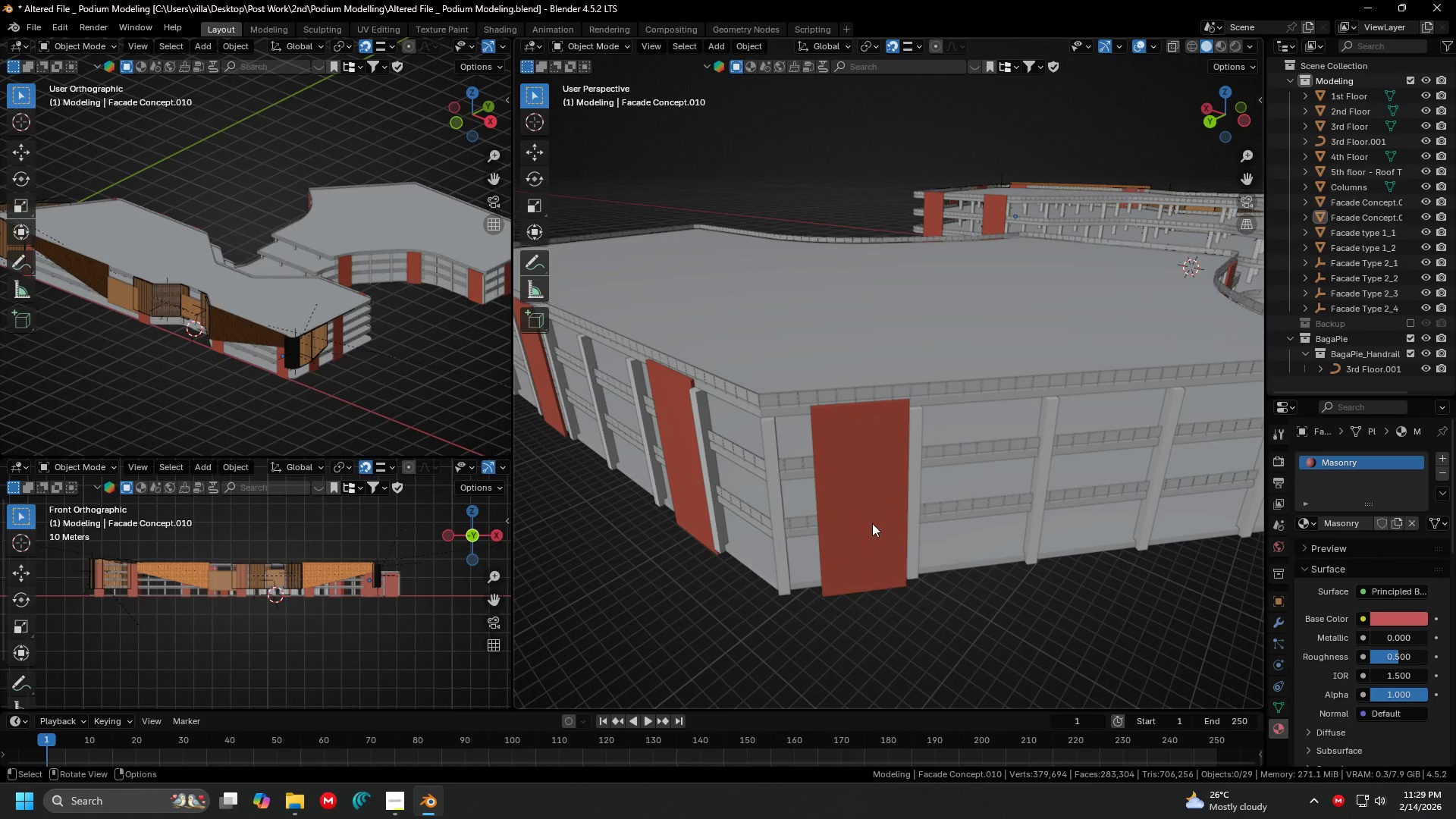 
left_click([872, 523])
 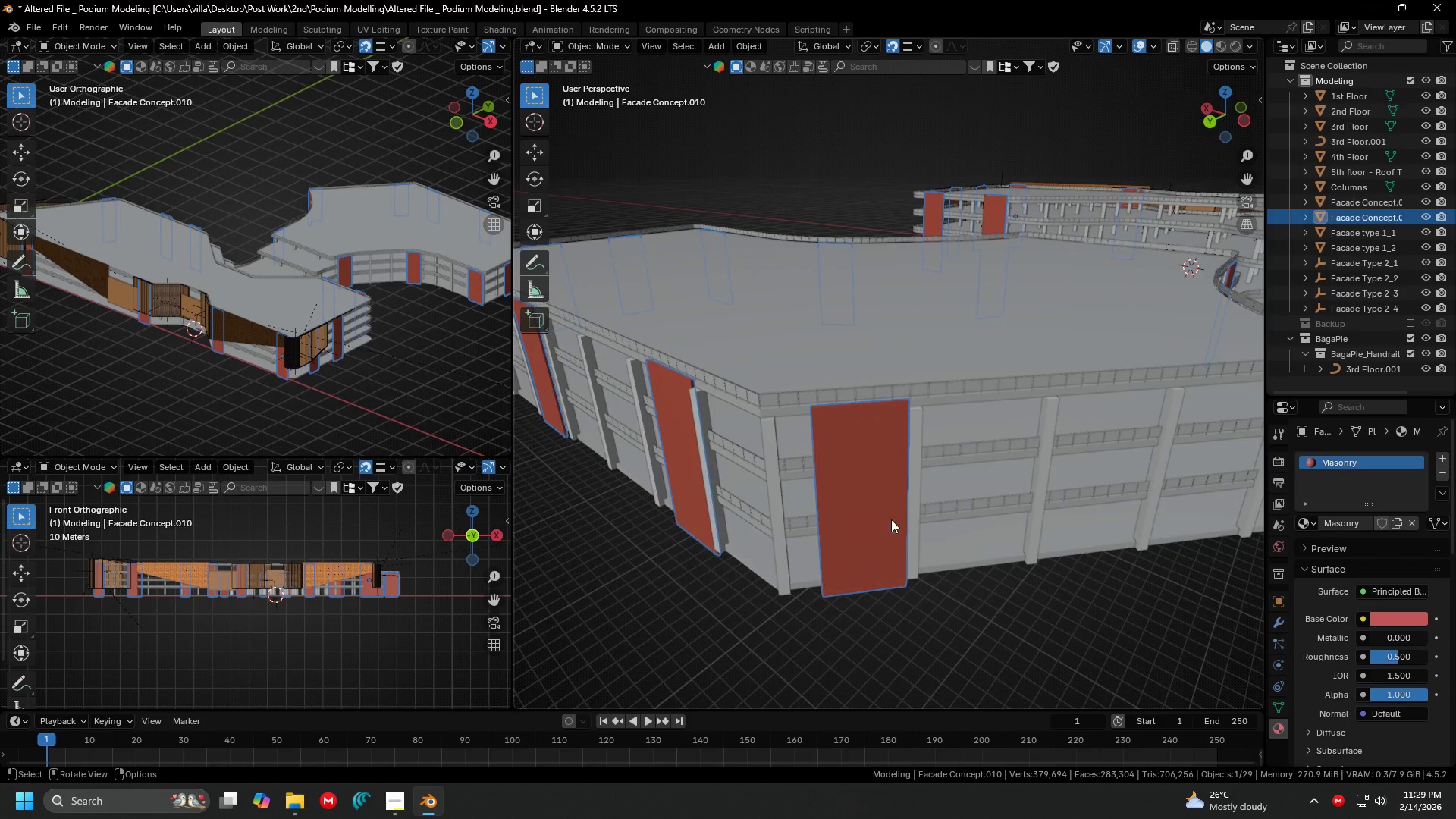 
key(Shift+ShiftLeft)
 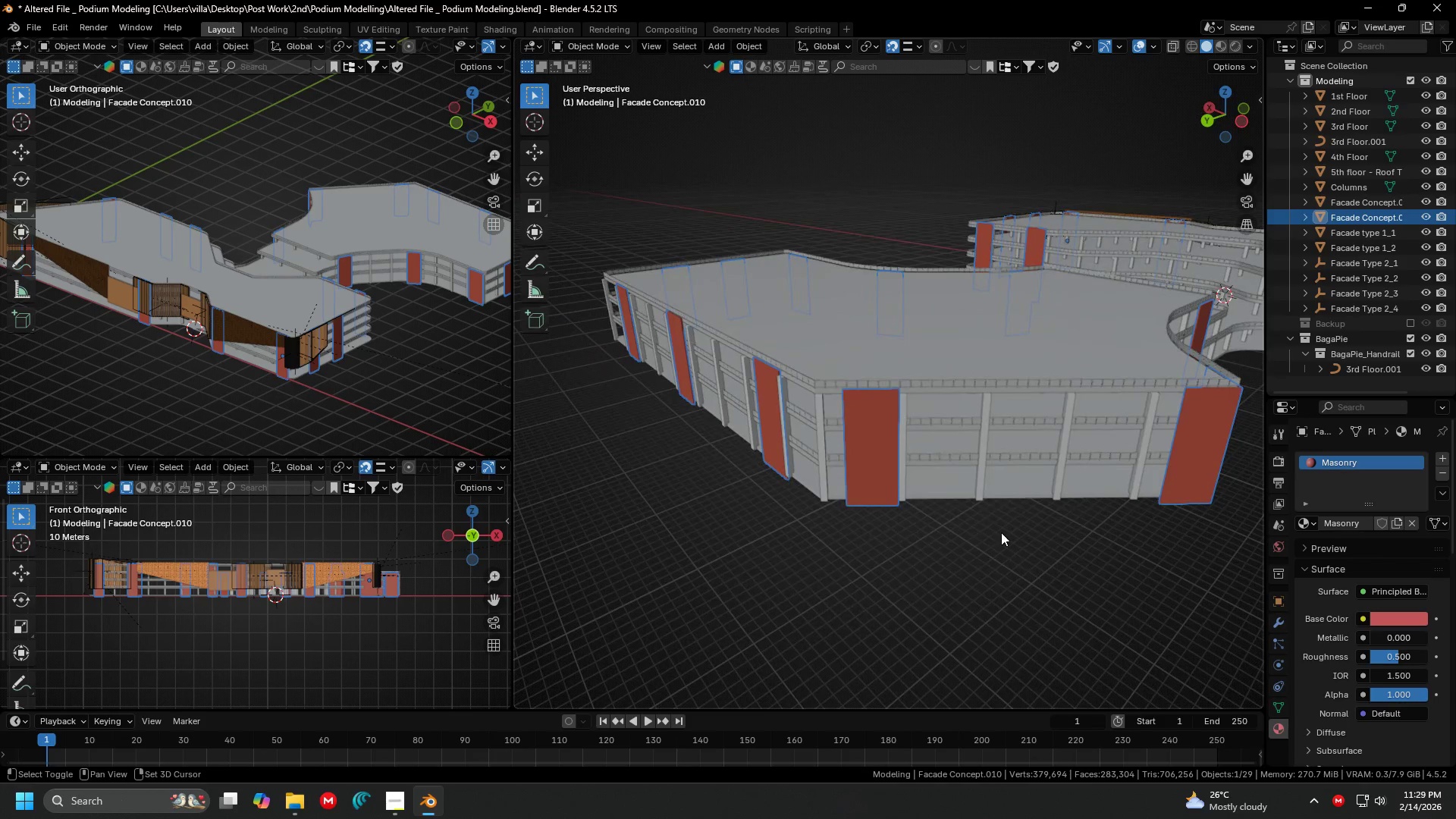 
left_click([1002, 532])
 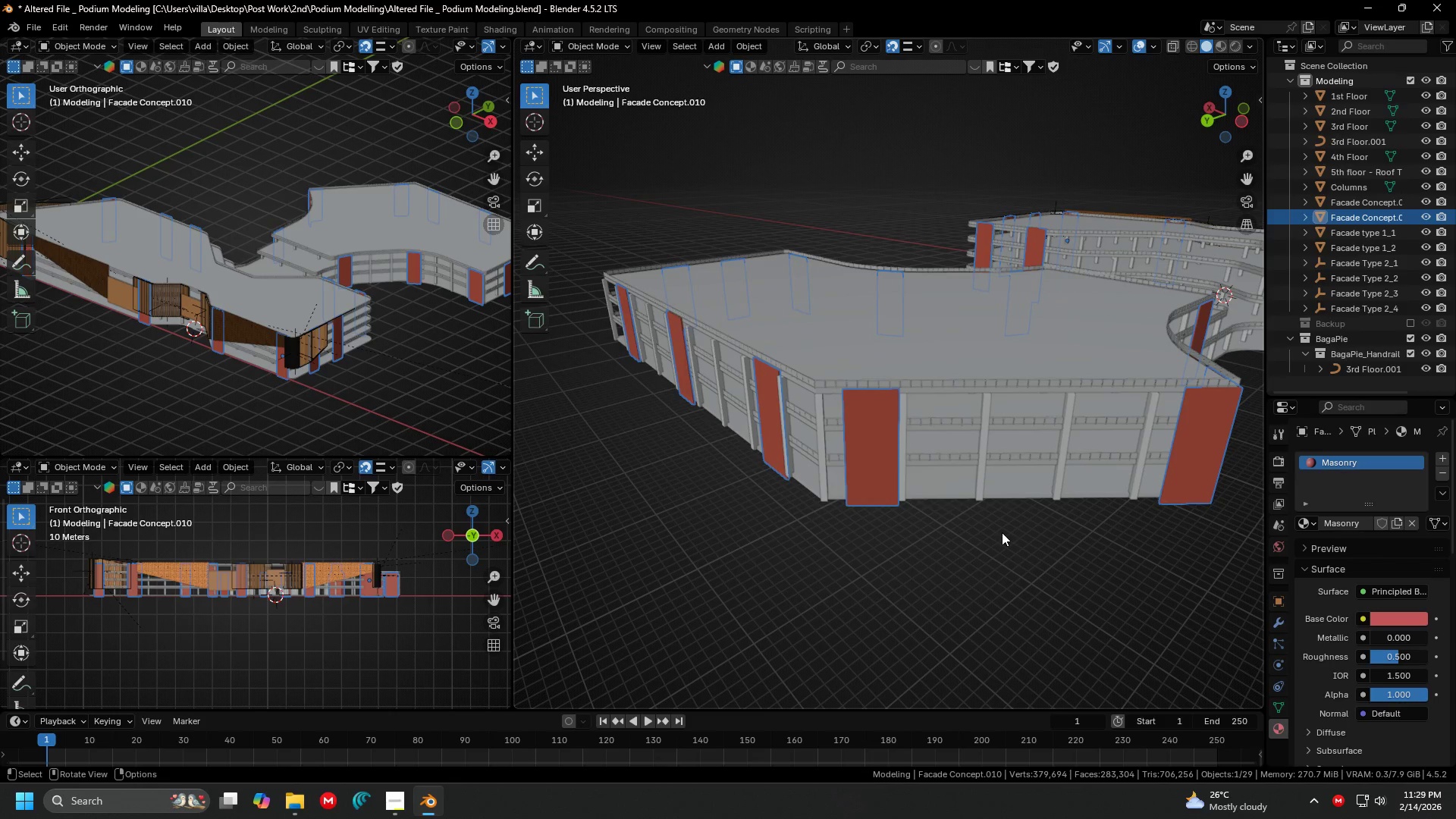 
scroll: coordinate [940, 501], scroll_direction: down, amount: 3.0
 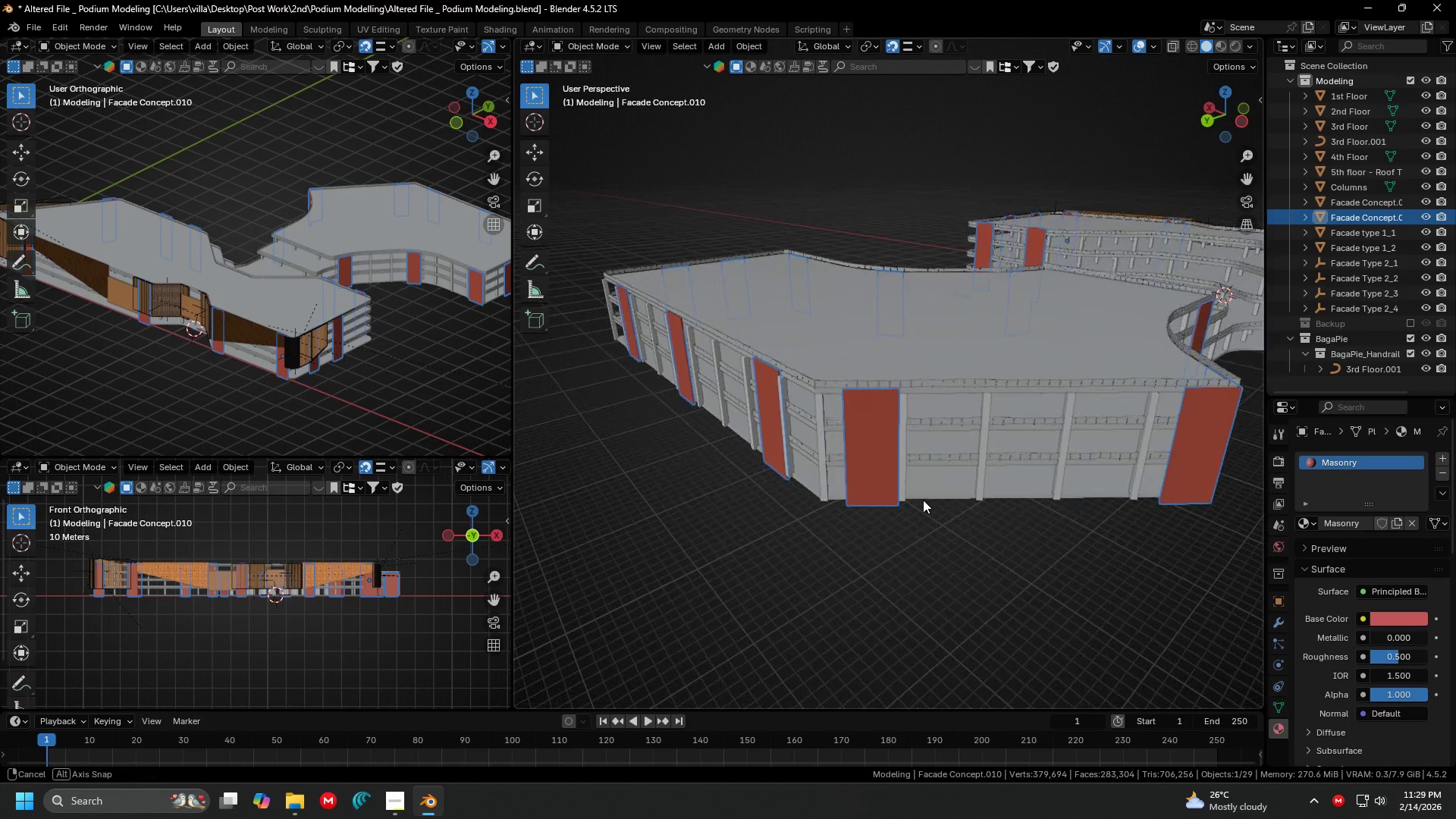 
middle_click([1002, 532])
 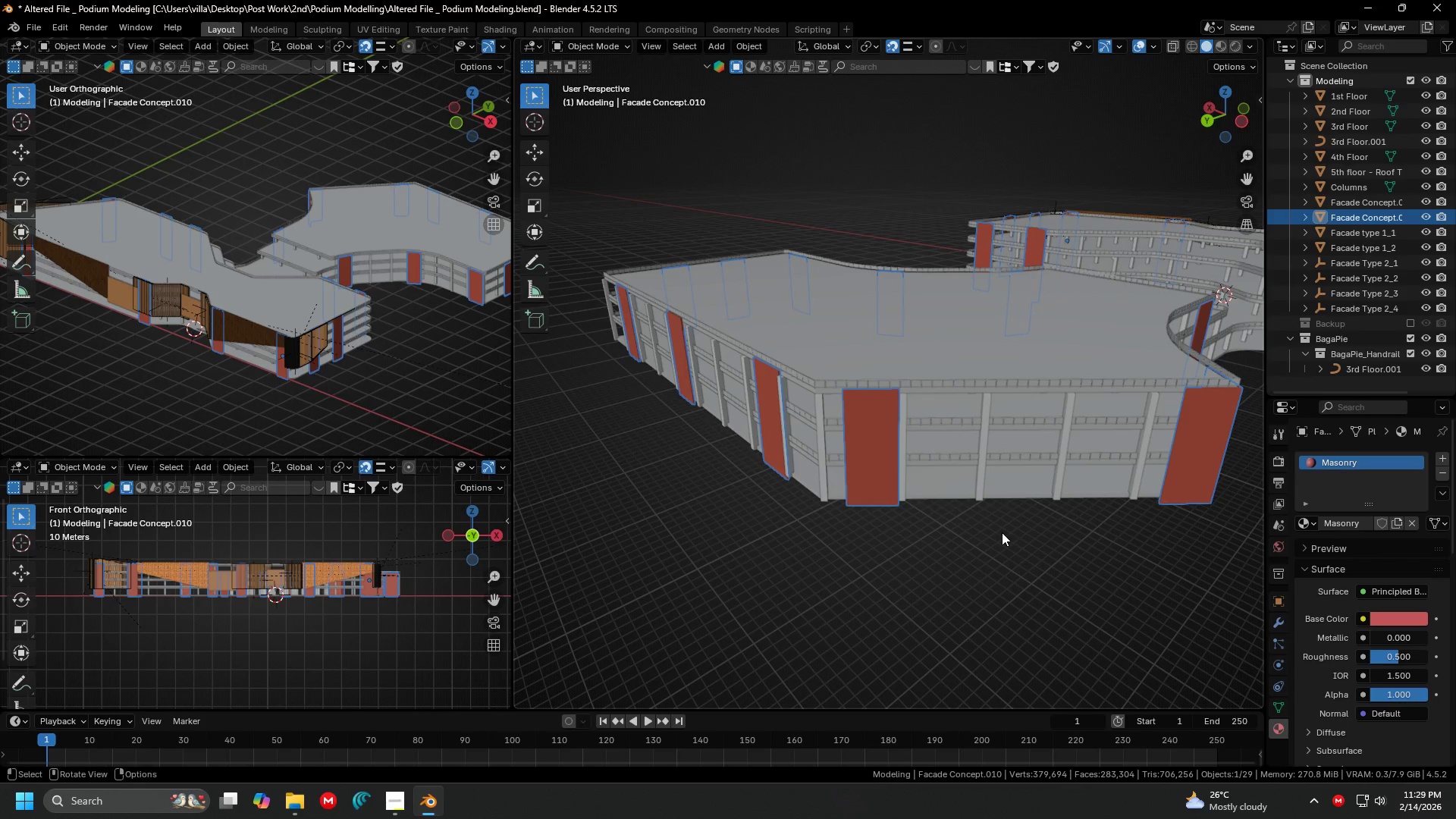 
left_click([1002, 532])
 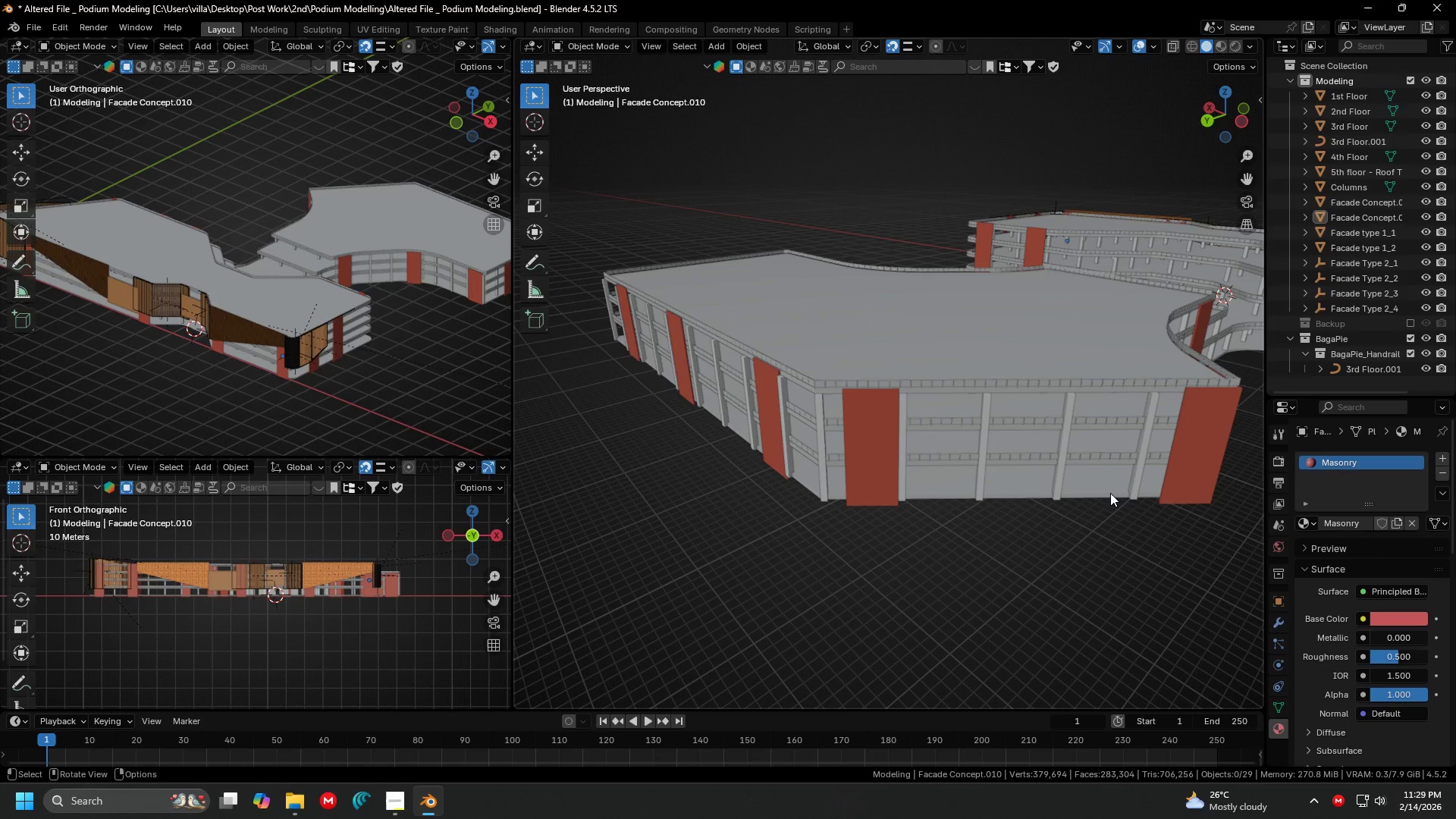 
hold_key(key=ShiftLeft, duration=0.33)
 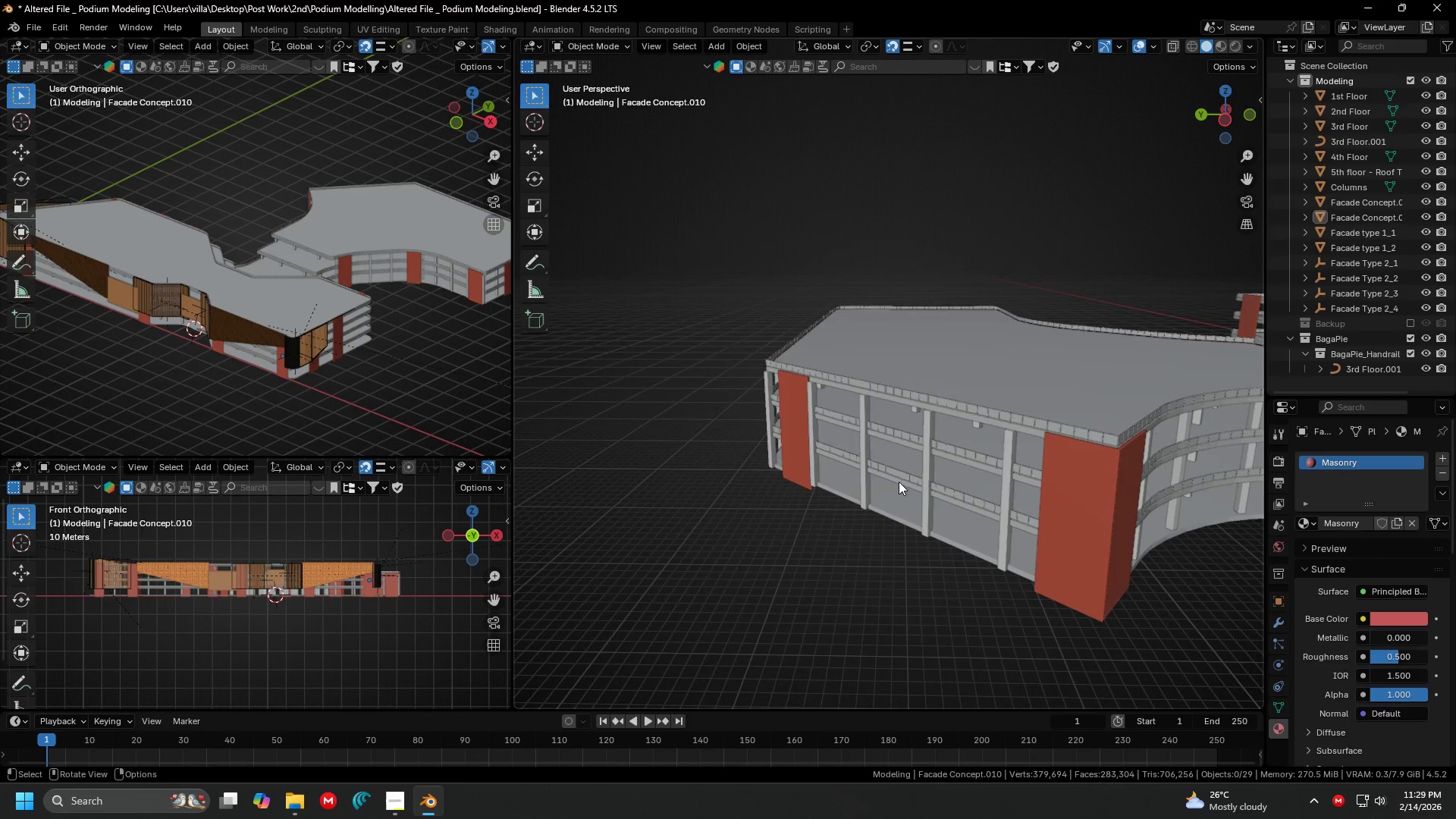 
key(Shift+ShiftLeft)
 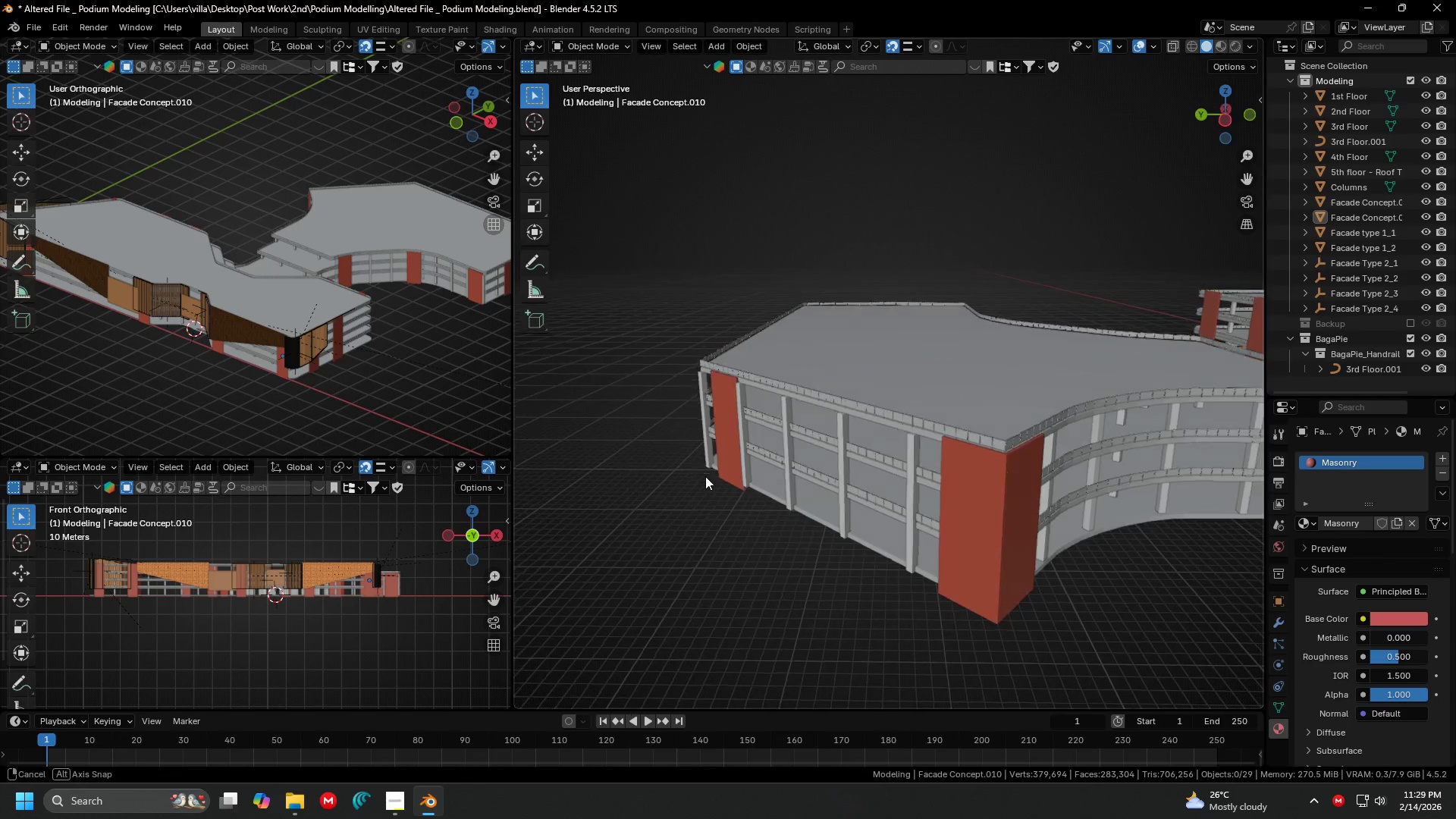 
hold_key(key=ShiftLeft, duration=0.34)
scroll: coordinate [878, 441], scroll_direction: up, amount: 2.0
 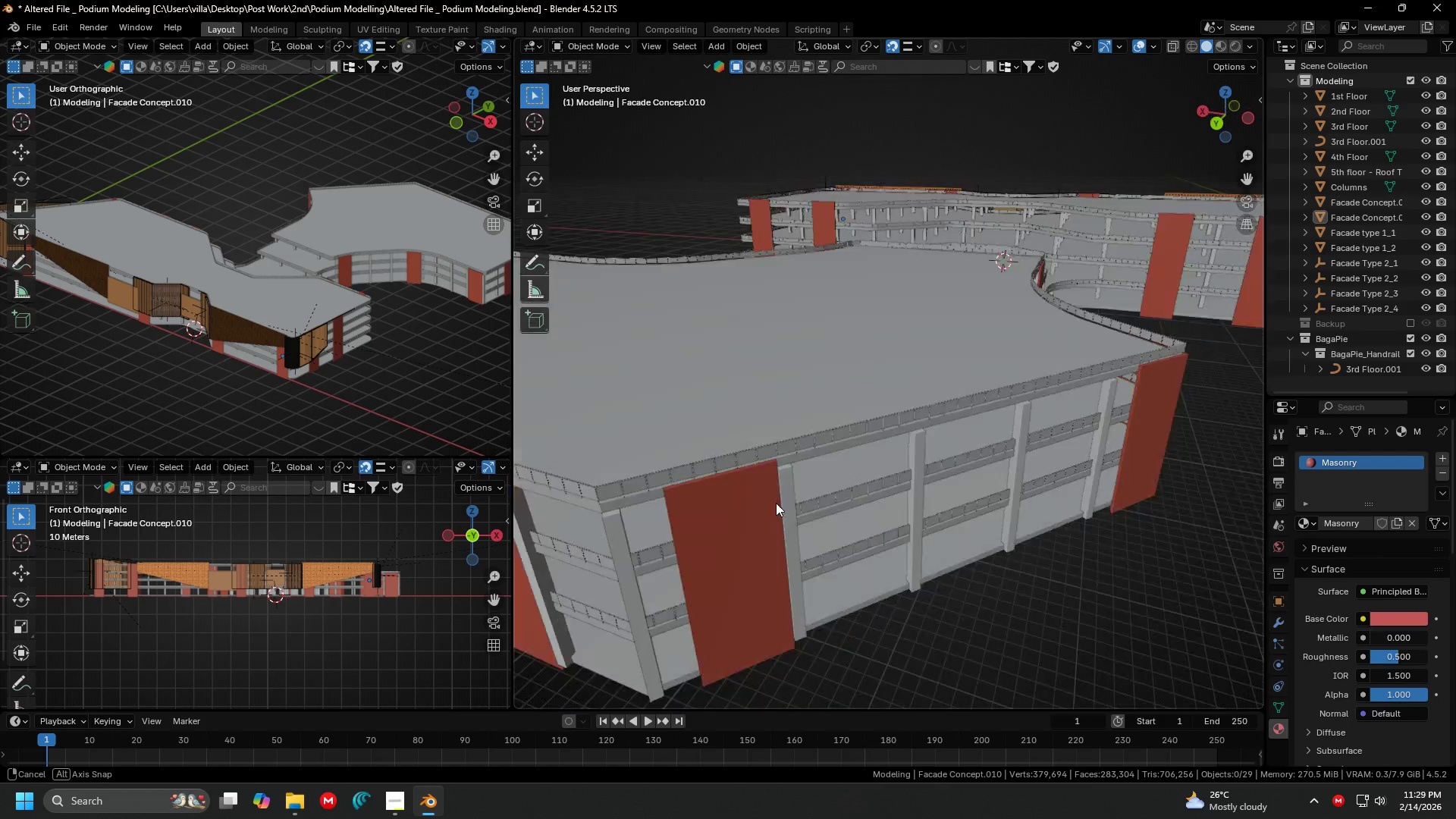 
scroll: coordinate [759, 498], scroll_direction: down, amount: 2.0
 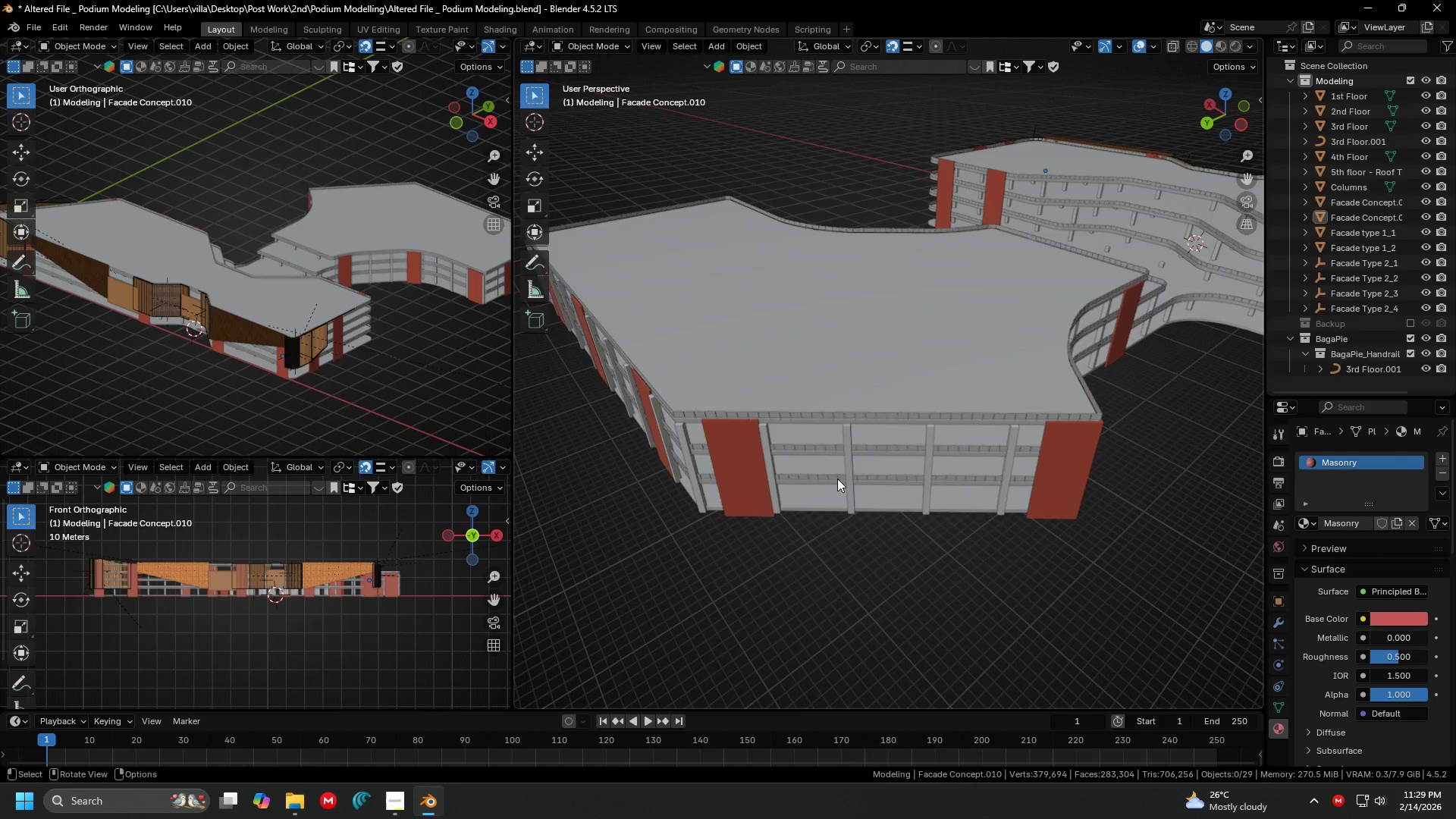 
hold_key(key=ShiftLeft, duration=0.33)
 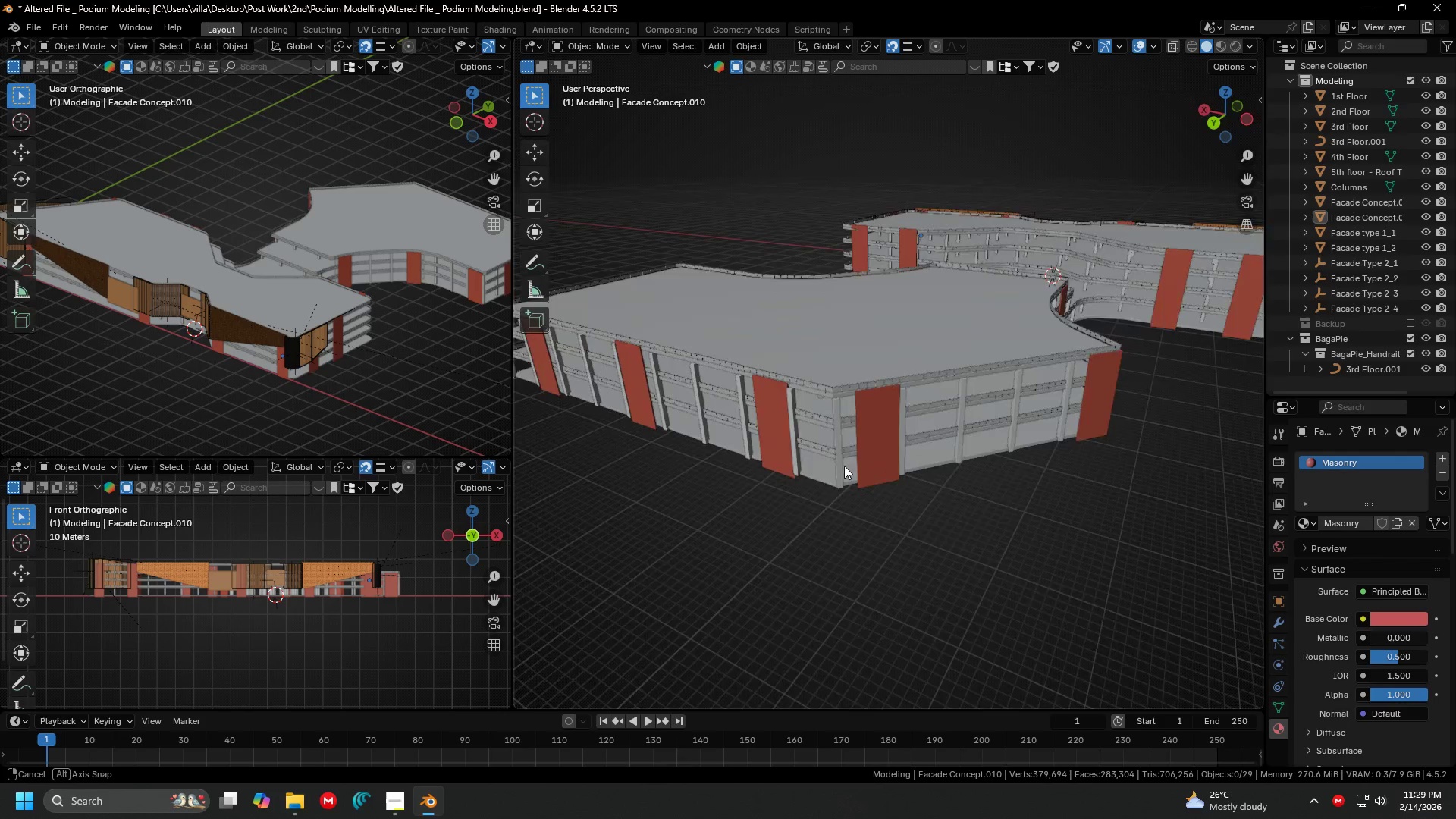 
scroll: coordinate [787, 485], scroll_direction: down, amount: 1.0
 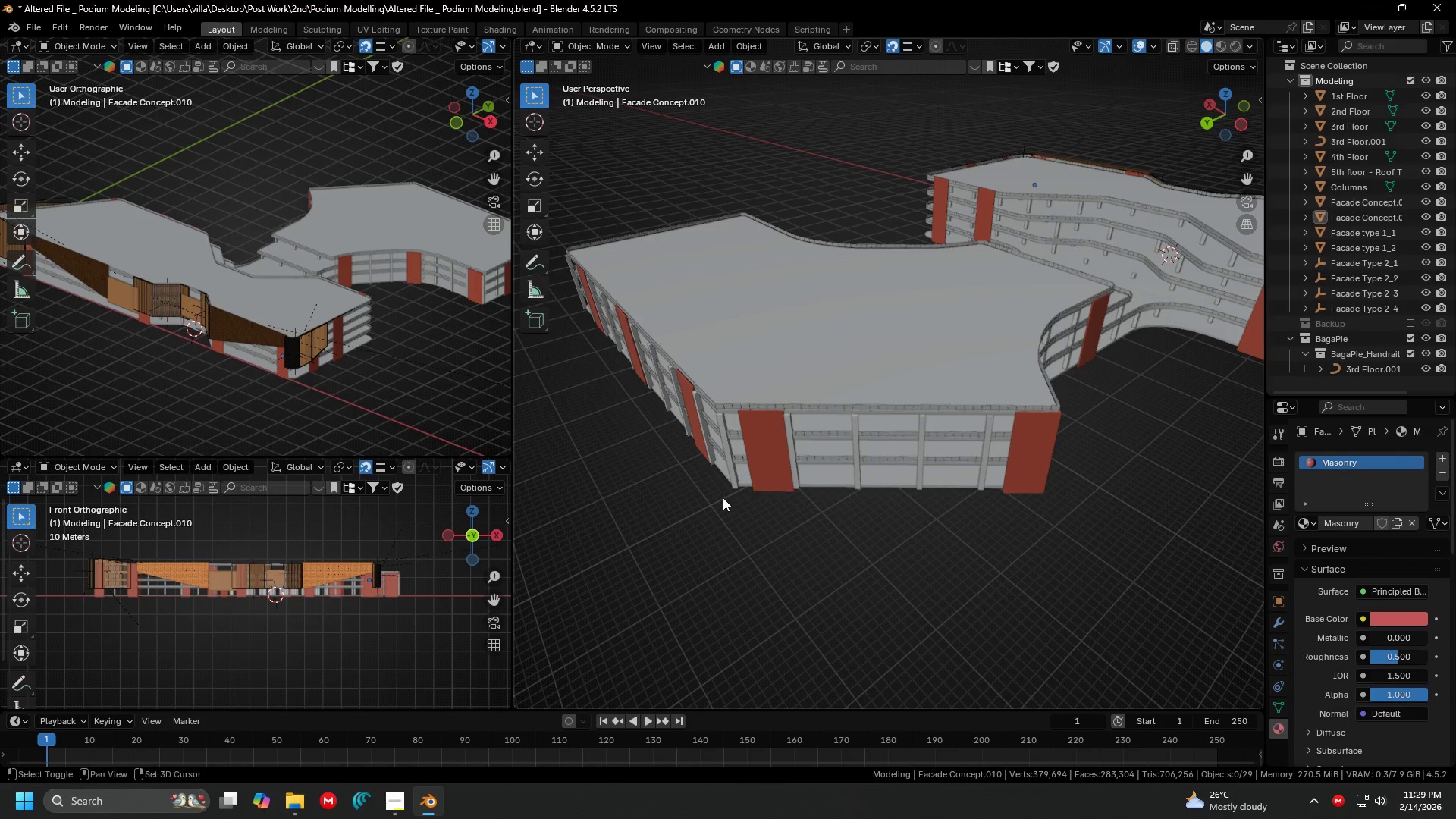 
scroll: coordinate [860, 449], scroll_direction: up, amount: 3.0
 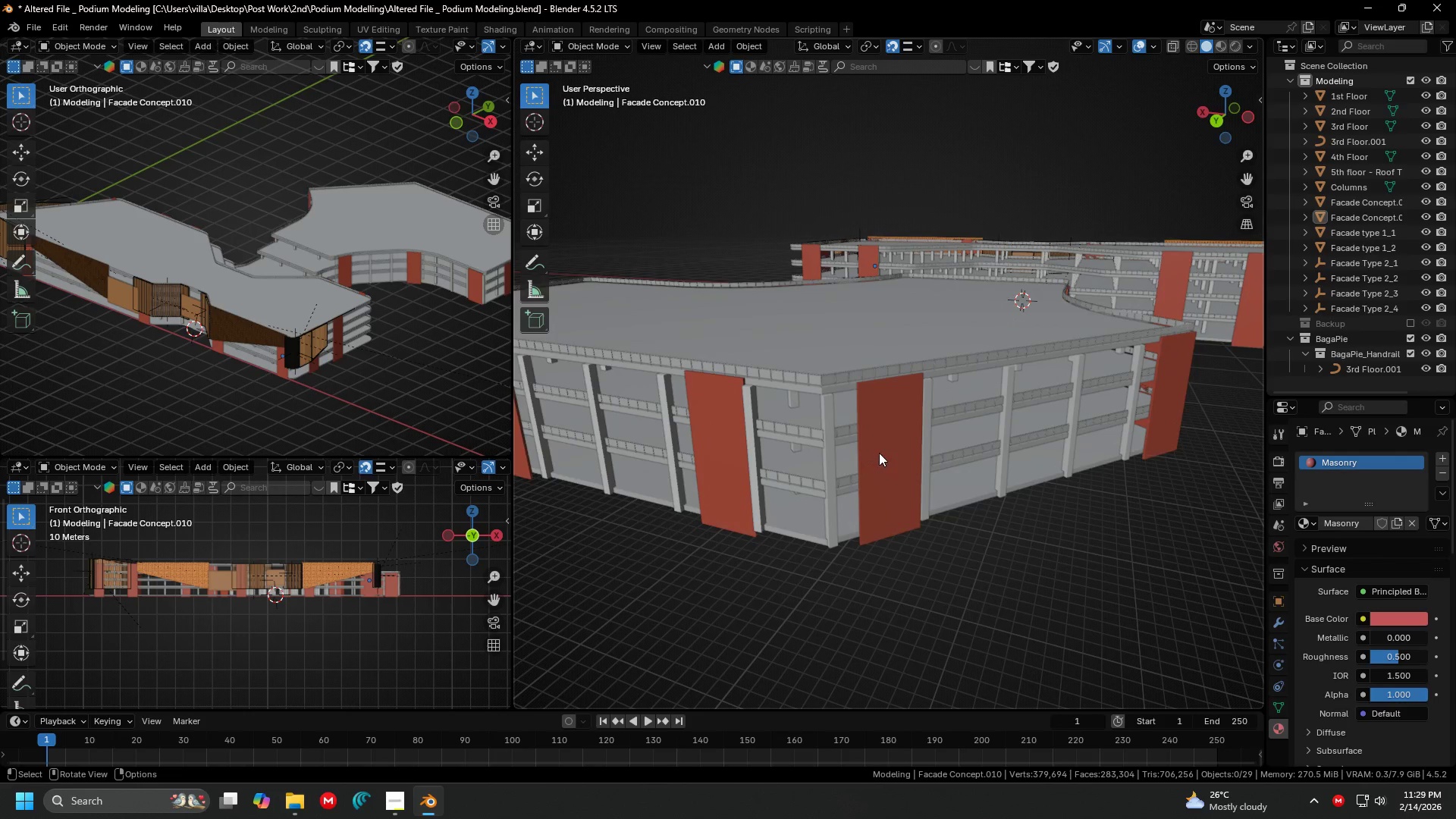 
left_click([879, 453])
 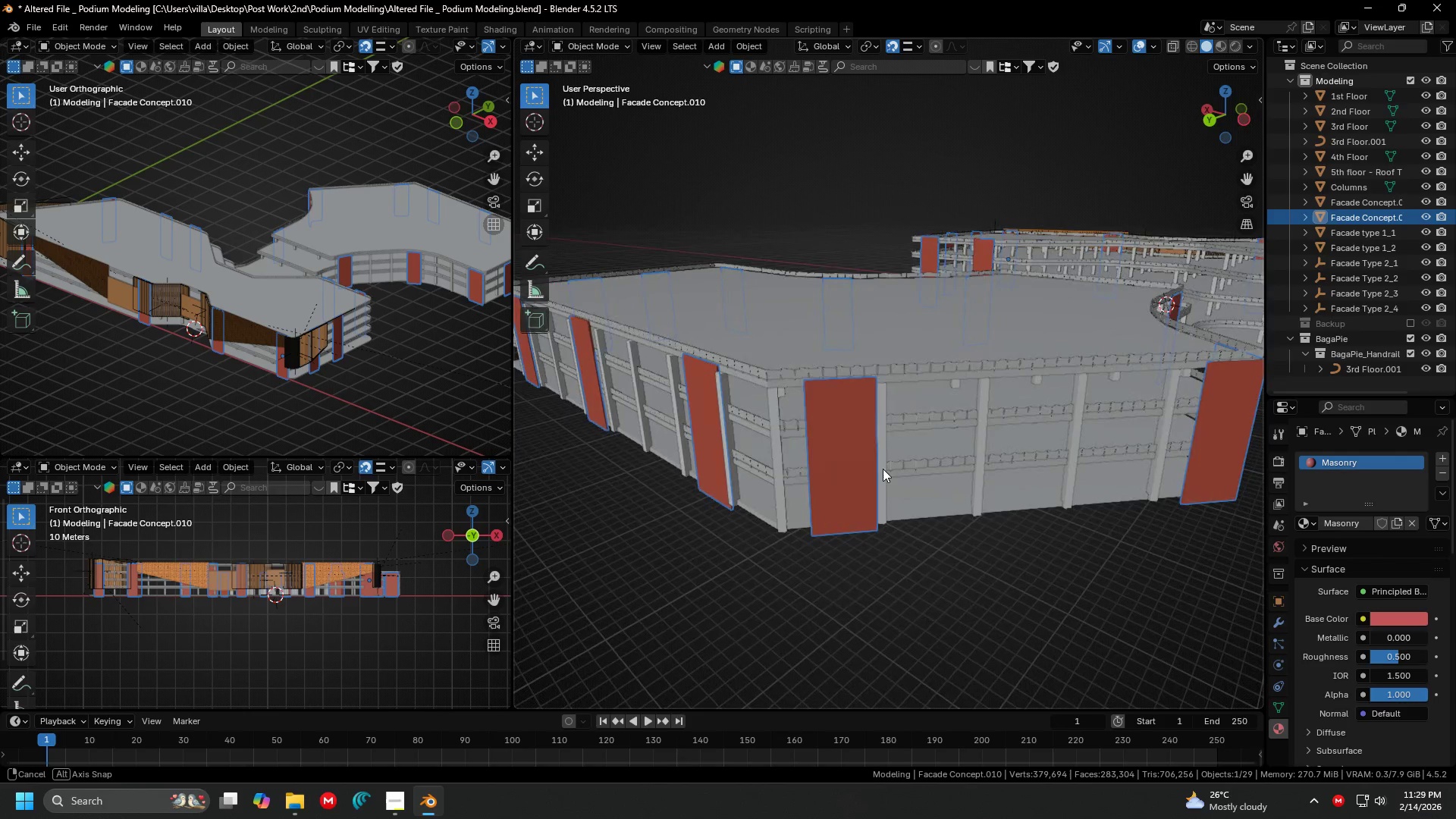 
key(Shift+ShiftLeft)
 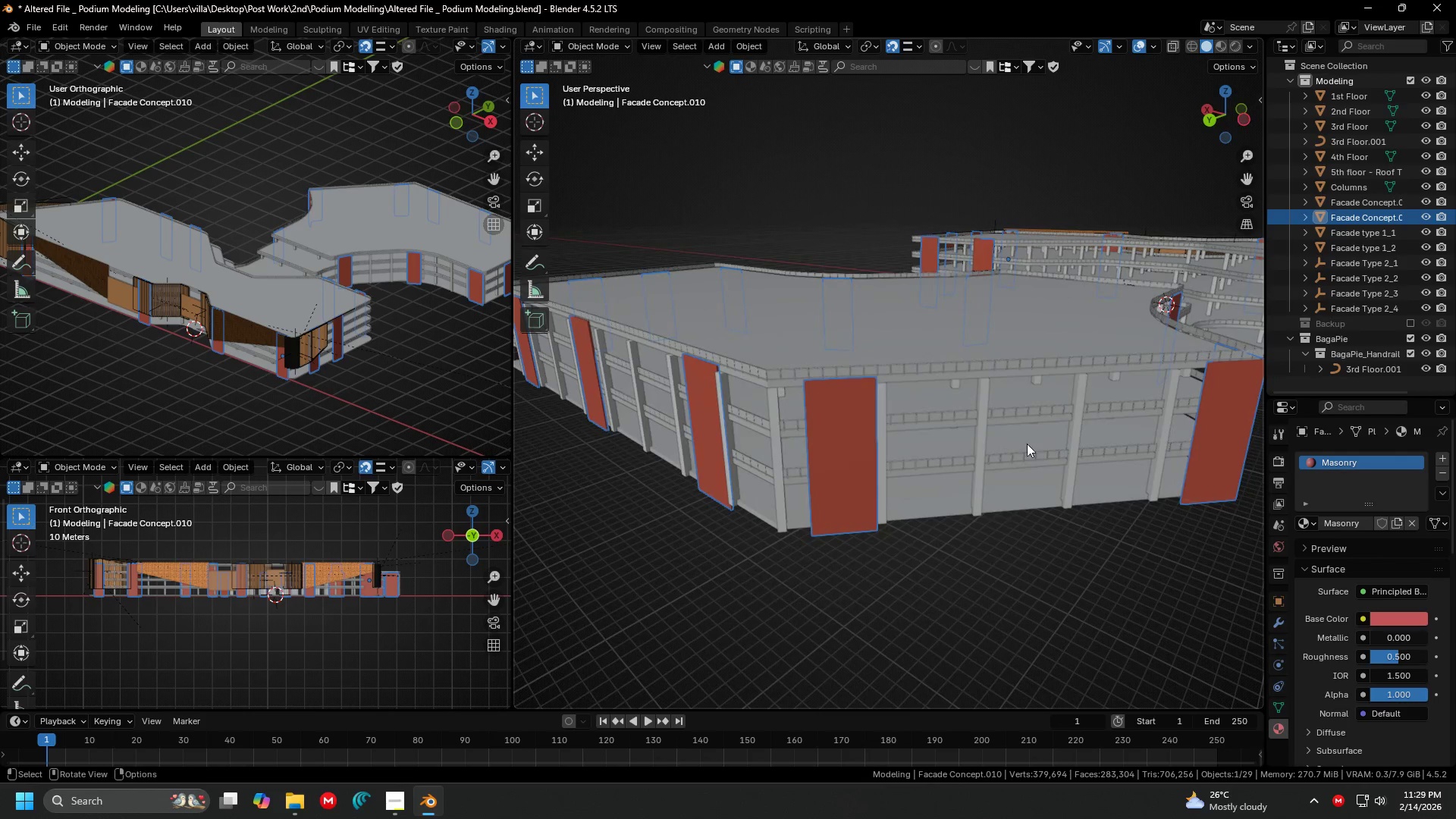 
scroll: coordinate [1042, 444], scroll_direction: down, amount: 1.0
 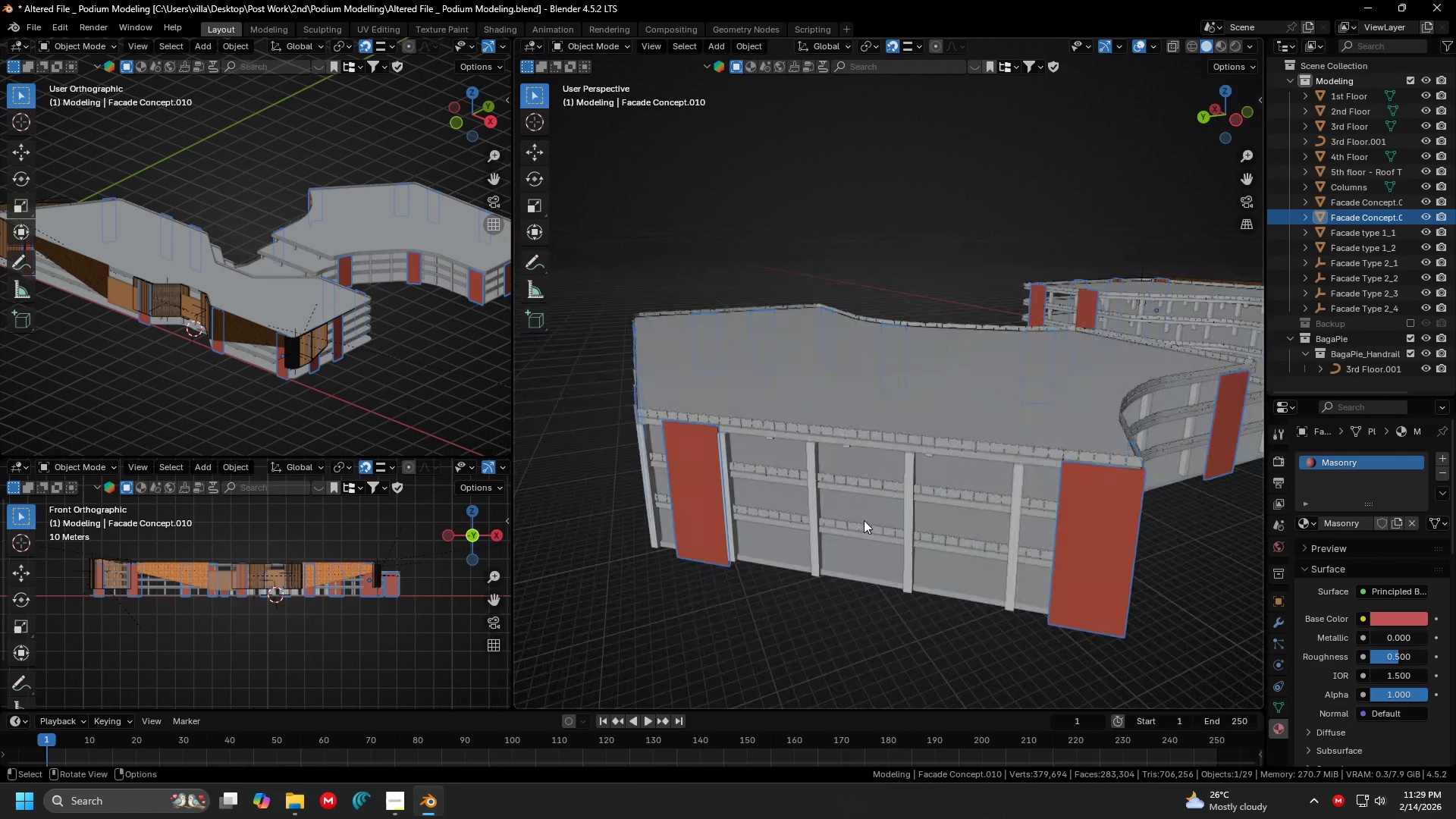 
hold_key(key=ShiftLeft, duration=0.31)
scroll: coordinate [652, 483], scroll_direction: down, amount: 3.0
 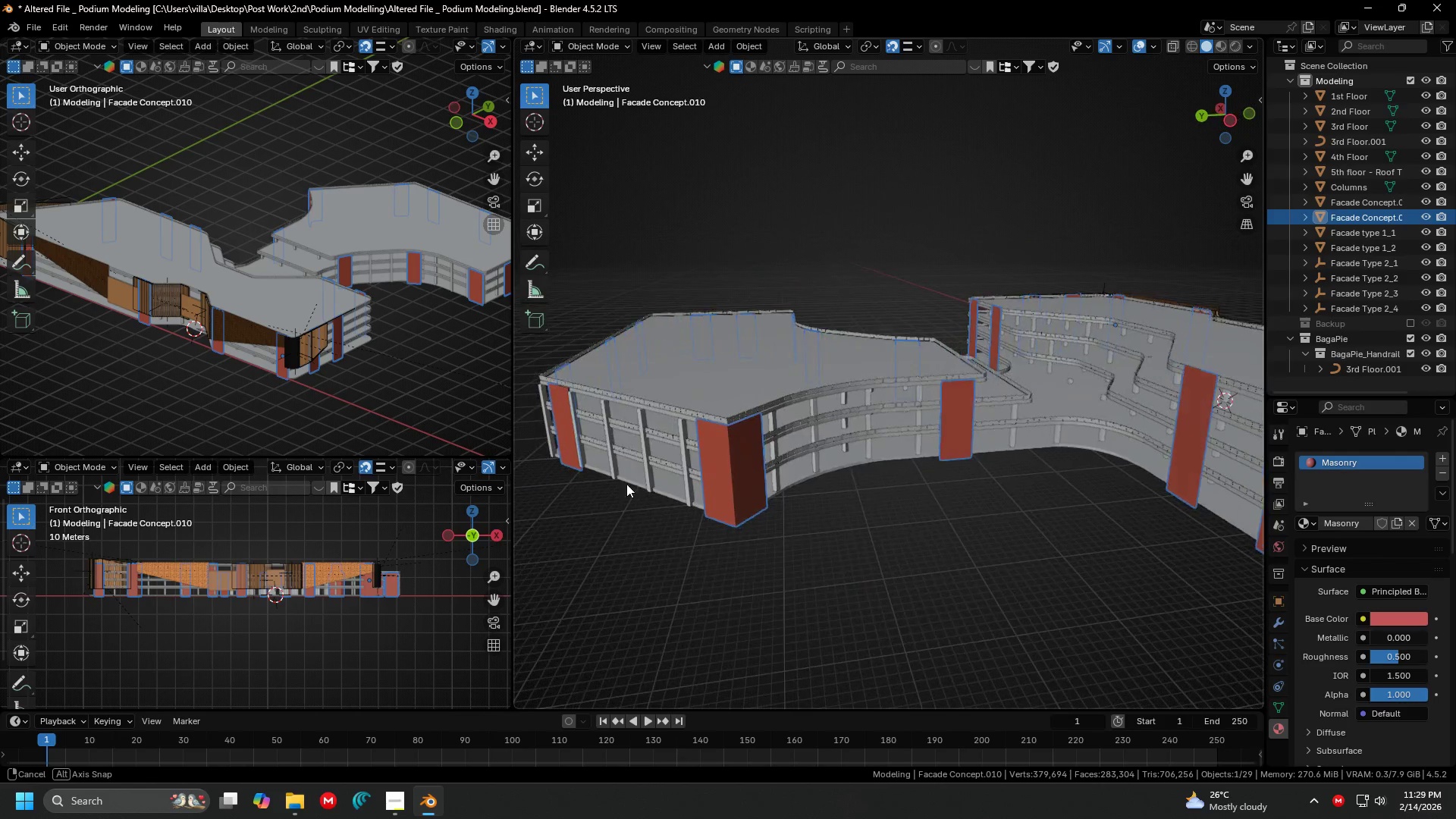 
key(Control+ControlLeft)
 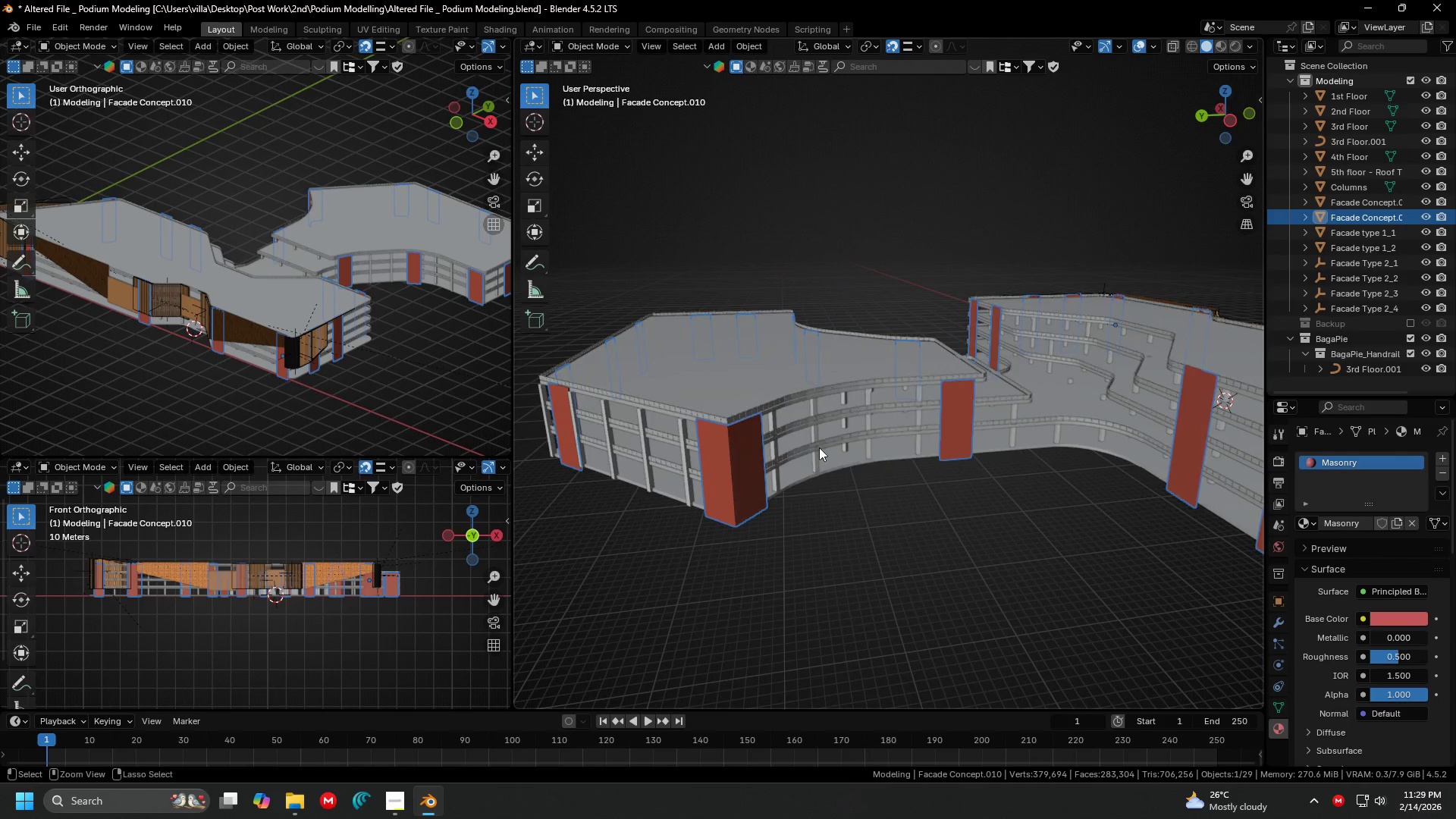 
key(Control+S)
 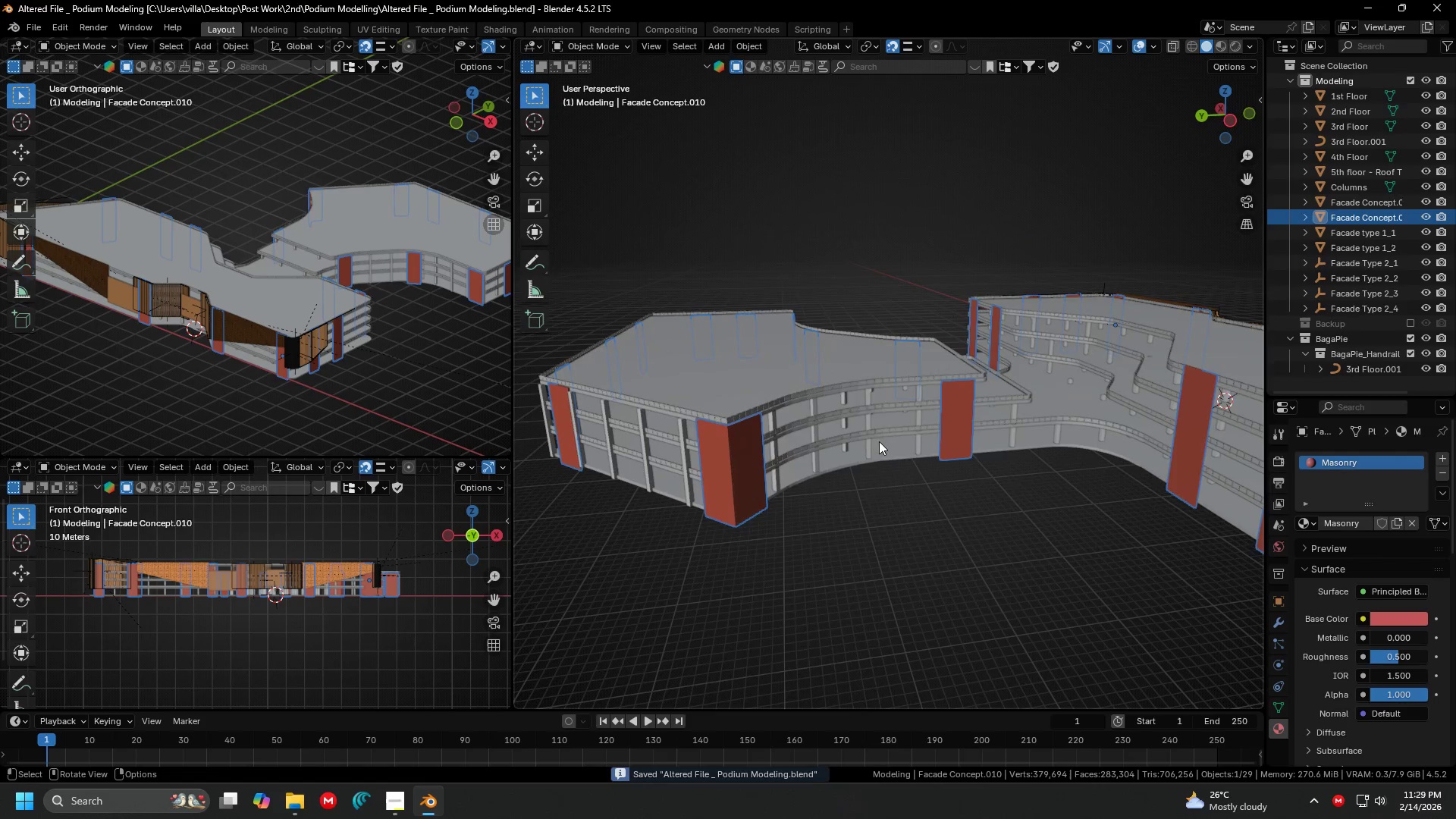 
scroll: coordinate [902, 440], scroll_direction: down, amount: 6.0
 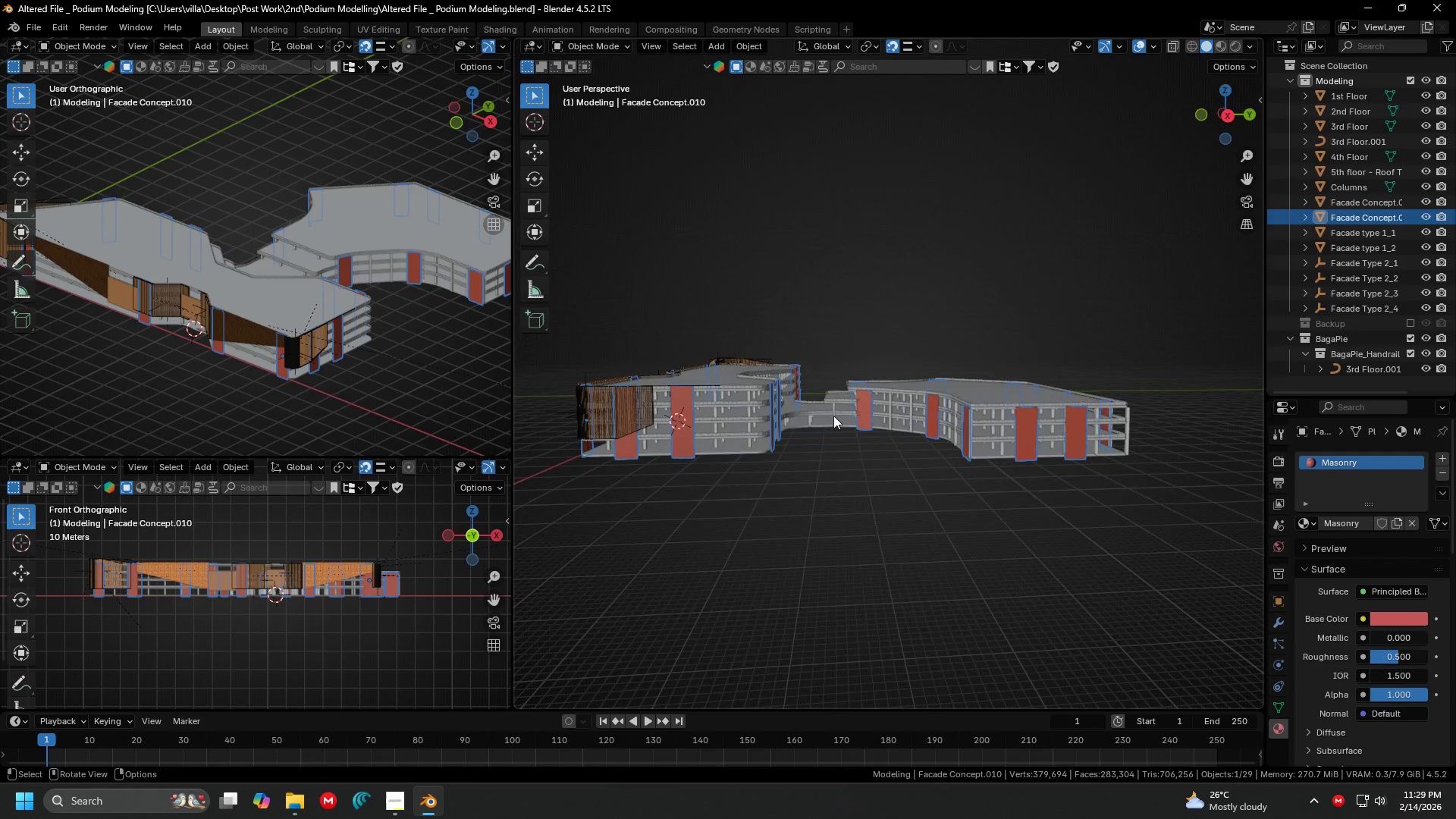 
wait(6.91)
 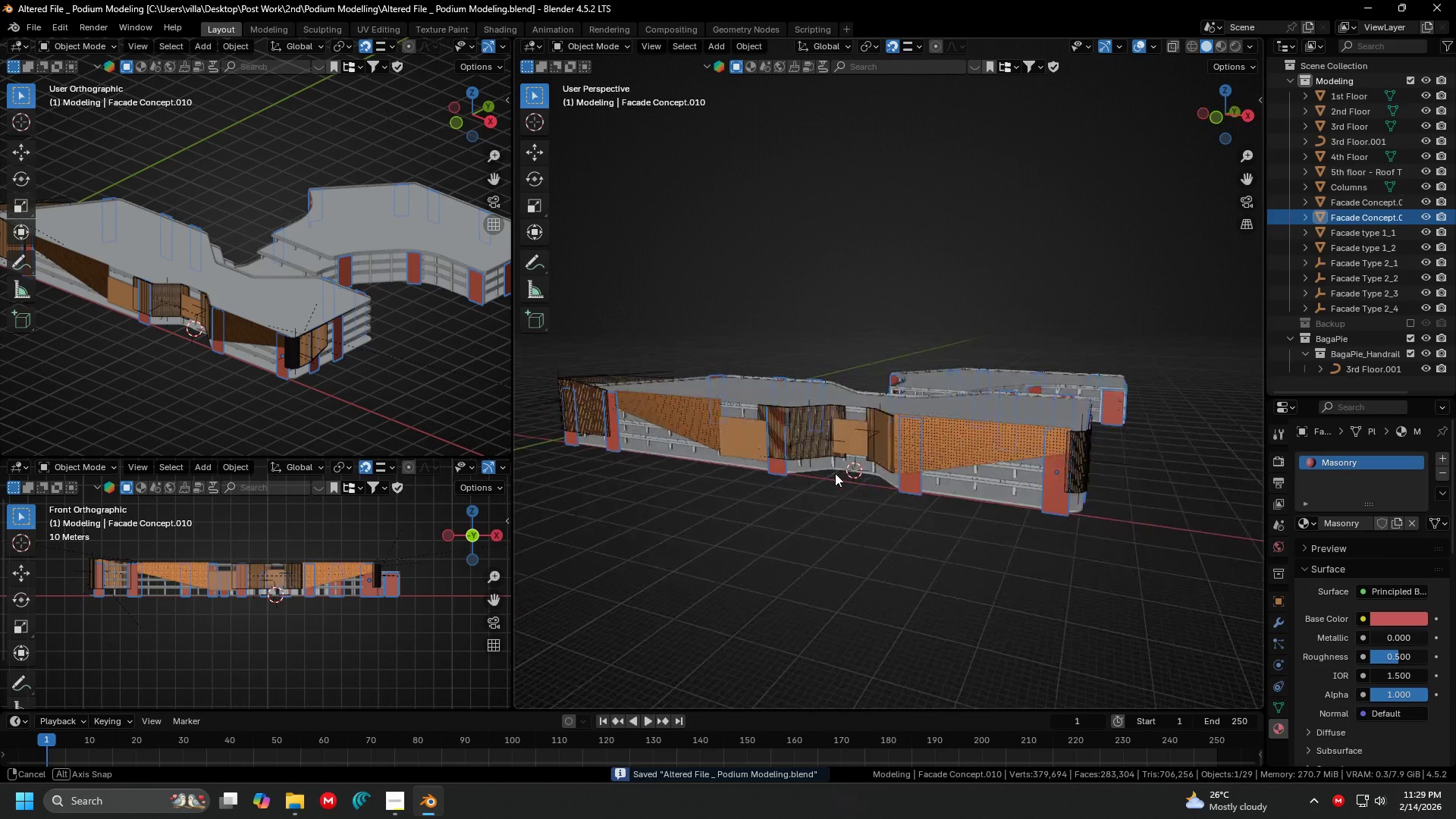 
scroll: coordinate [861, 473], scroll_direction: up, amount: 2.0
 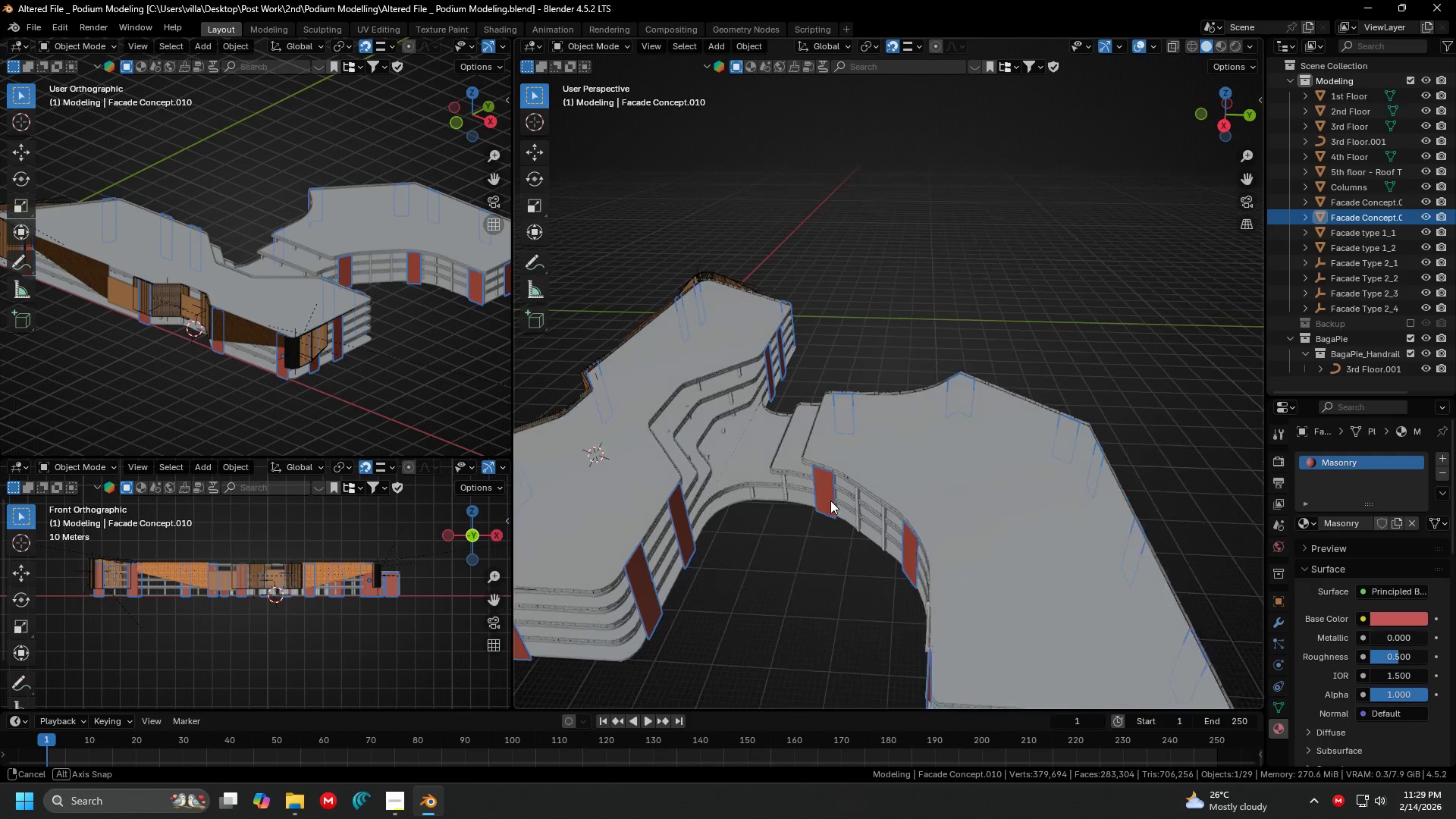 
wait(10.8)
 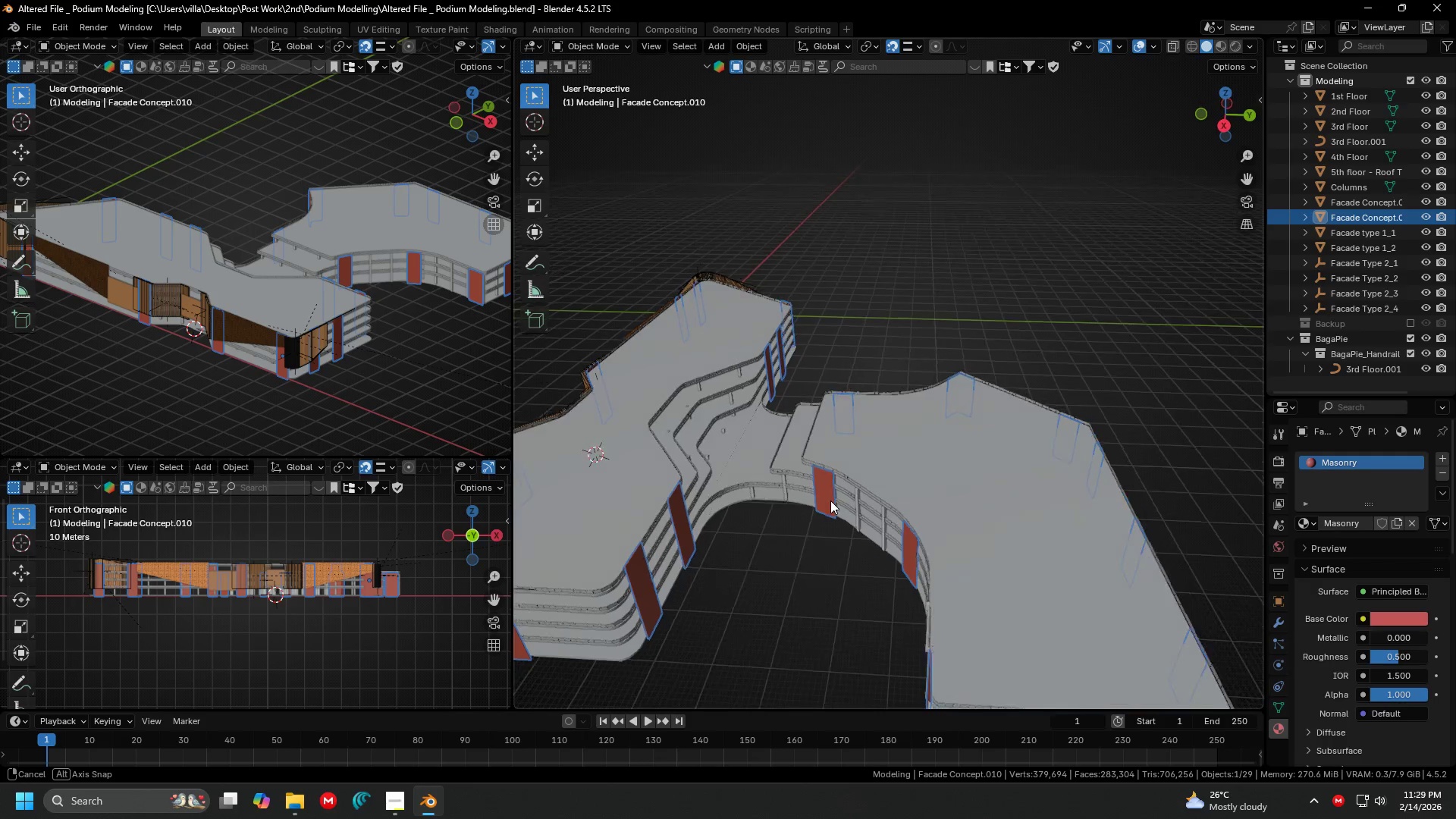 
scroll: coordinate [783, 426], scroll_direction: down, amount: 2.0
 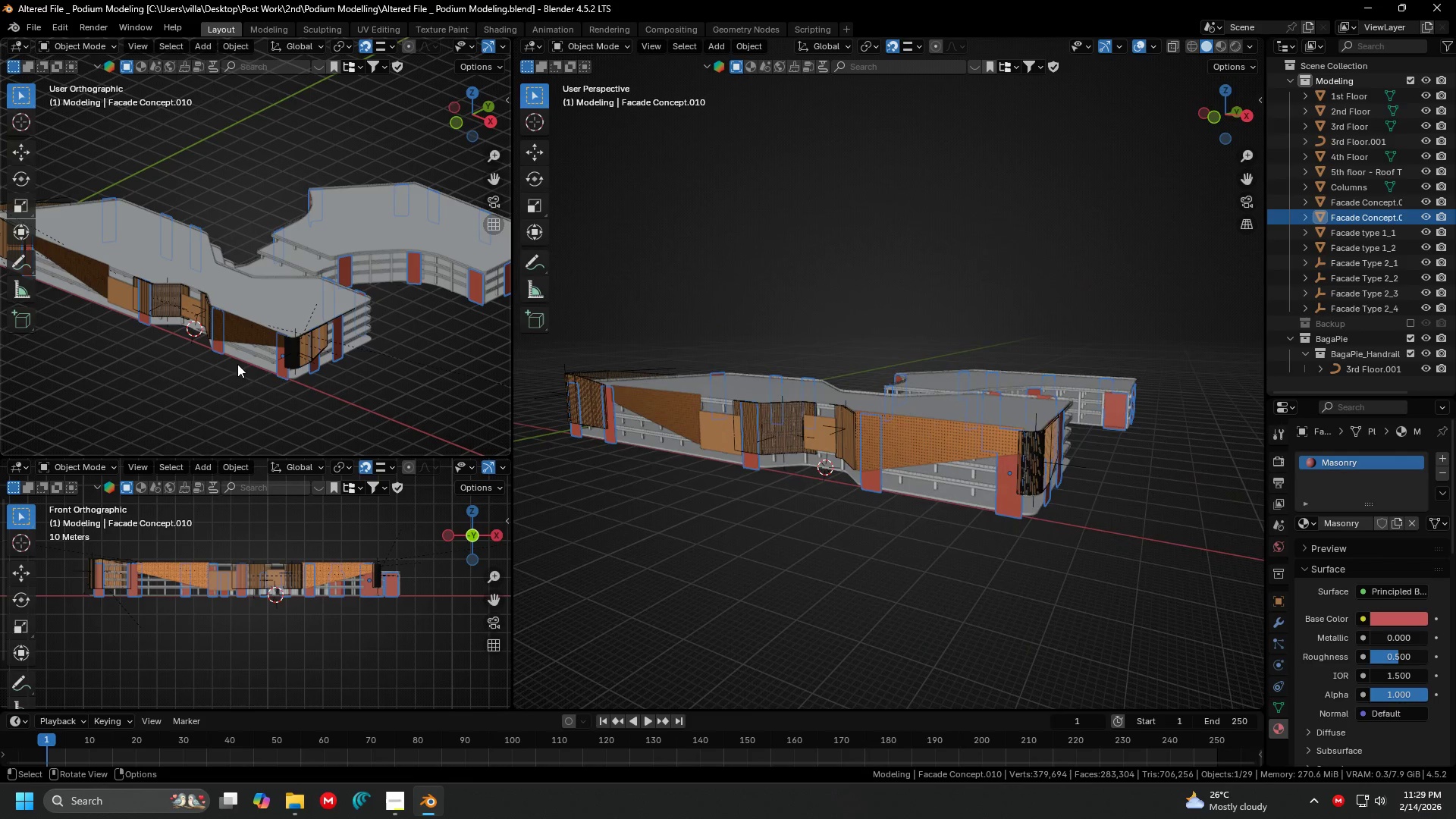 
left_click([394, 405])
 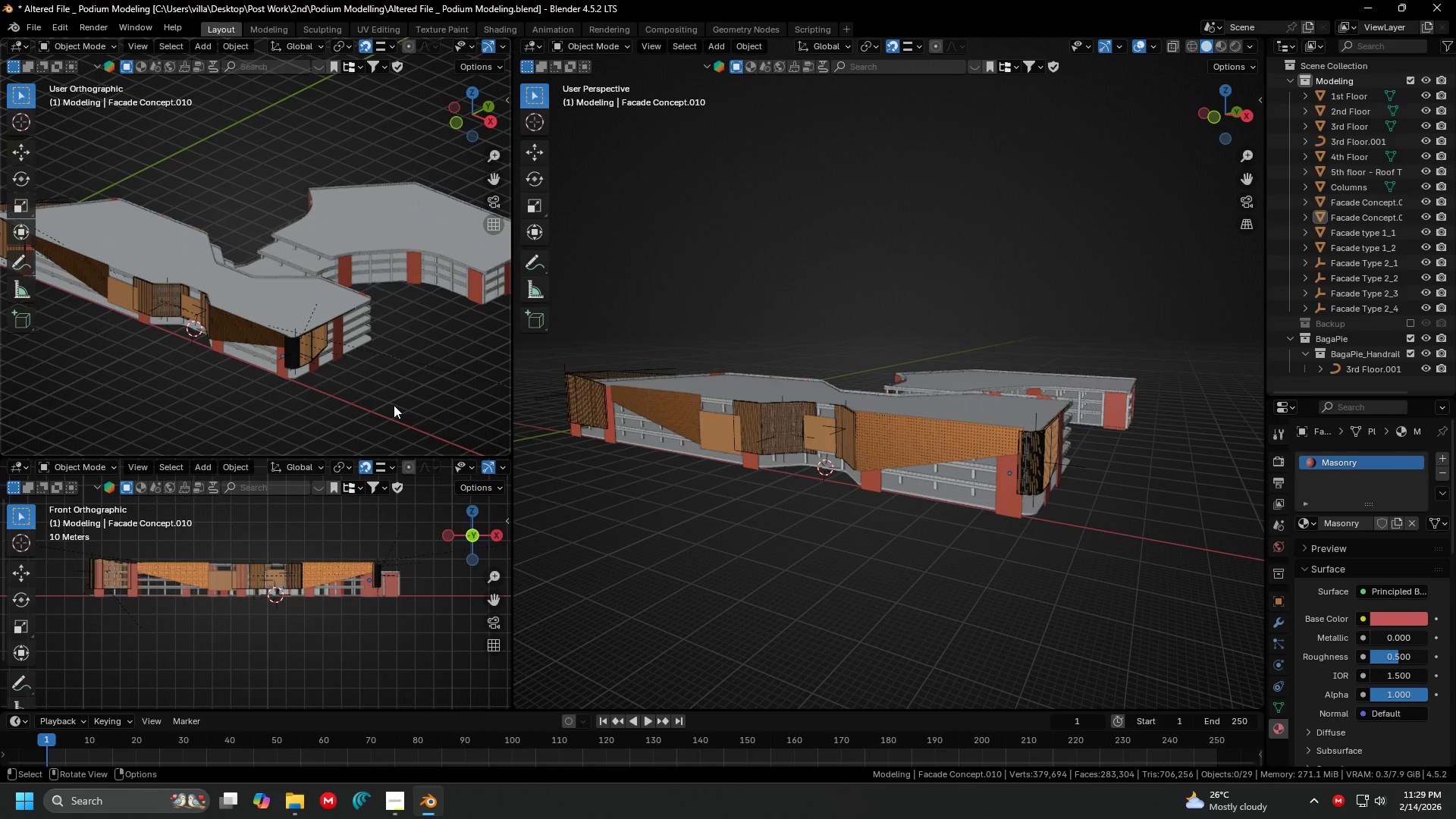 
hold_key(key=ShiftLeft, duration=0.34)
 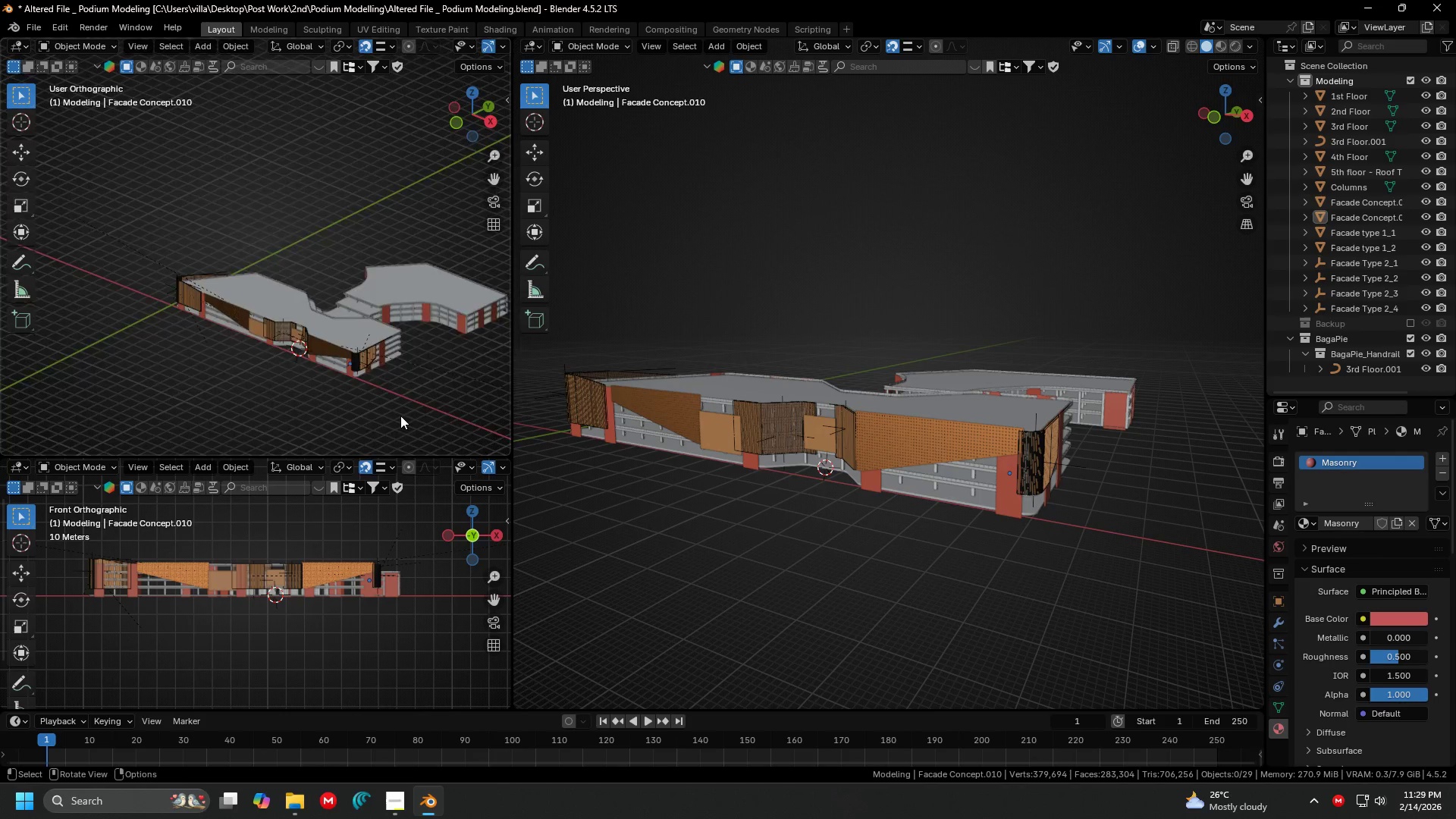 
scroll: coordinate [384, 400], scroll_direction: down, amount: 3.0
 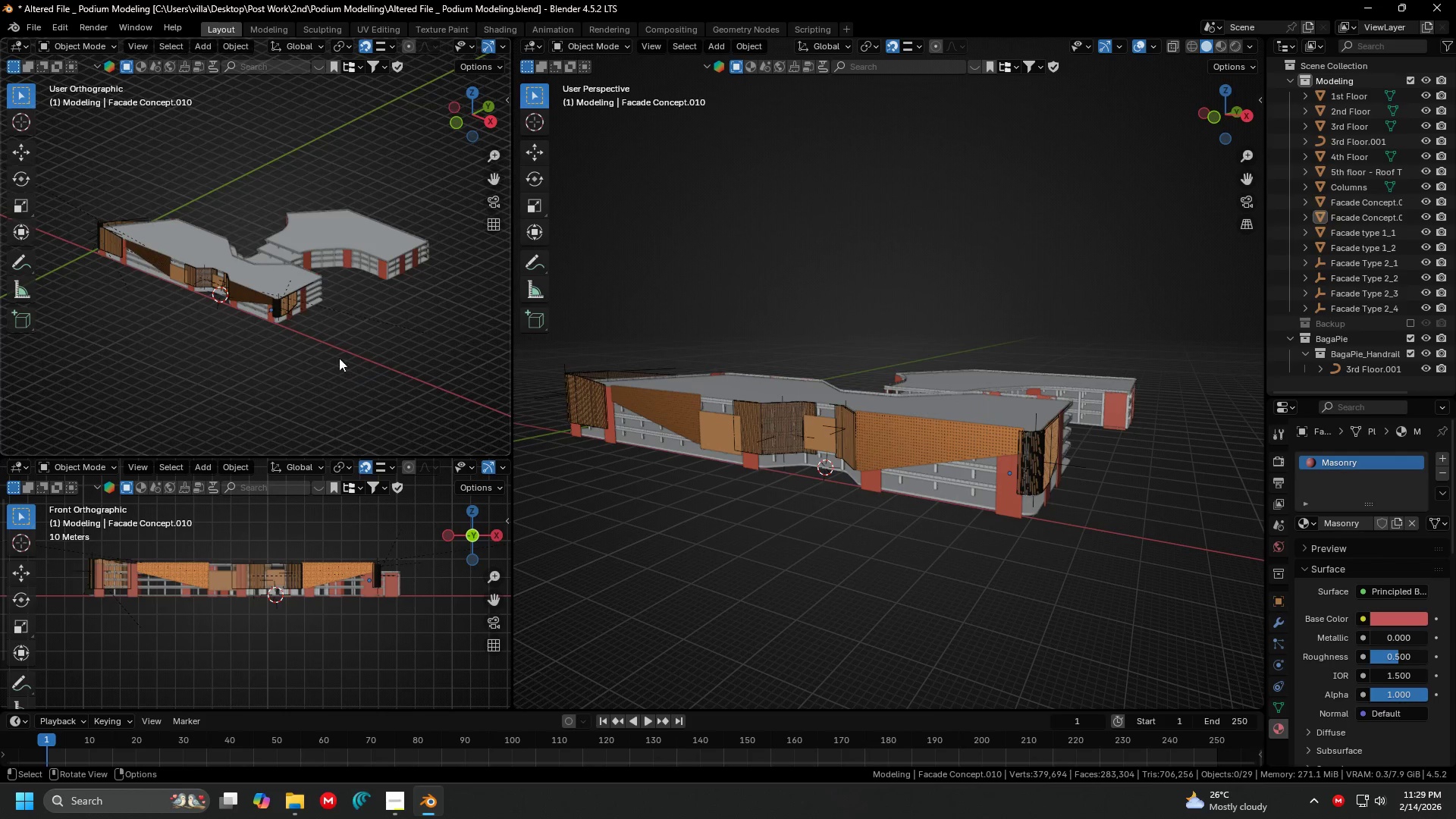 
key(Shift+ShiftLeft)
 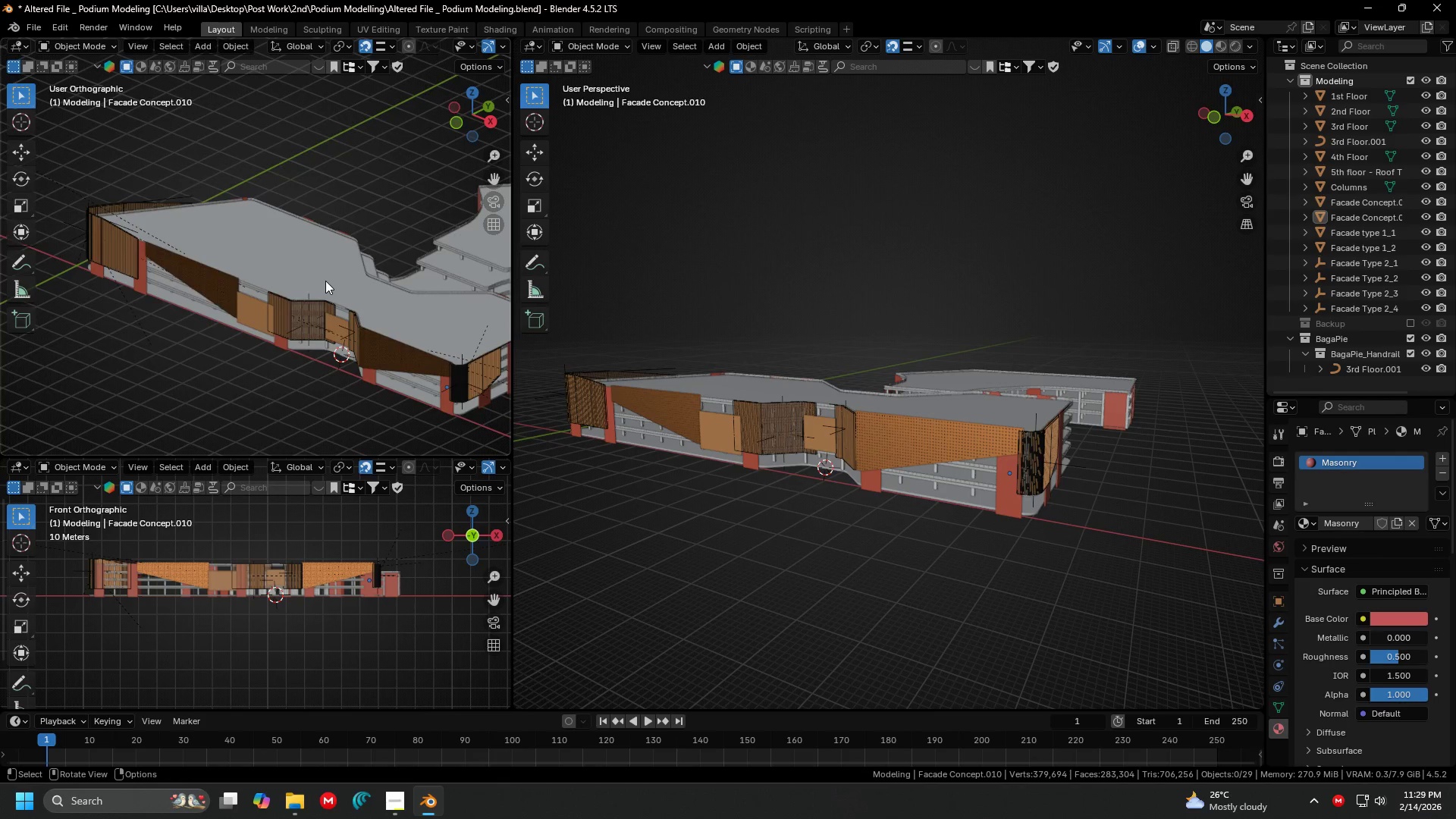 
scroll: coordinate [385, 406], scroll_direction: up, amount: 4.0
 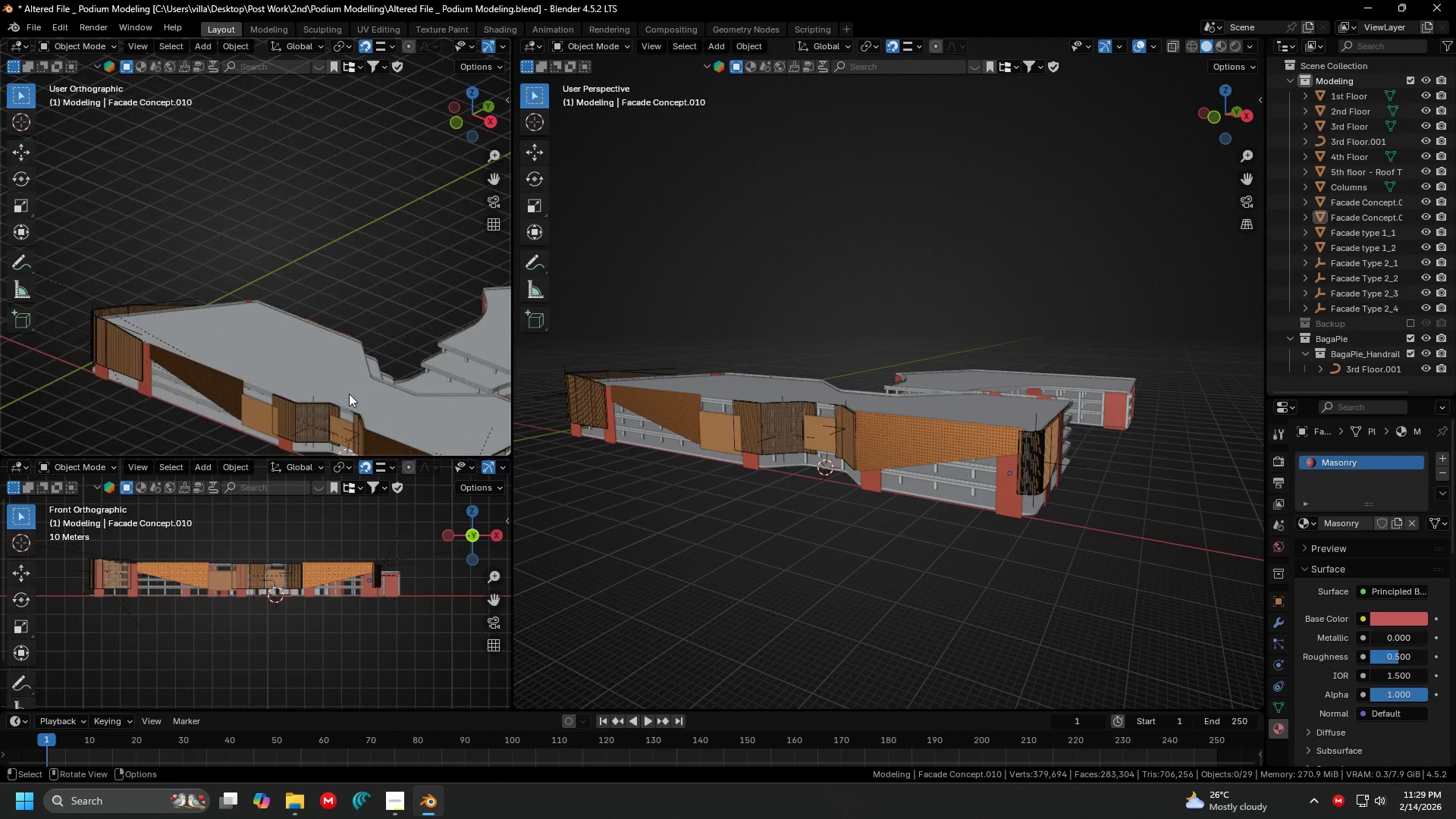 
key(Shift+ShiftLeft)
 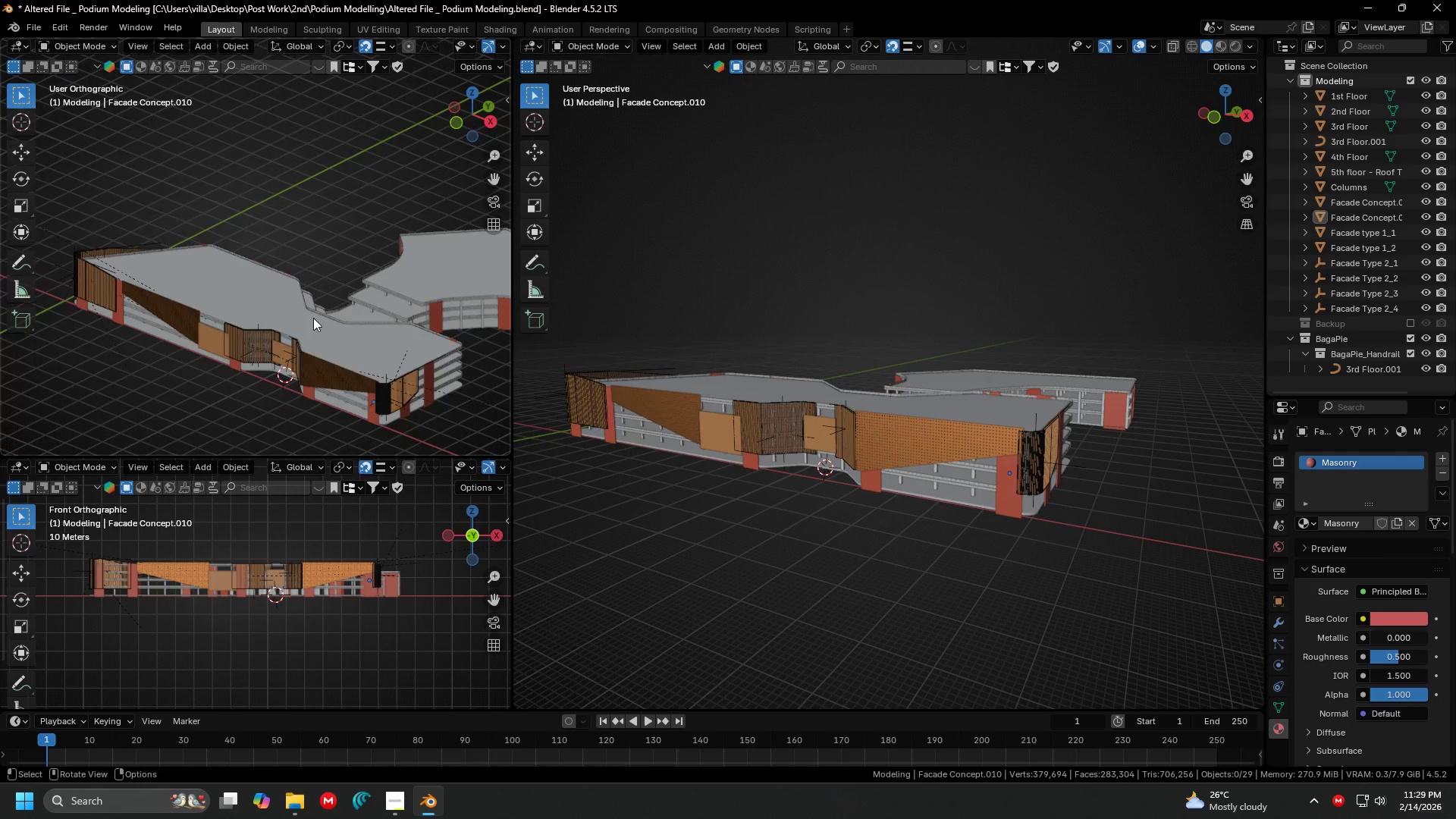 
hold_key(key=ShiftLeft, duration=0.44)
 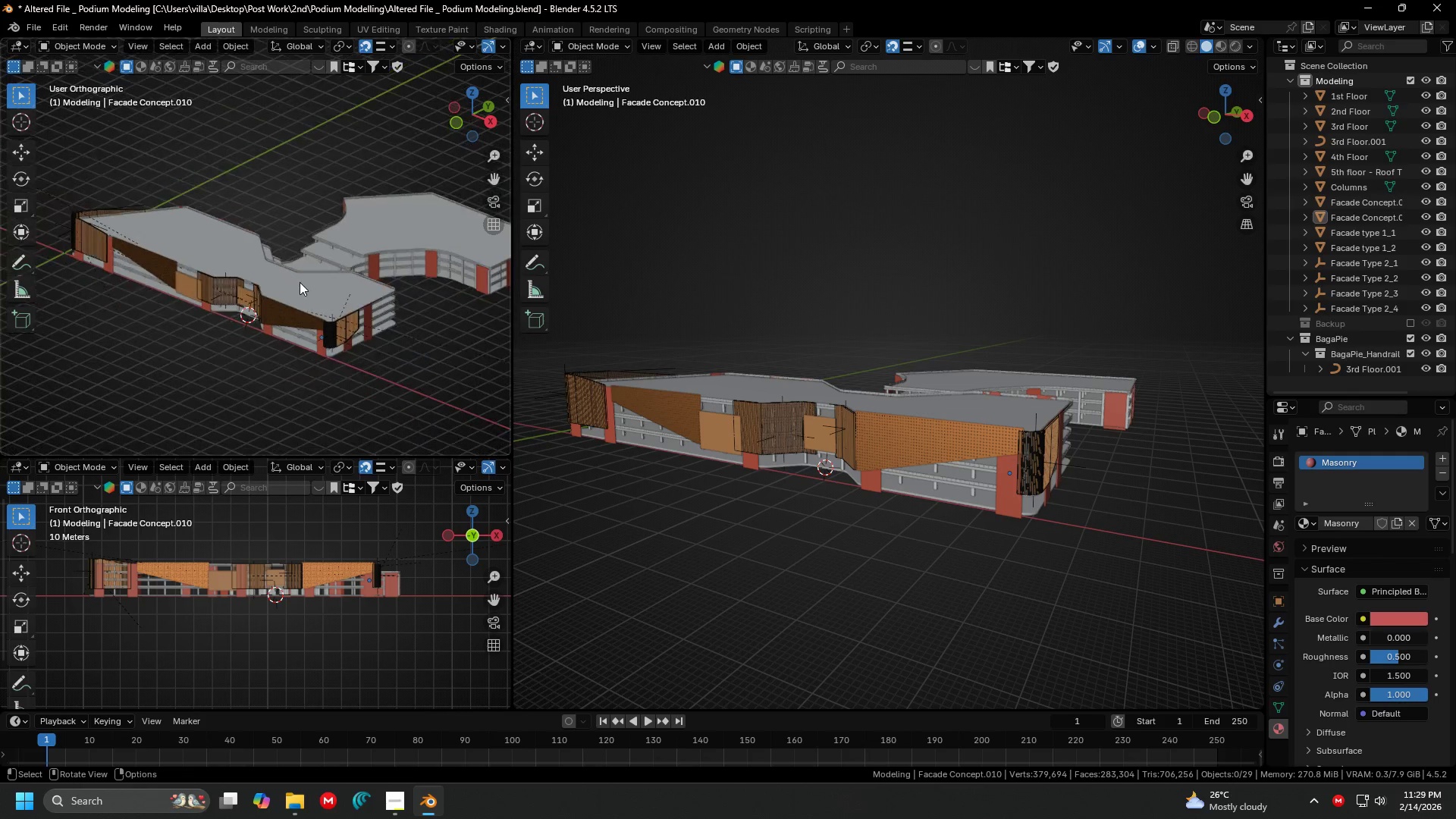 
scroll: coordinate [313, 318], scroll_direction: down, amount: 1.0
 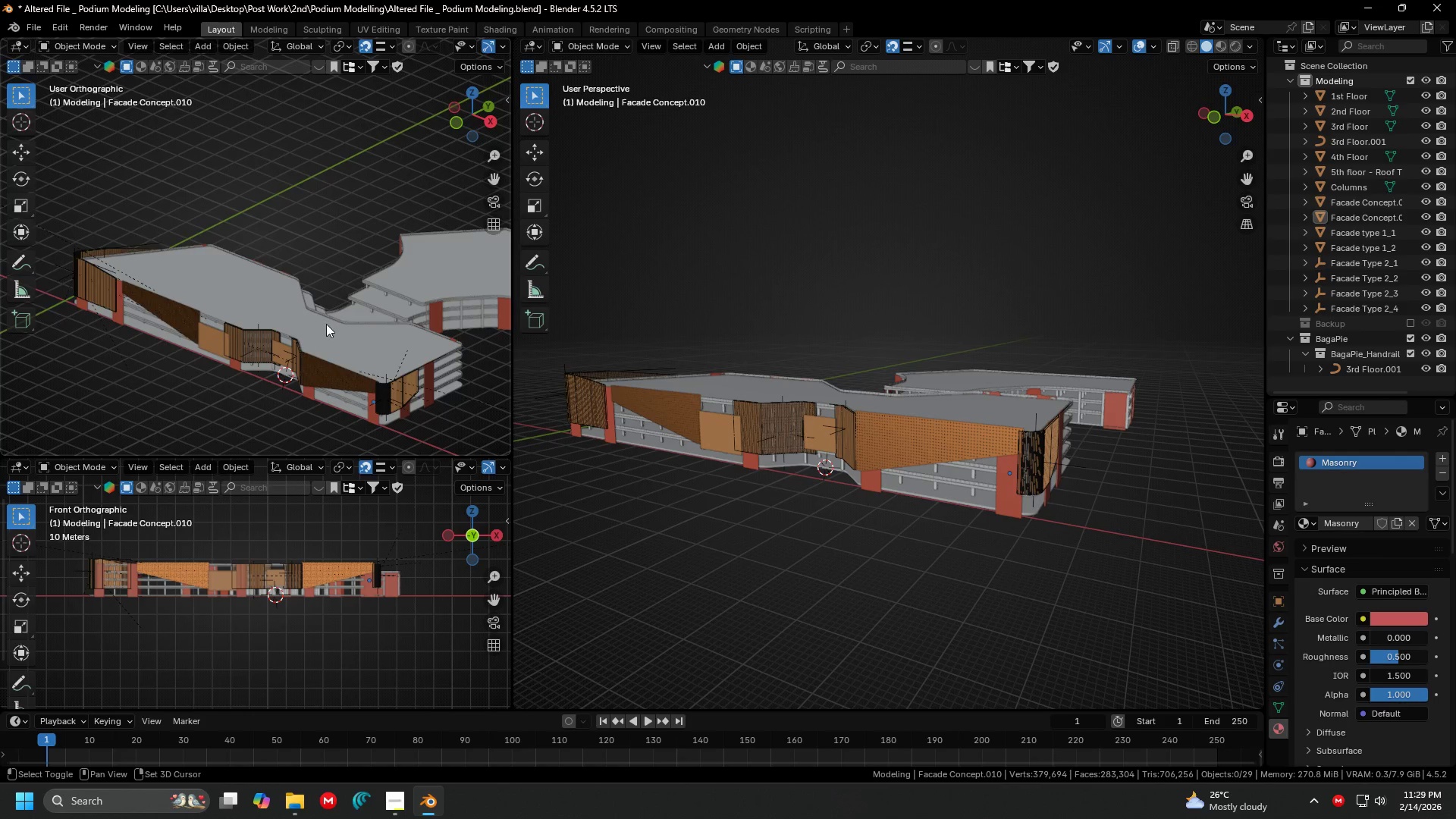 
key(Shift+ShiftLeft)
 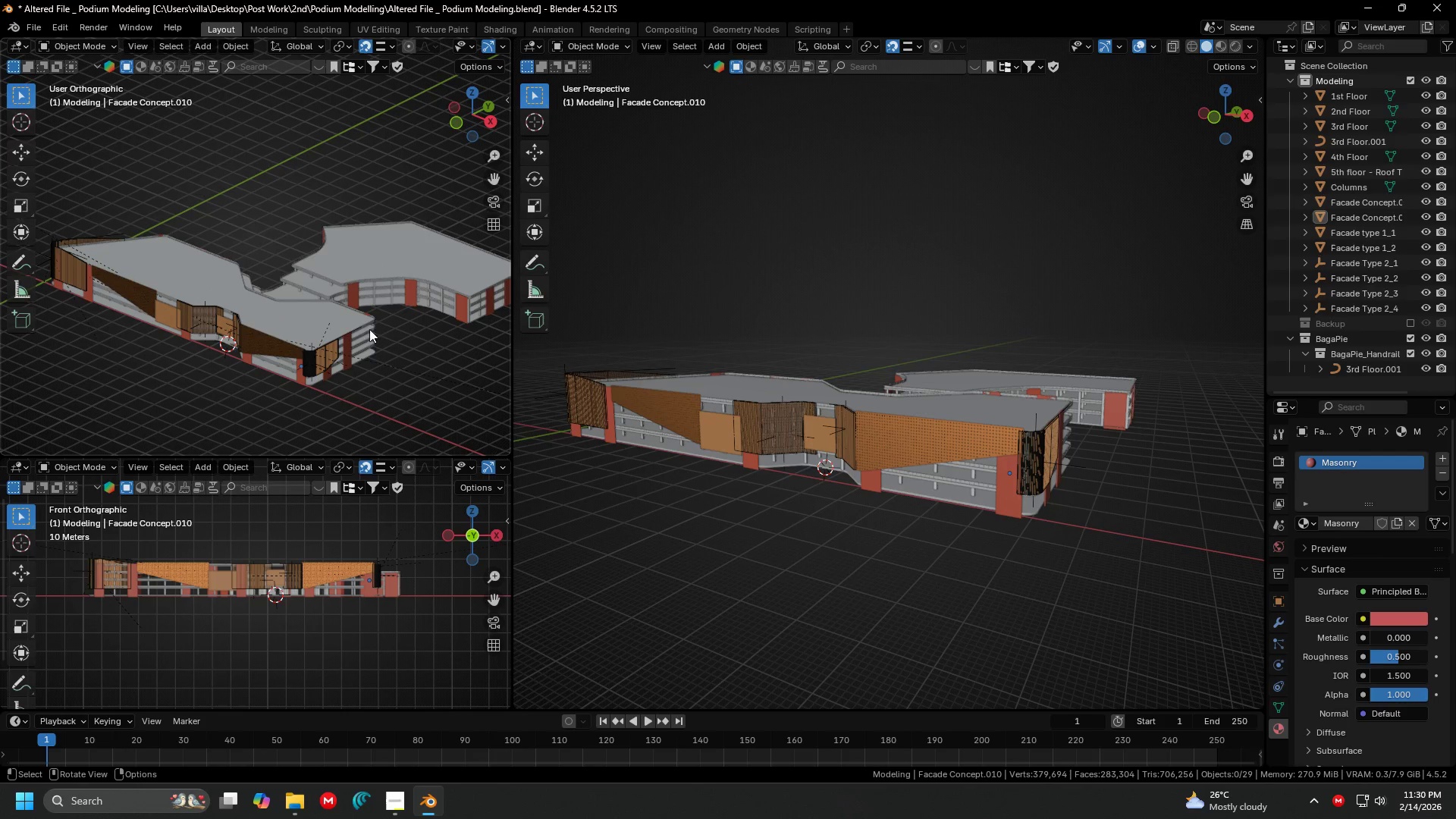 
scroll: coordinate [293, 281], scroll_direction: none, amount: 0.0
 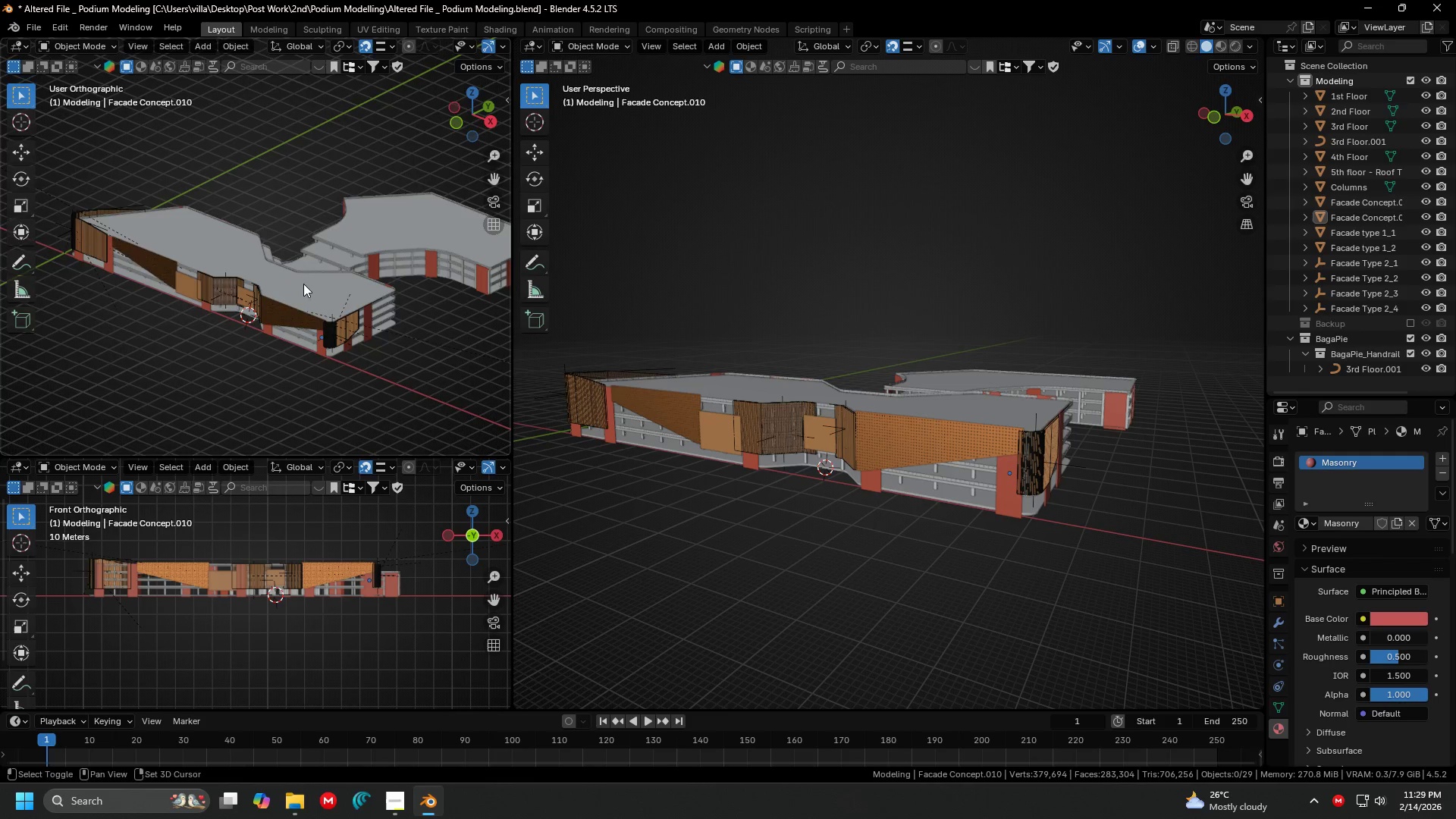 
hold_key(key=ShiftLeft, duration=1.14)
 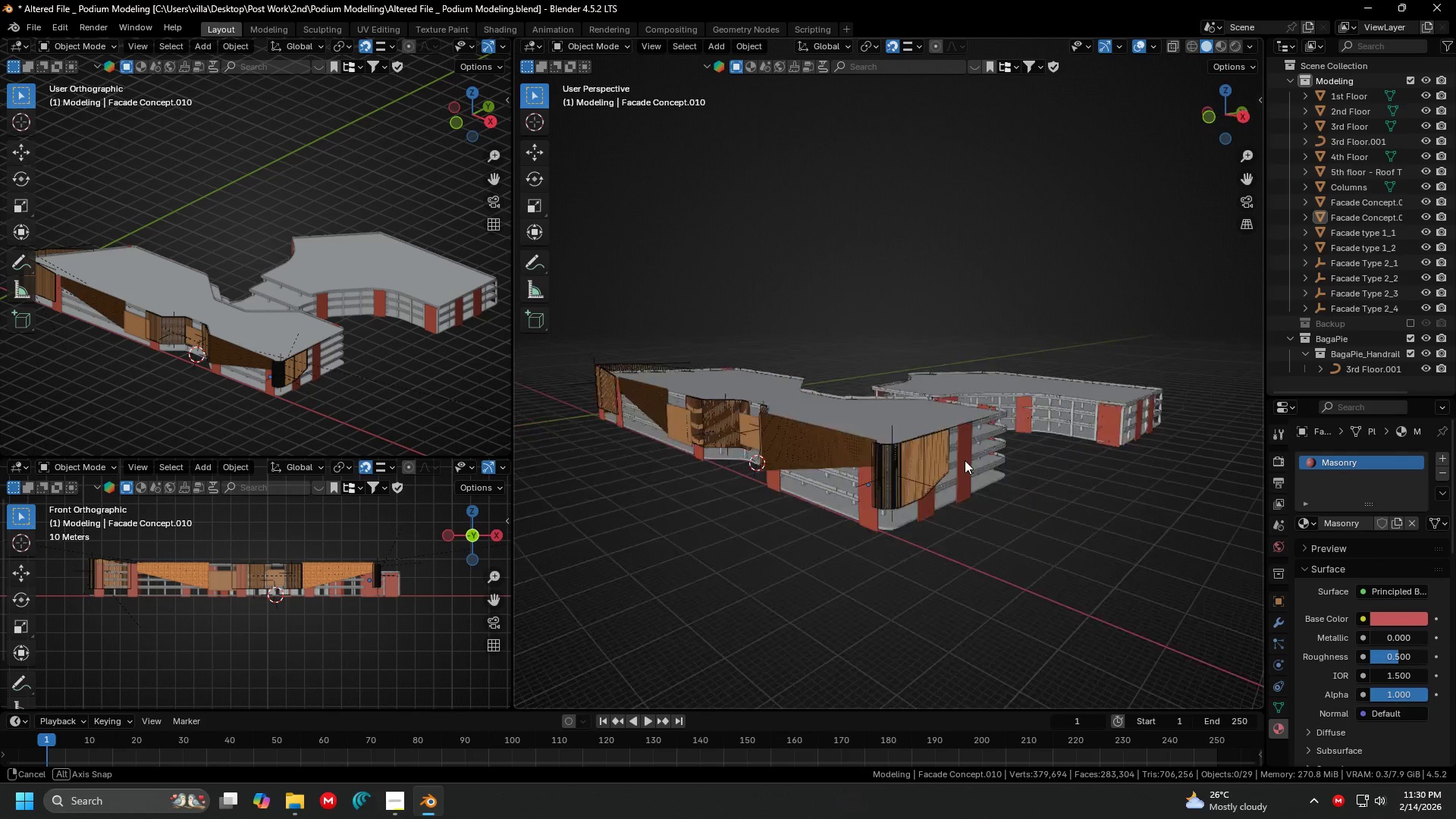 
hold_key(key=ShiftLeft, duration=0.33)
 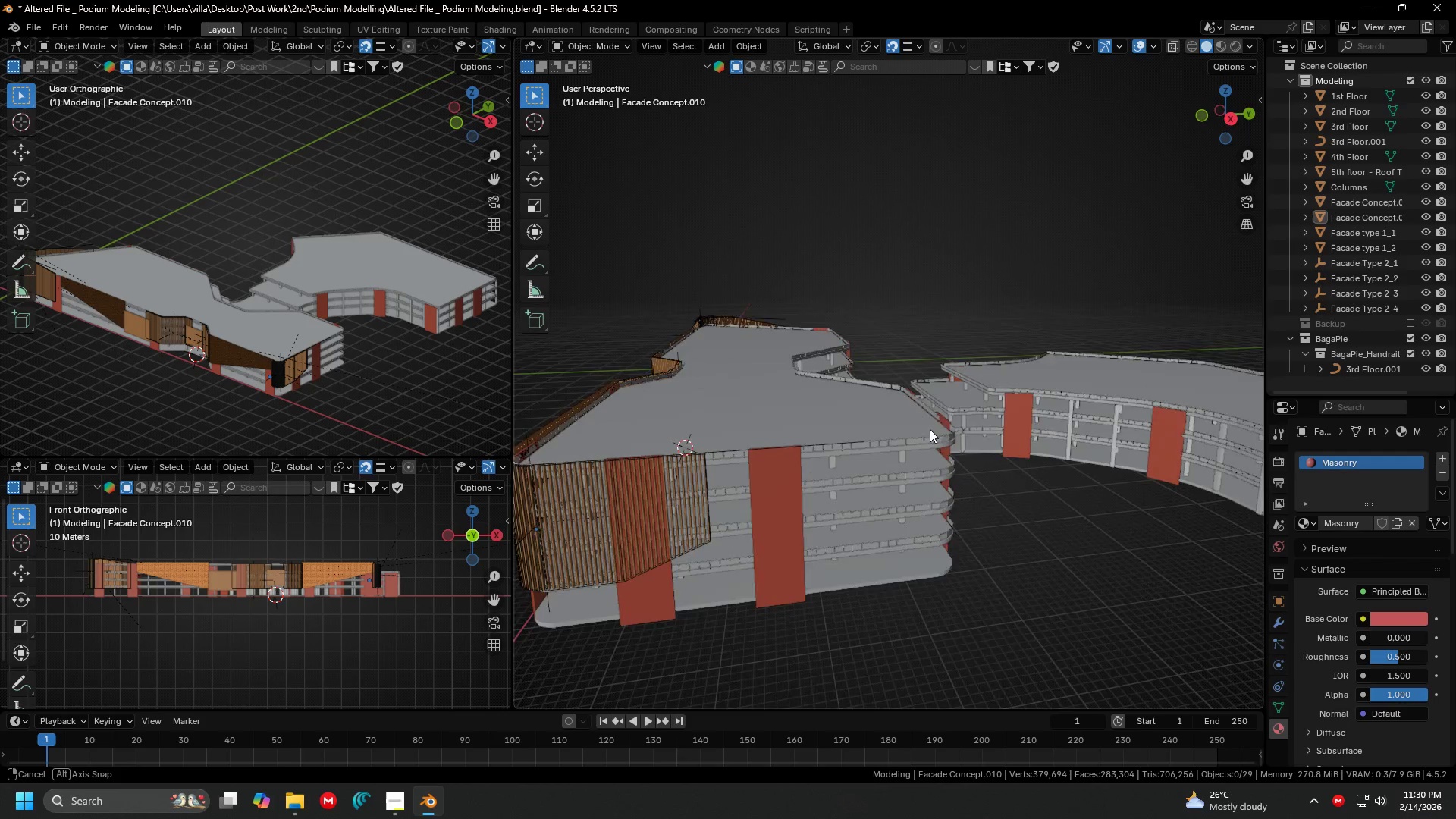 
scroll: coordinate [921, 459], scroll_direction: up, amount: 2.0
 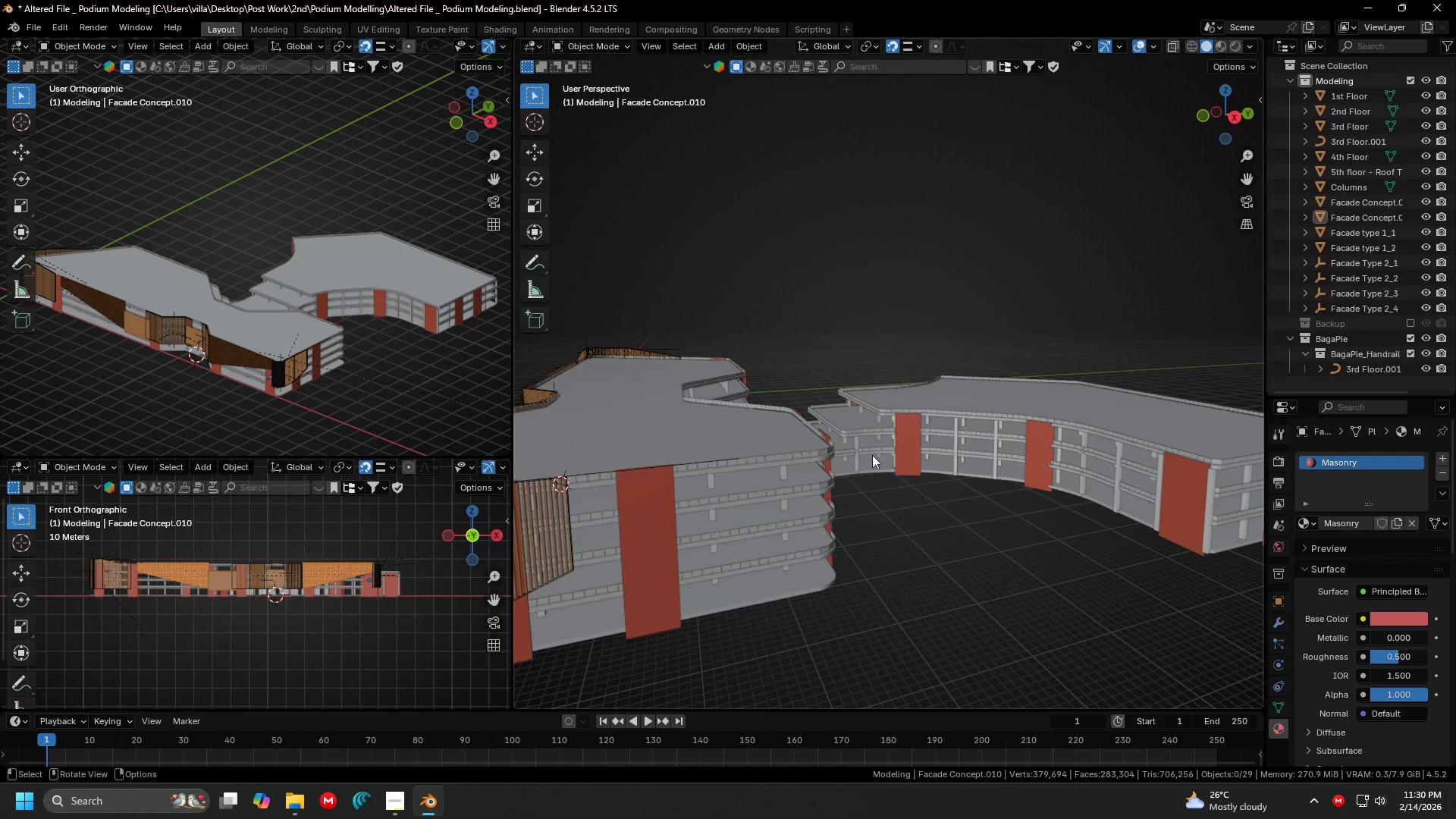 
key(Shift+ShiftLeft)
 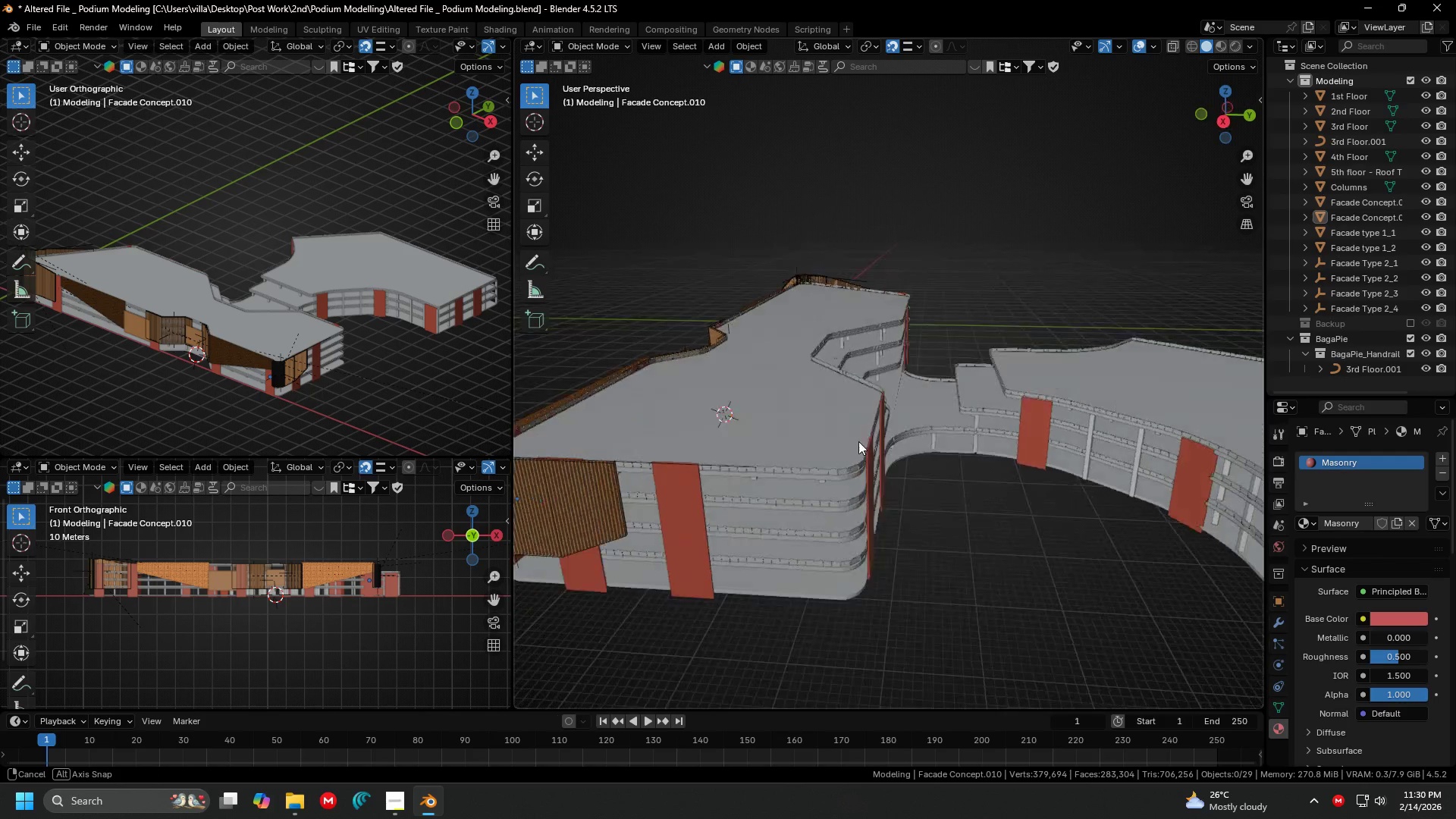 
hold_key(key=ShiftLeft, duration=0.34)
 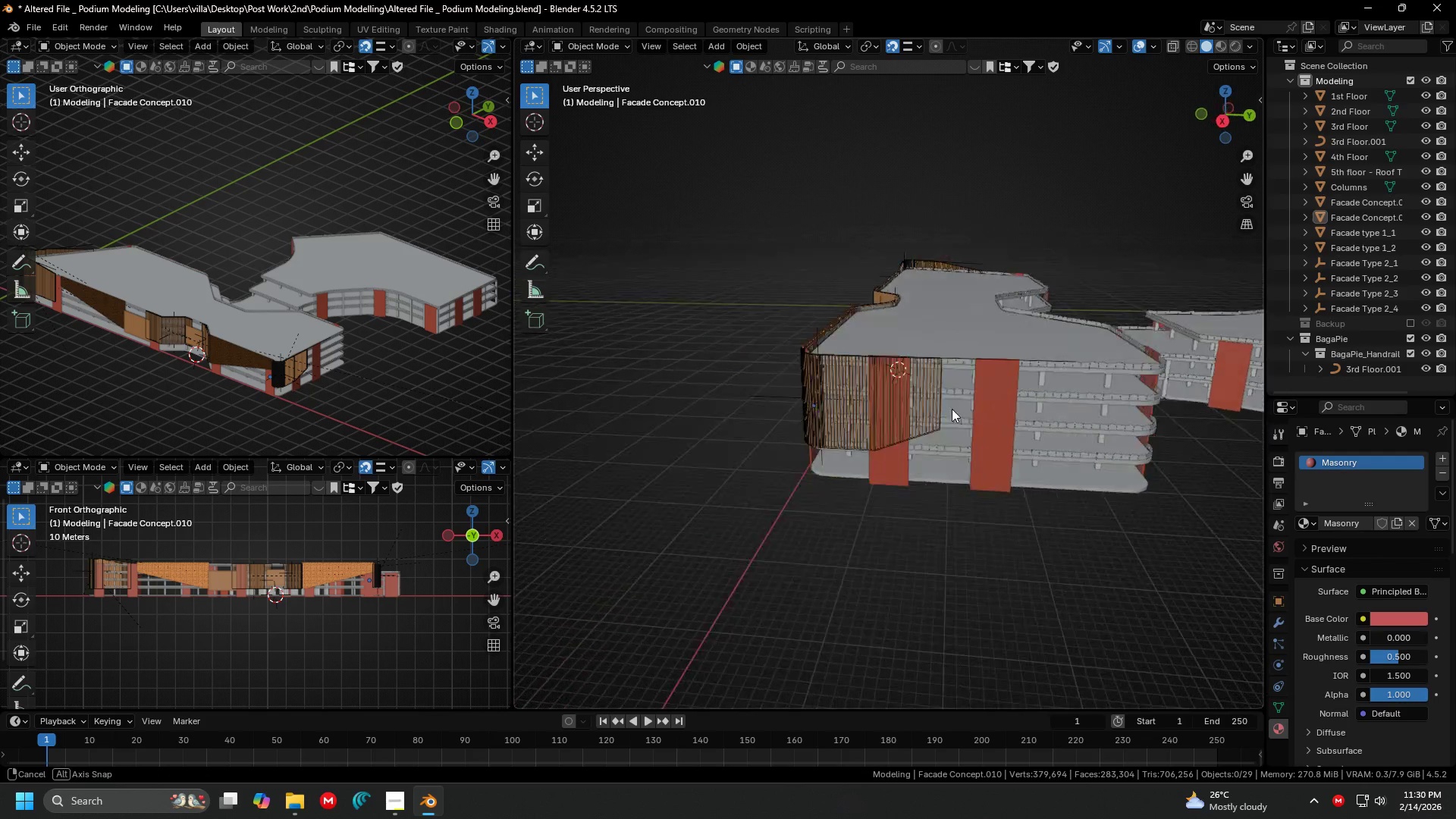 
hold_key(key=ShiftLeft, duration=0.94)
 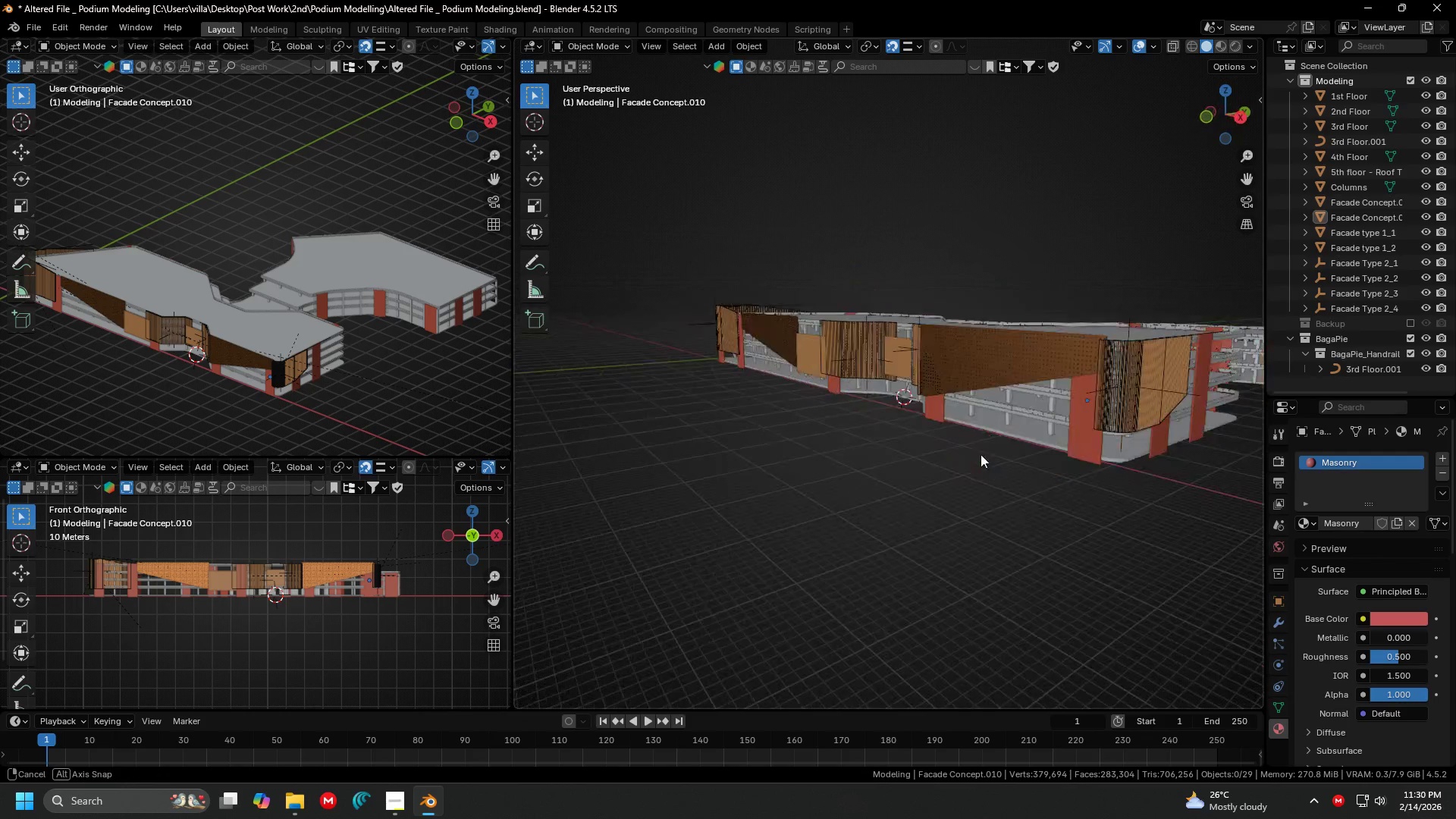 
scroll: coordinate [981, 401], scroll_direction: up, amount: 2.0
 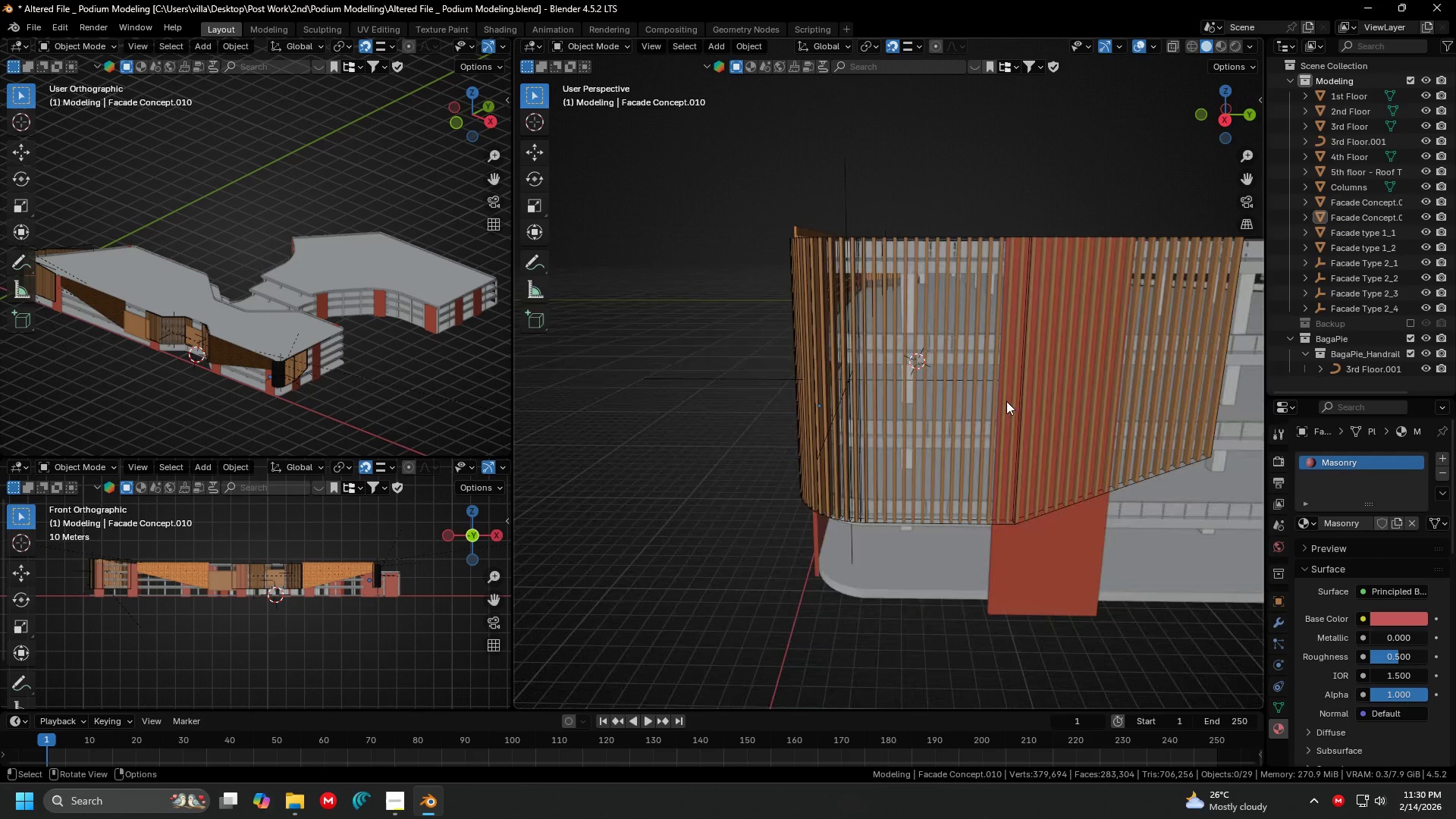 
scroll: coordinate [905, 463], scroll_direction: down, amount: 2.0
 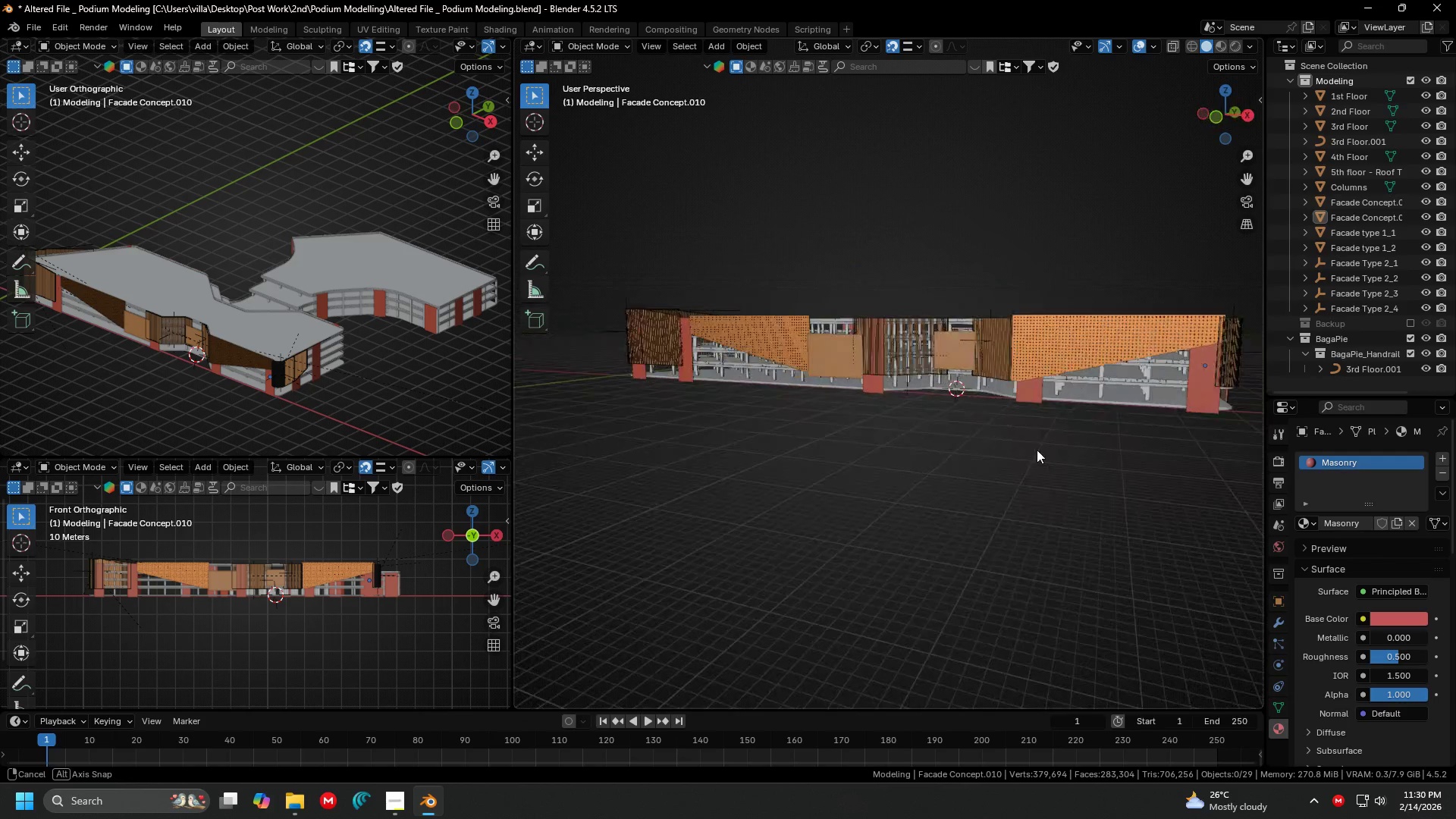 
hold_key(key=ShiftLeft, duration=0.89)
 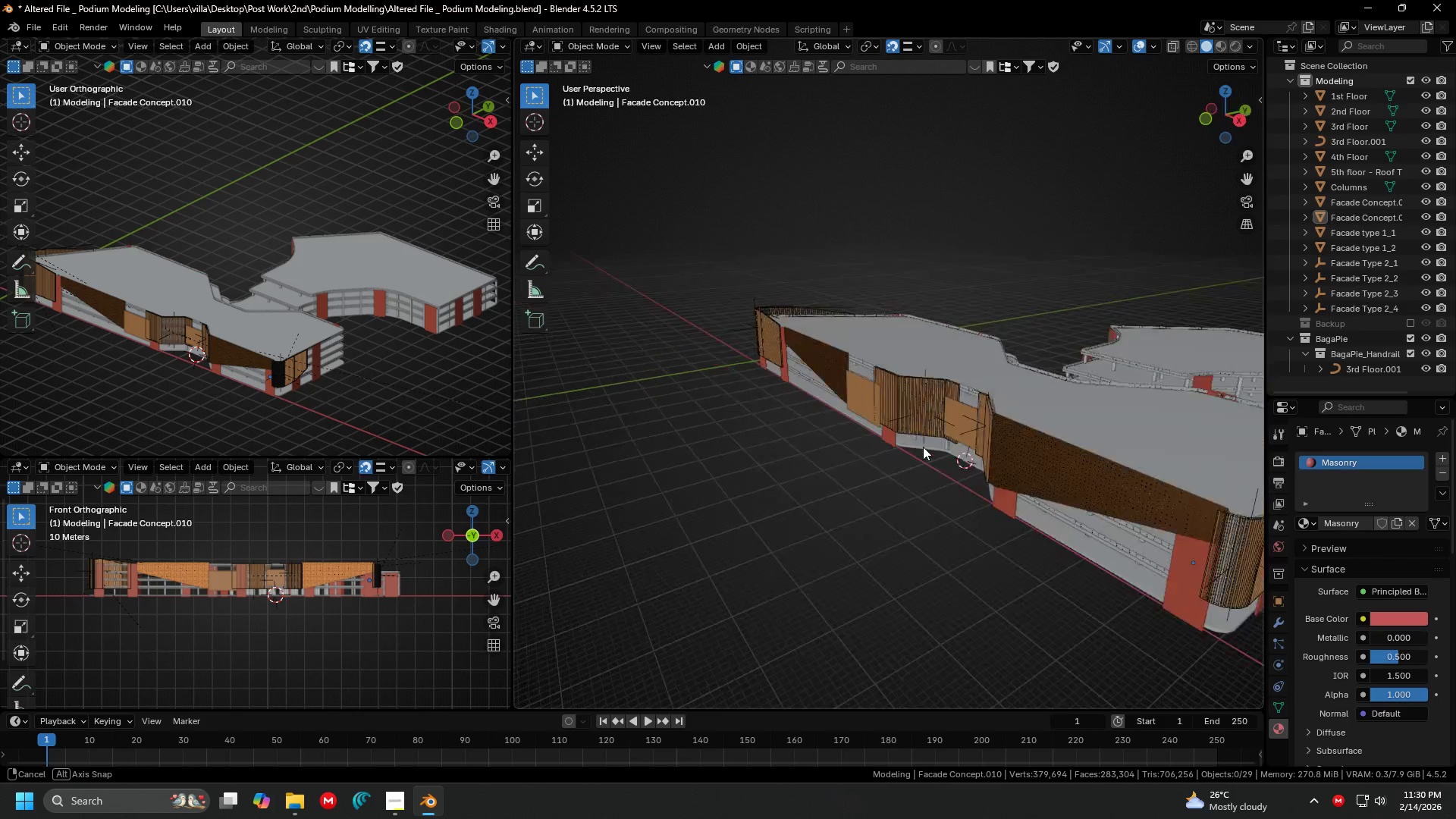 
hold_key(key=ShiftLeft, duration=0.59)
 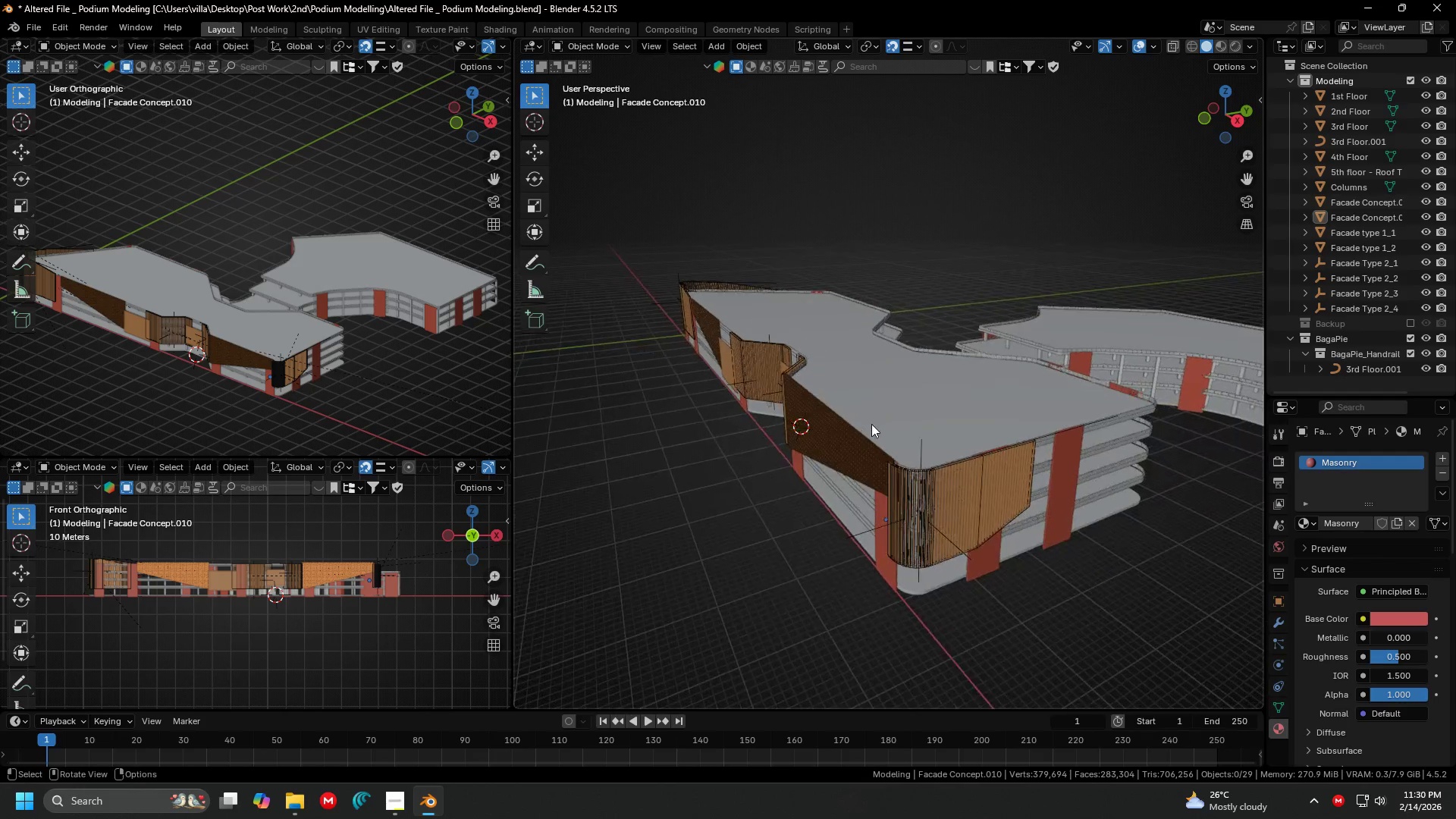 
hold_key(key=ShiftLeft, duration=0.34)
 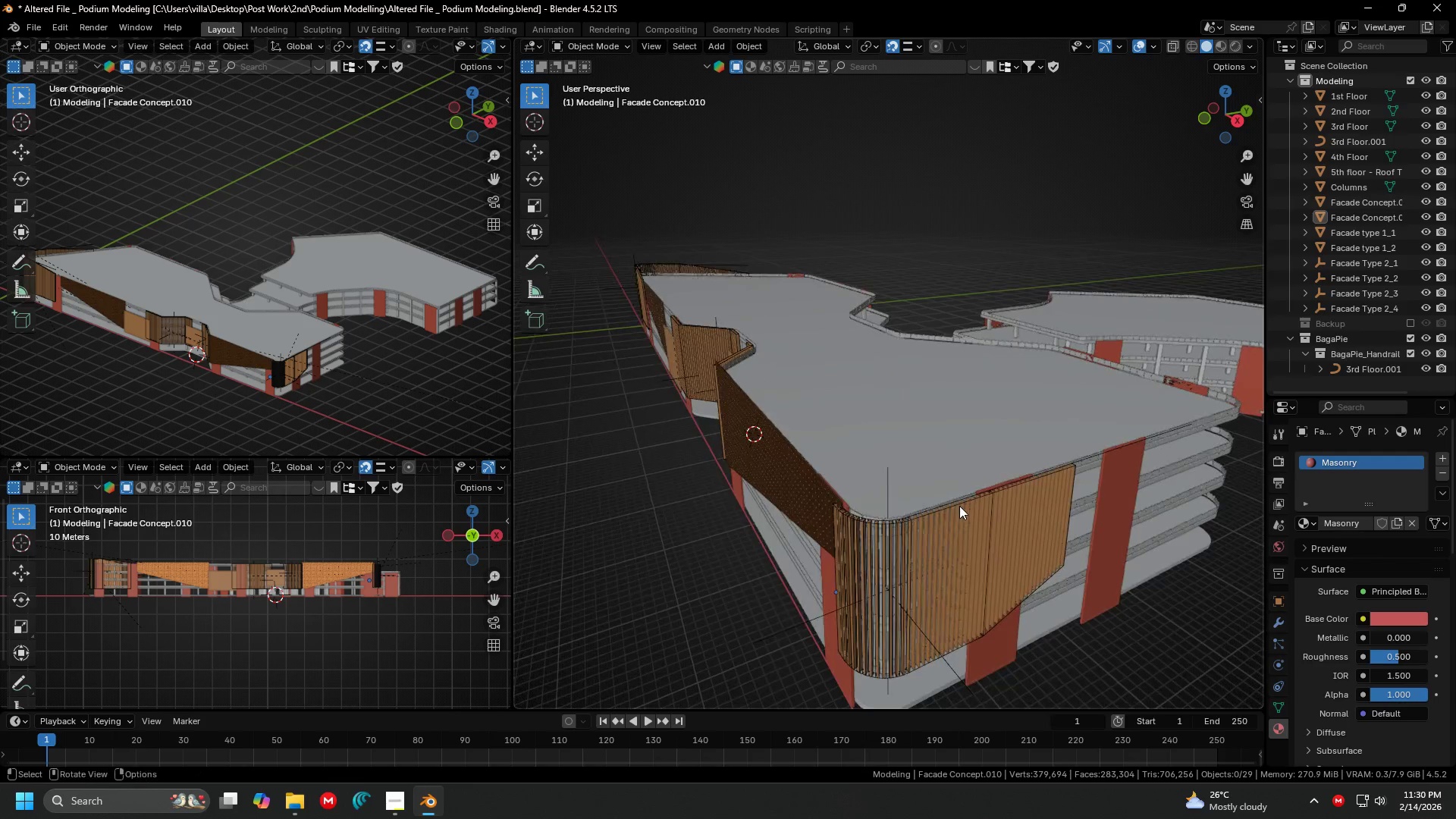 
scroll: coordinate [871, 424], scroll_direction: up, amount: 1.0
 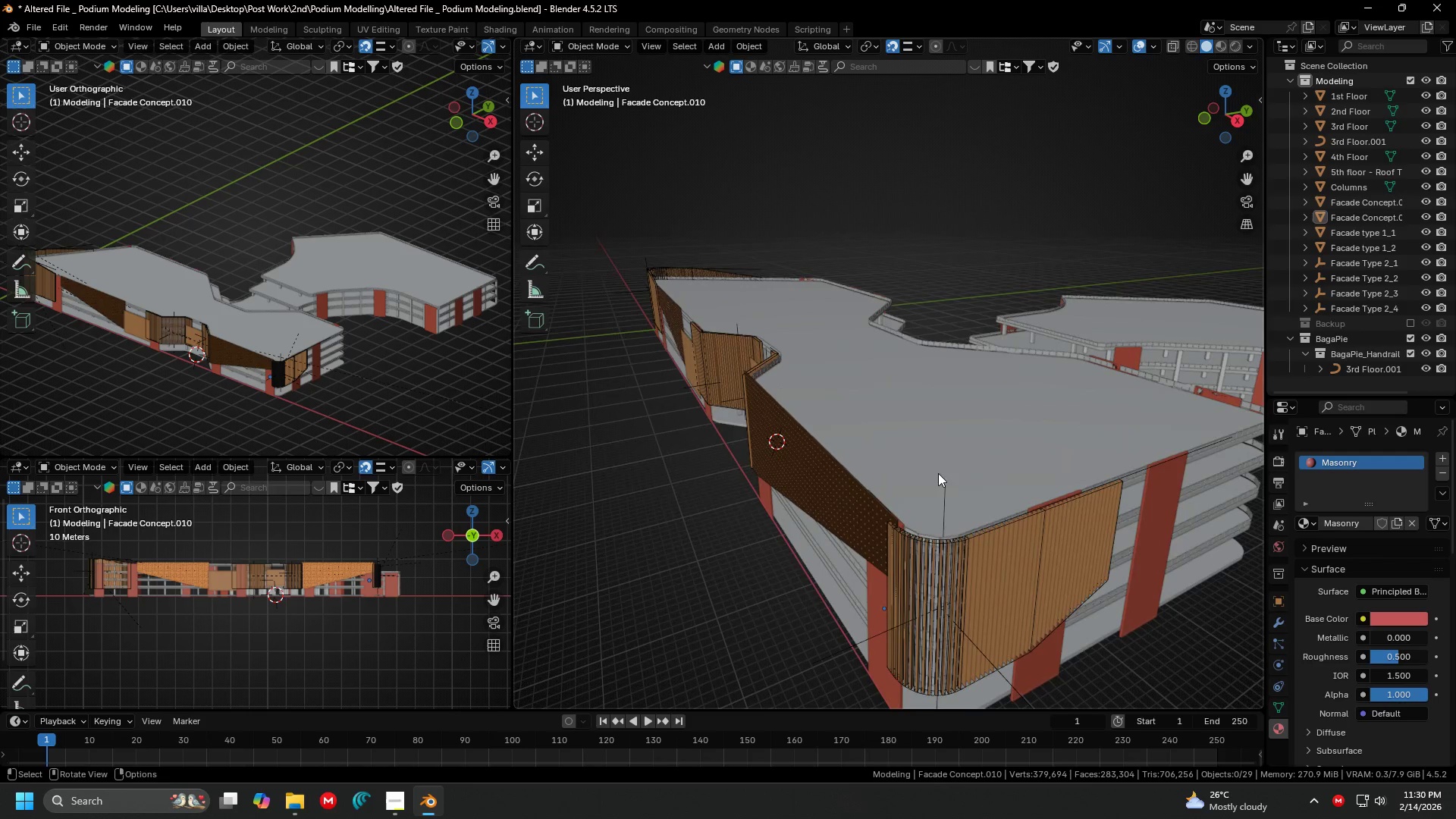 
hold_key(key=ShiftLeft, duration=0.55)
 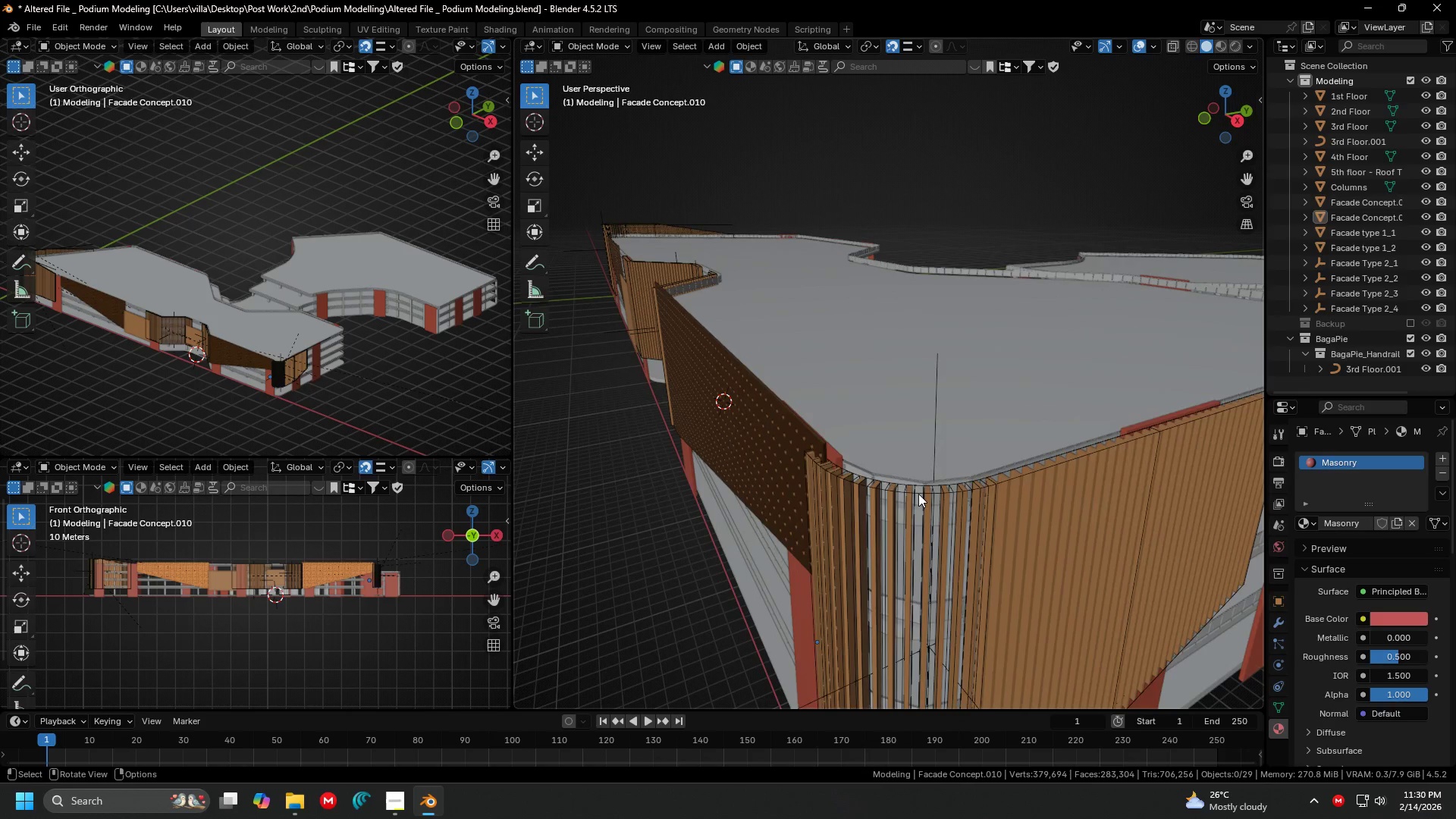 
scroll: coordinate [959, 506], scroll_direction: up, amount: 1.0
 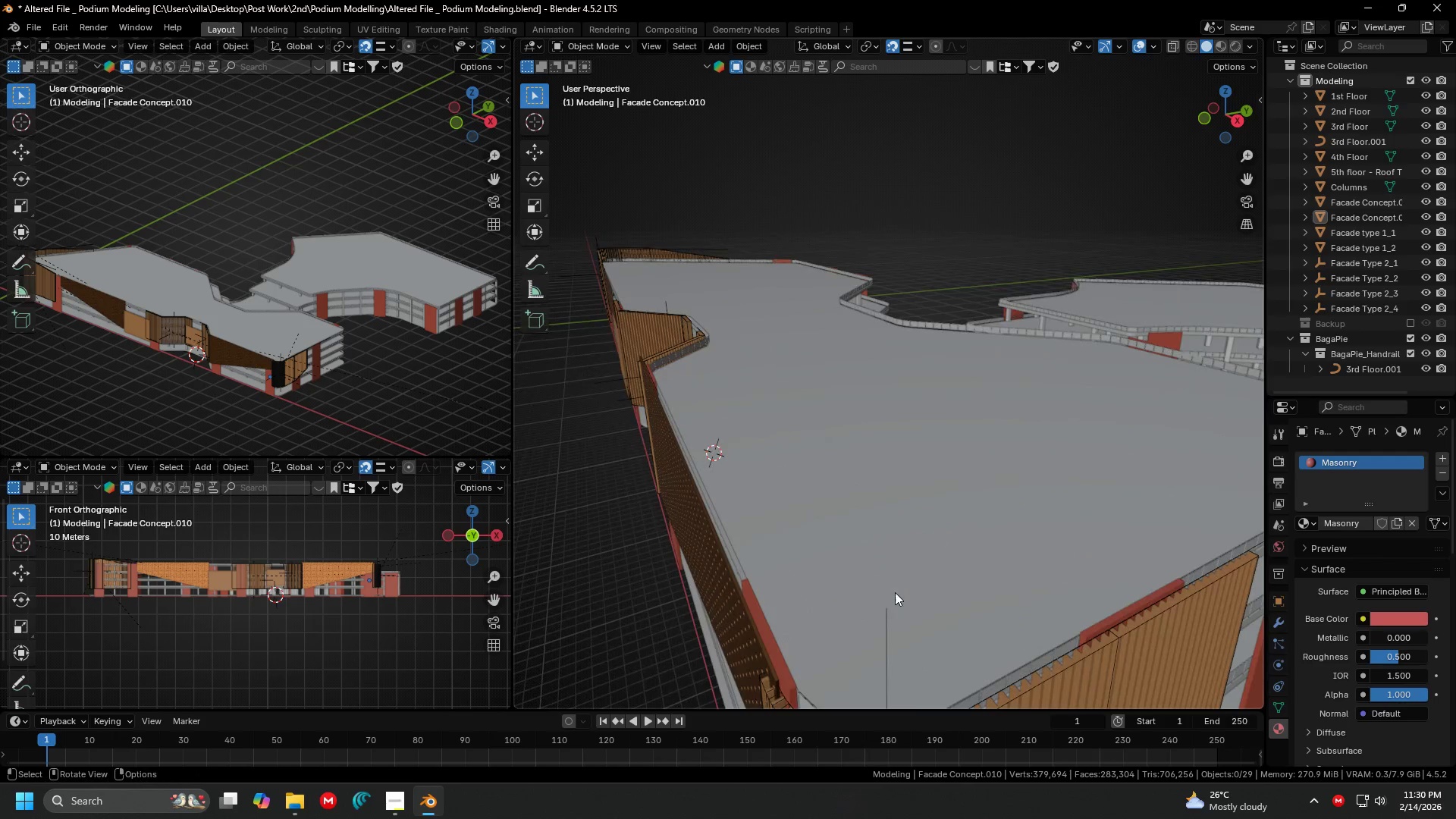 
left_click([918, 494])
 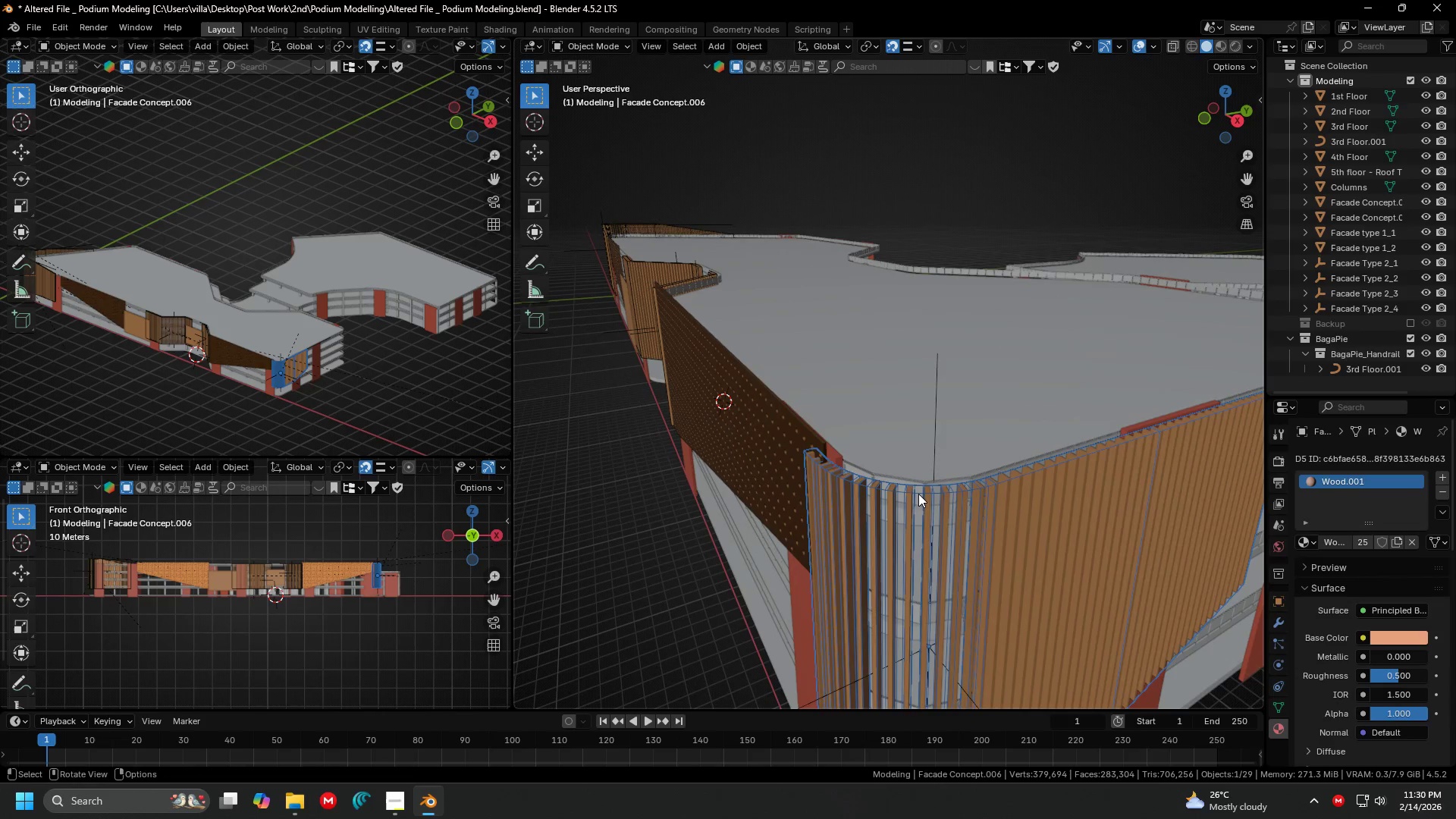 
hold_key(key=ShiftLeft, duration=0.38)
 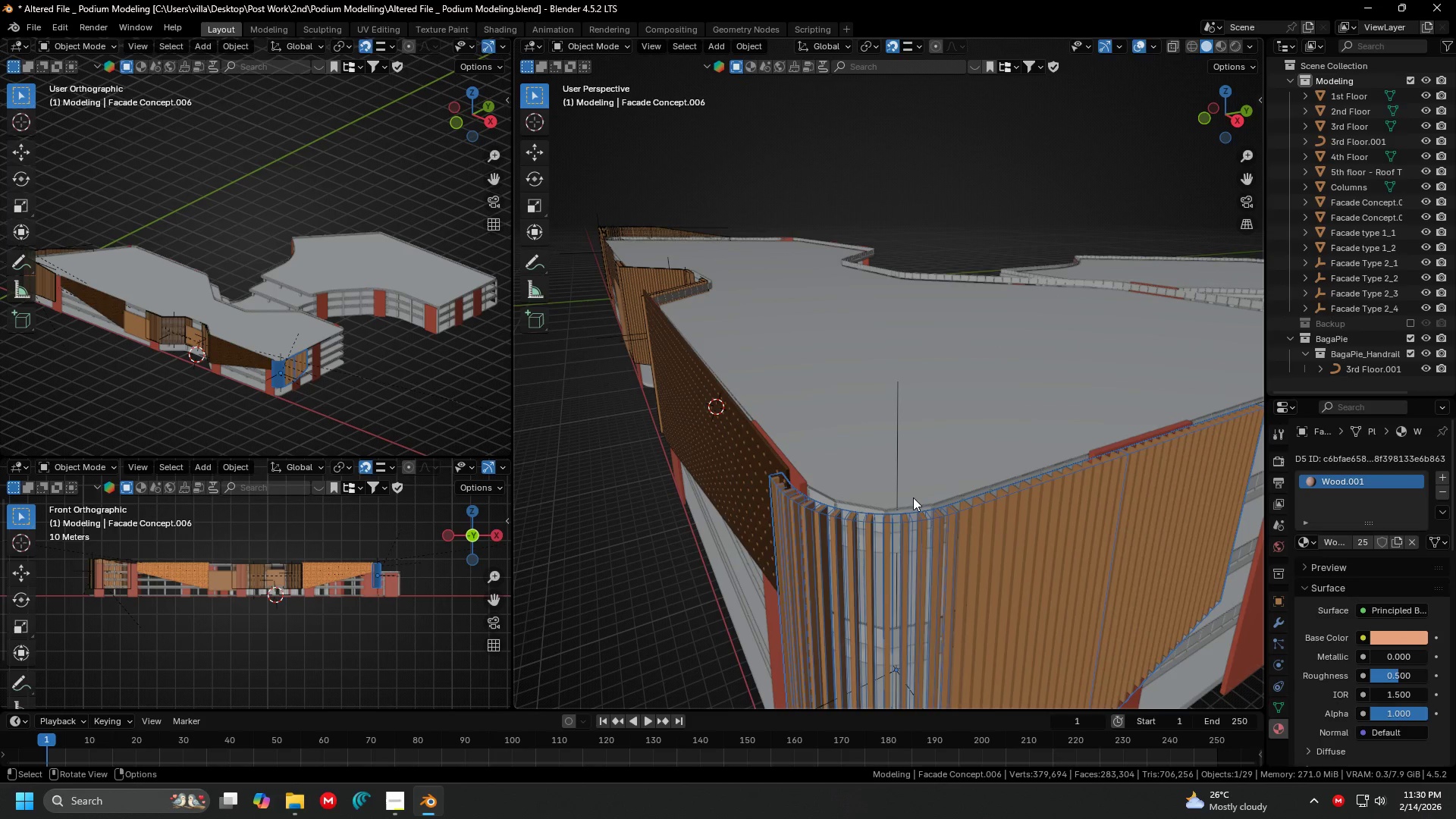 
key(Tab)
 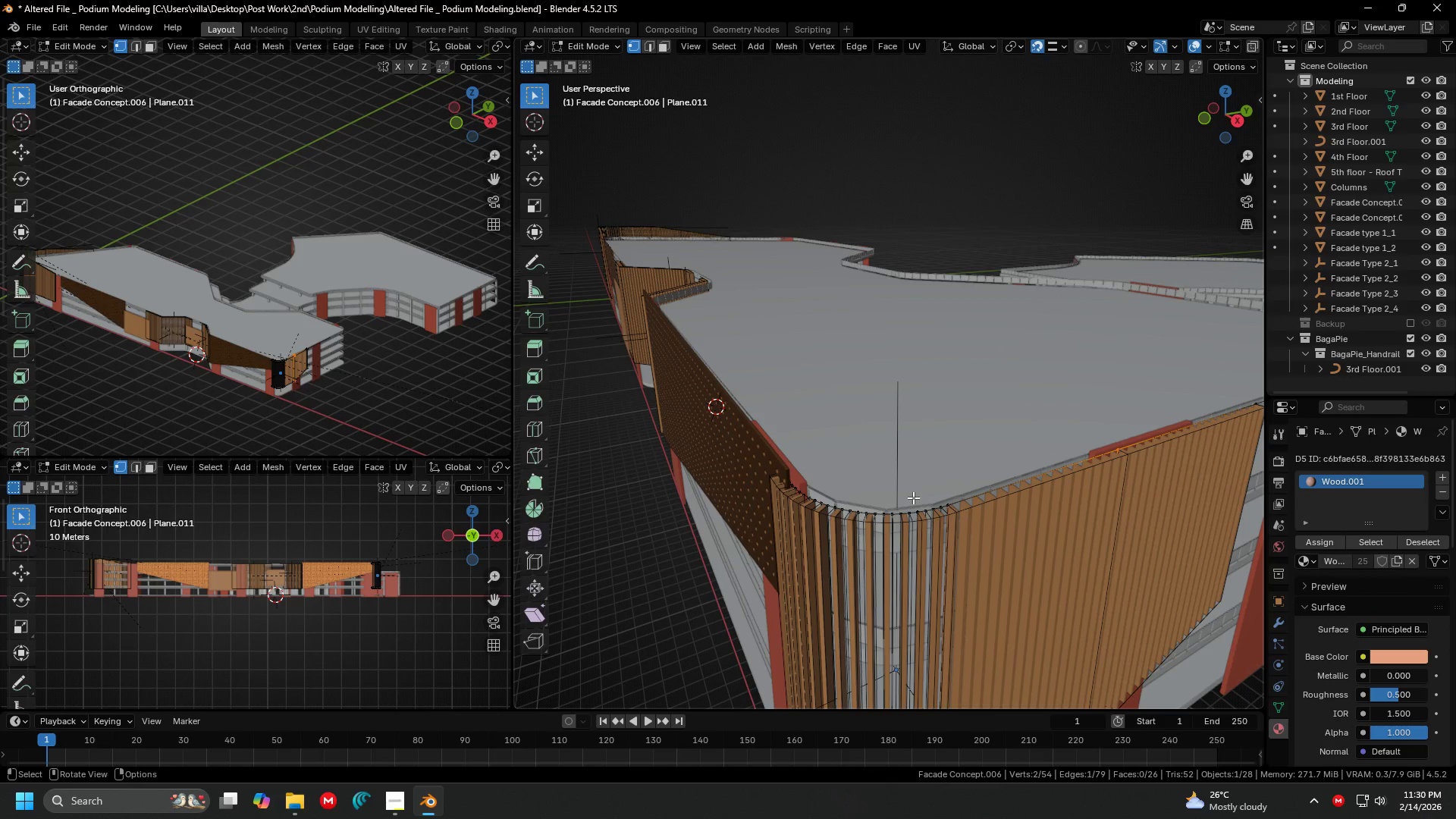 
scroll: coordinate [981, 477], scroll_direction: down, amount: 1.0
 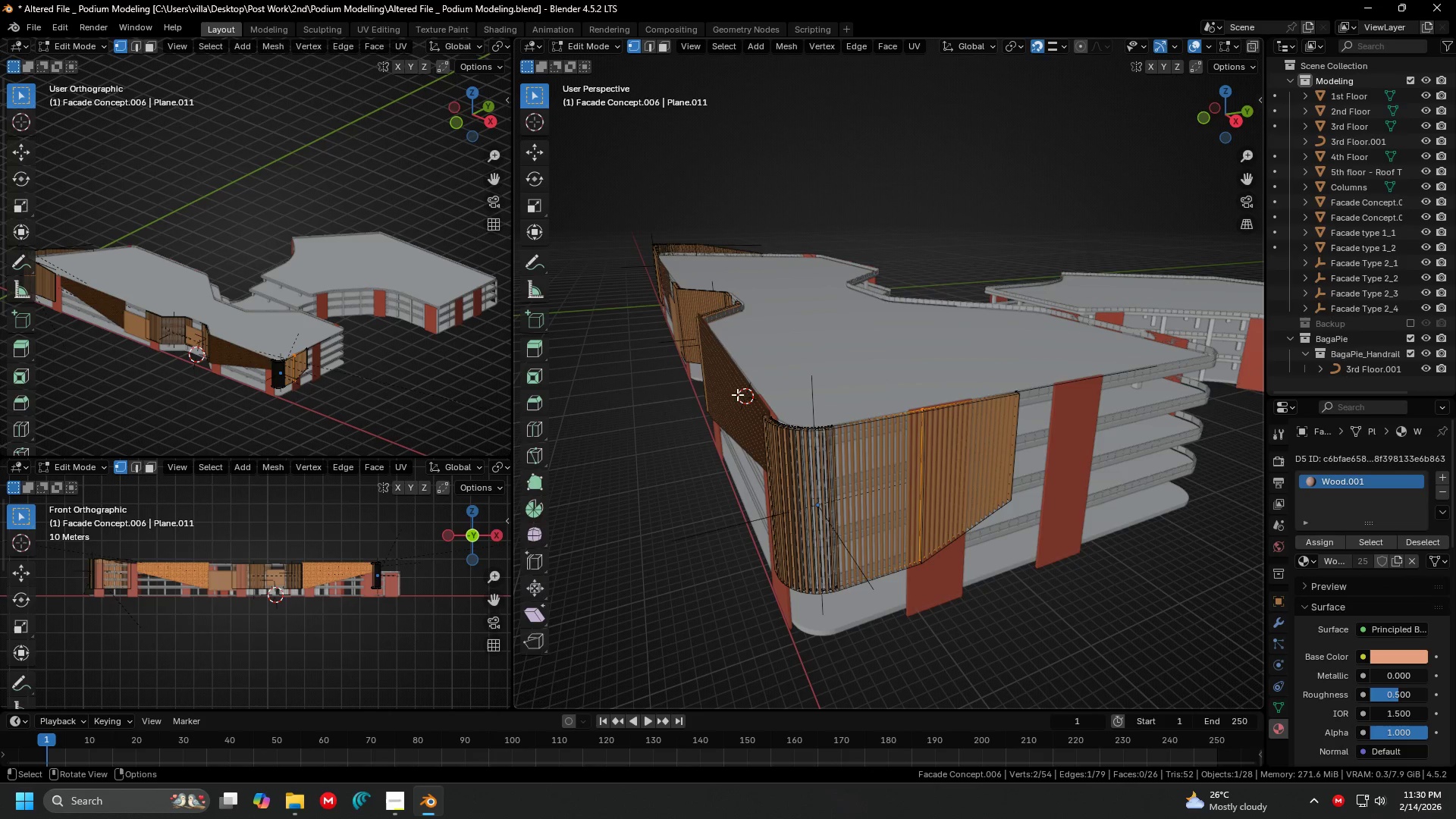 
left_click_drag(start_coordinate=[730, 385], to_coordinate=[885, 460])
 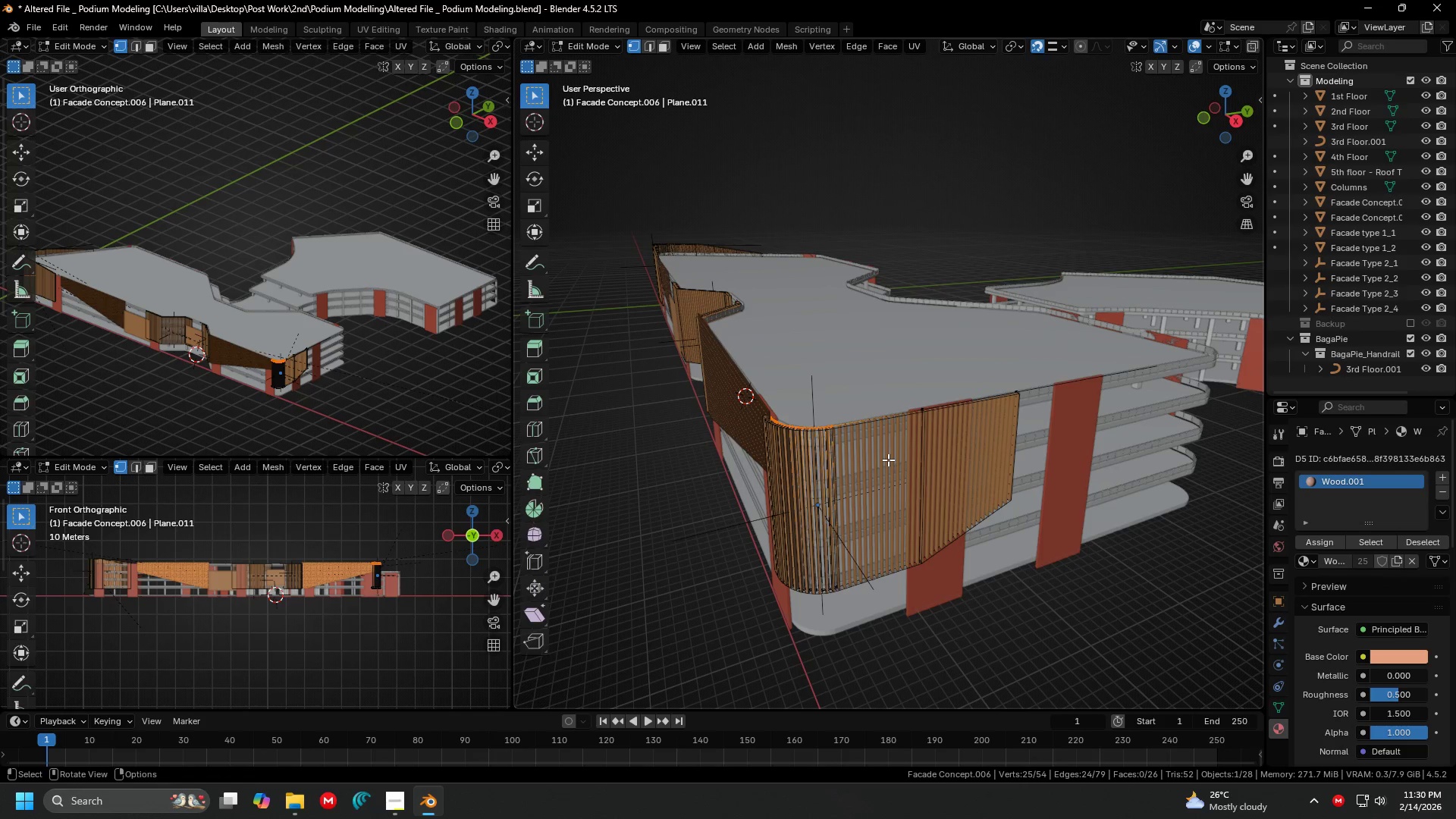 
hold_key(key=ShiftLeft, duration=0.42)
 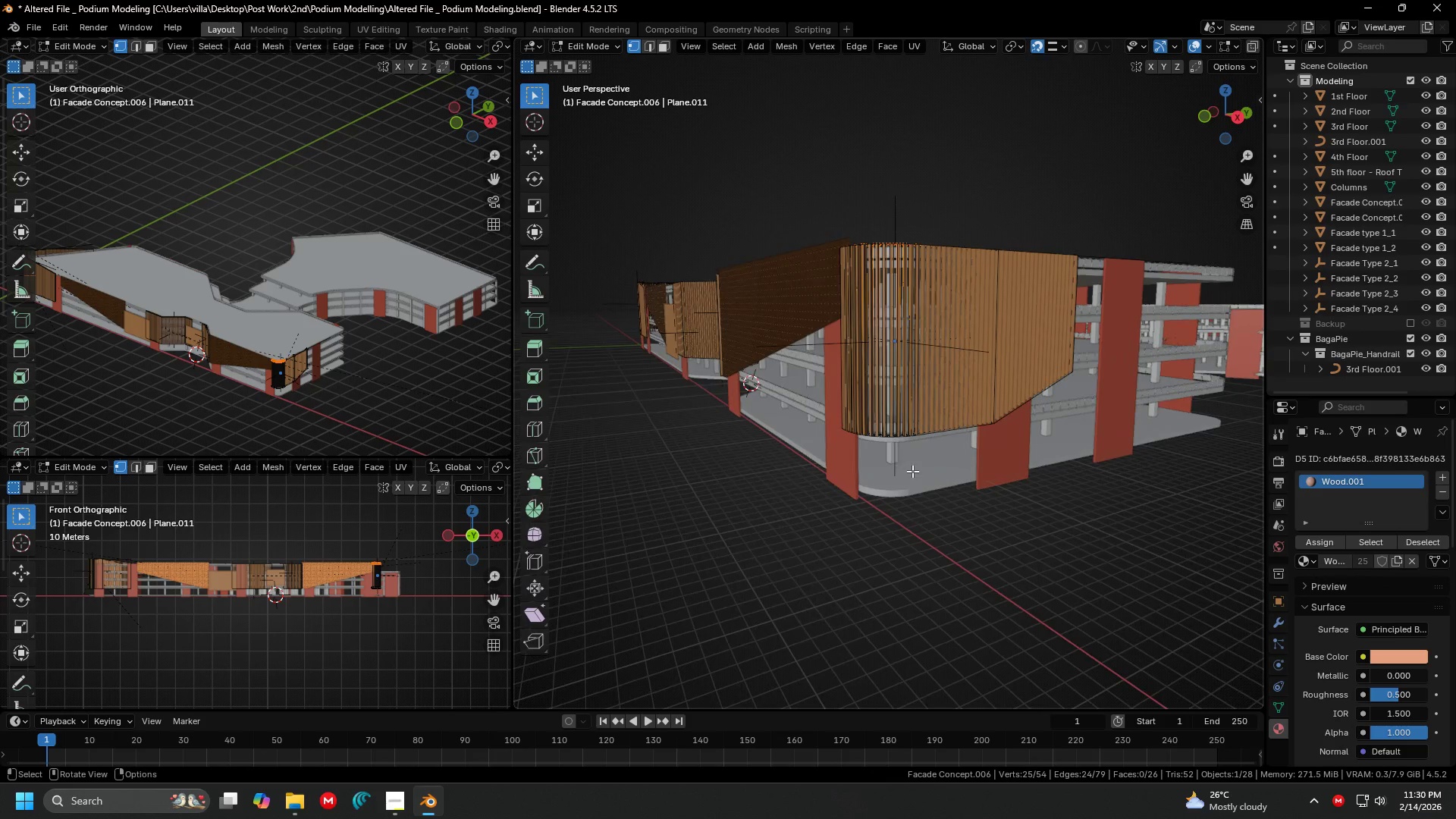 
key(G)
 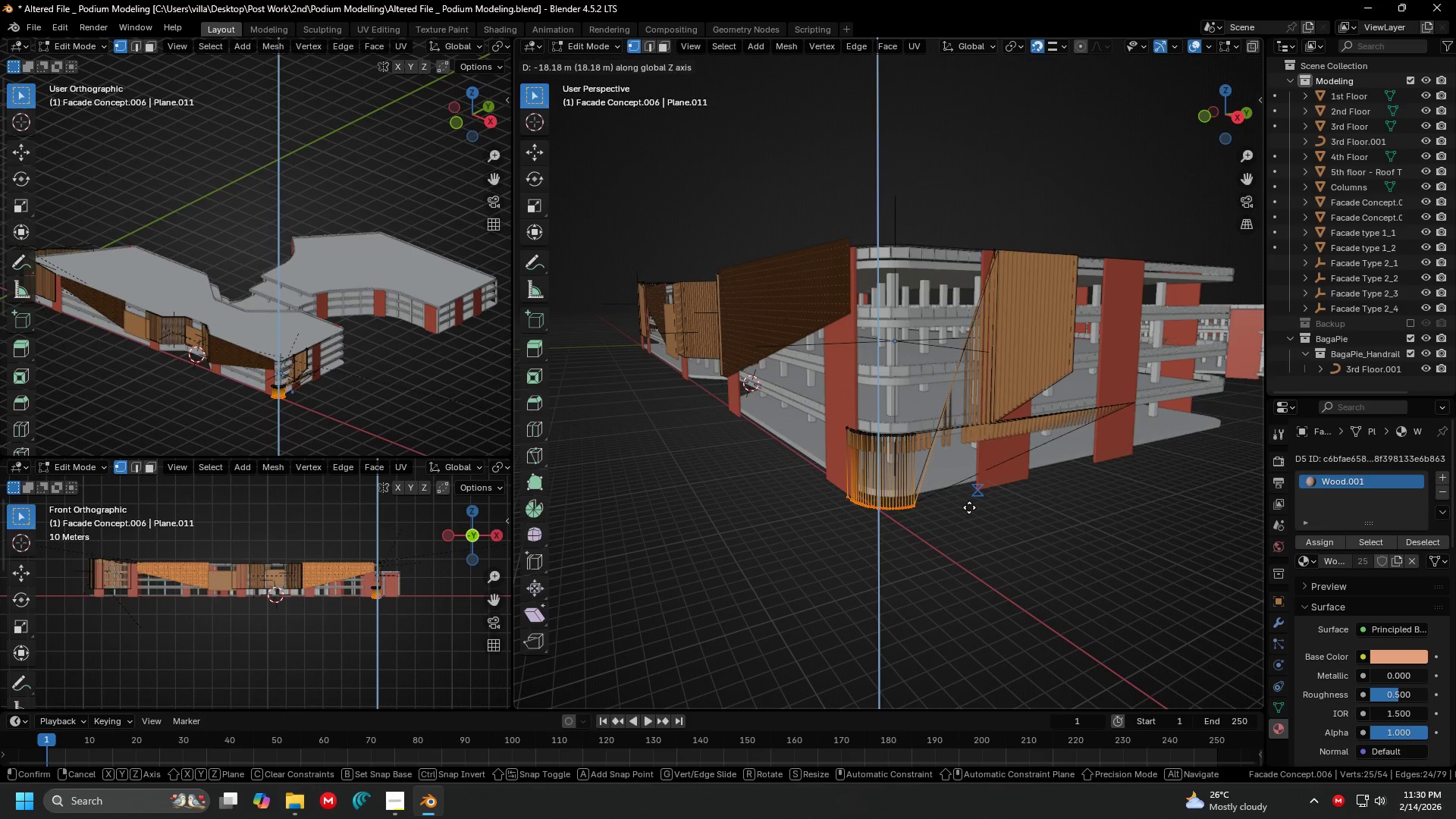 
key(Escape)
 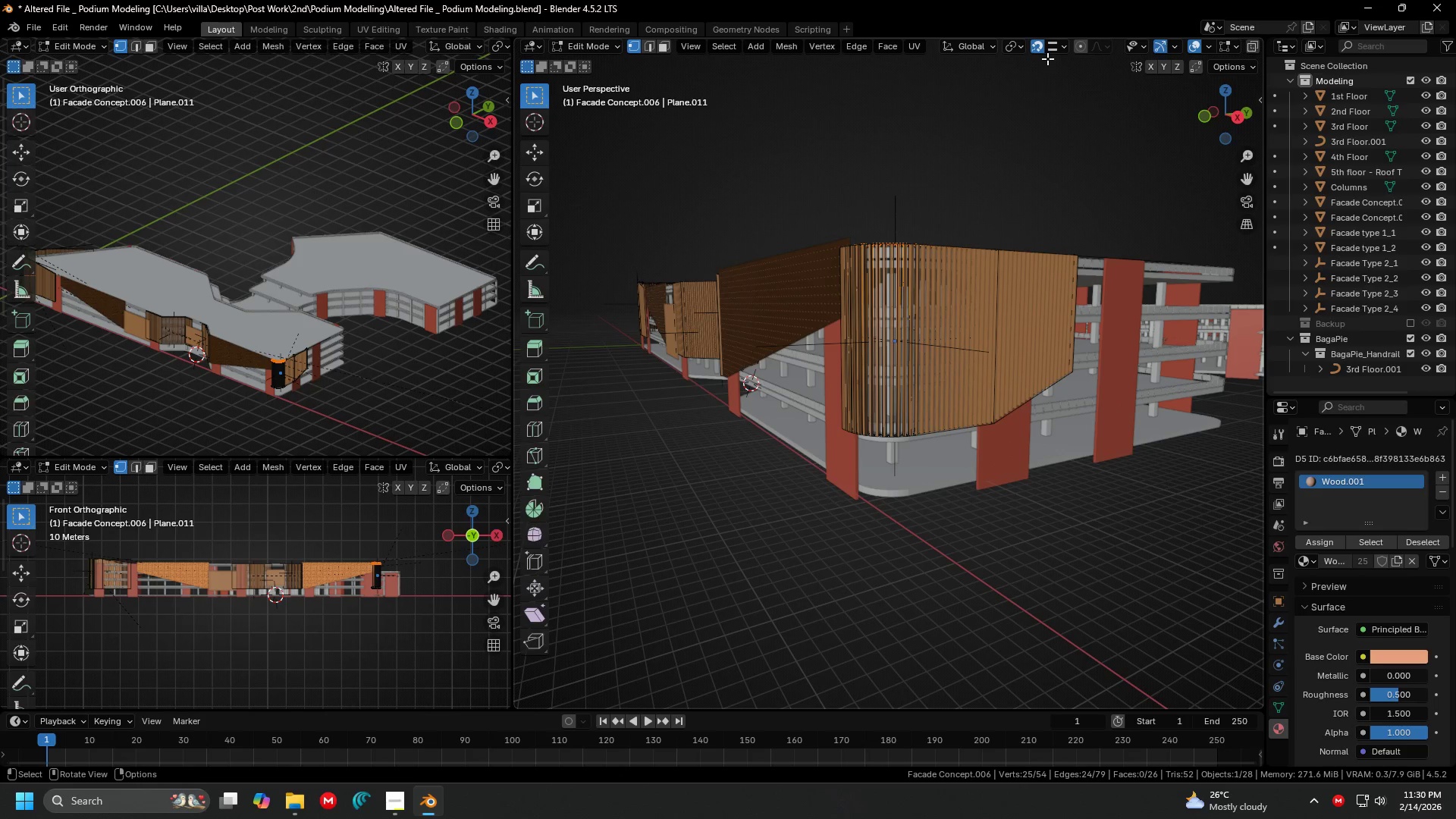 
left_click([1040, 51])
 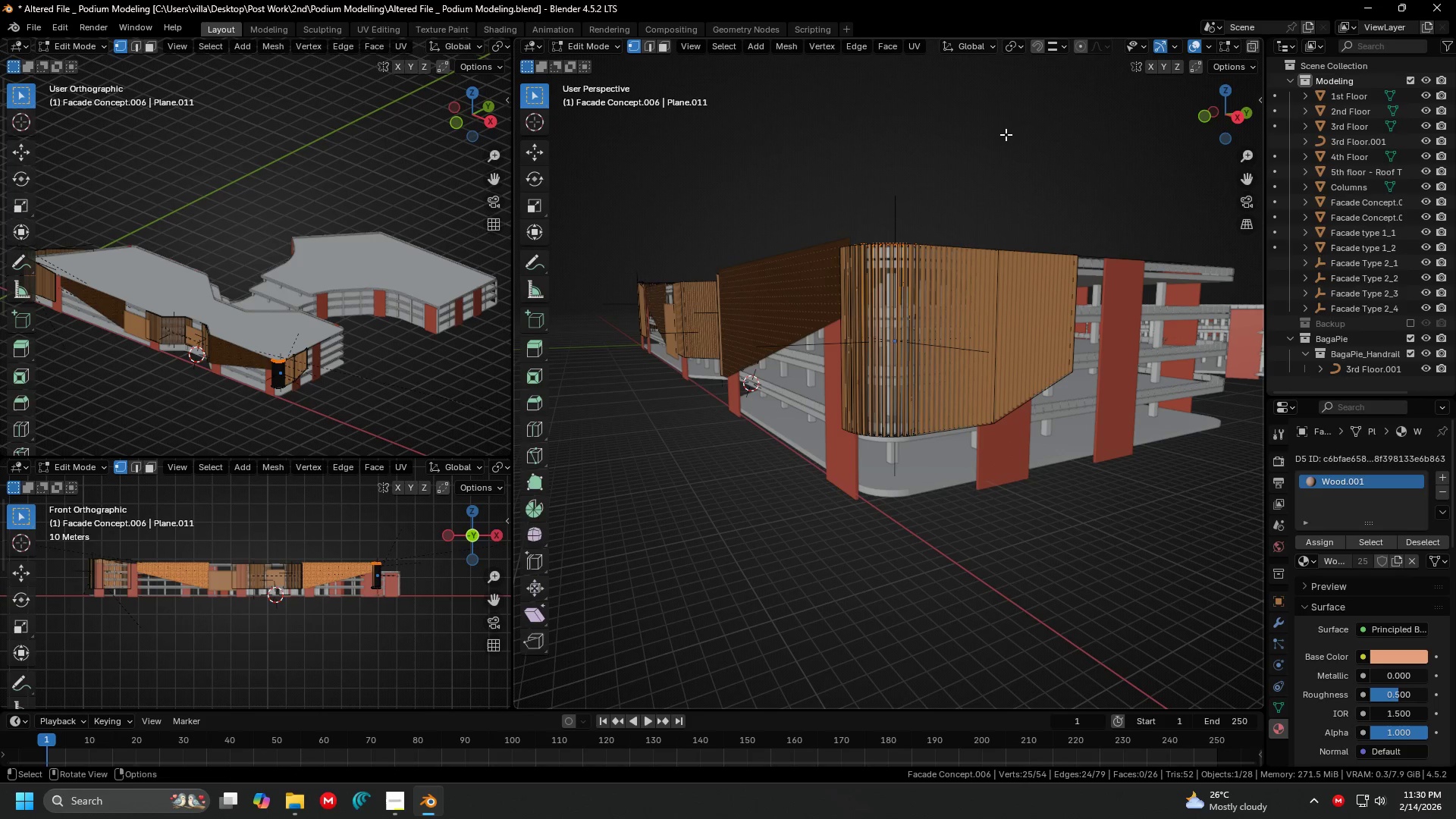 
hold_key(key=ShiftLeft, duration=0.33)
 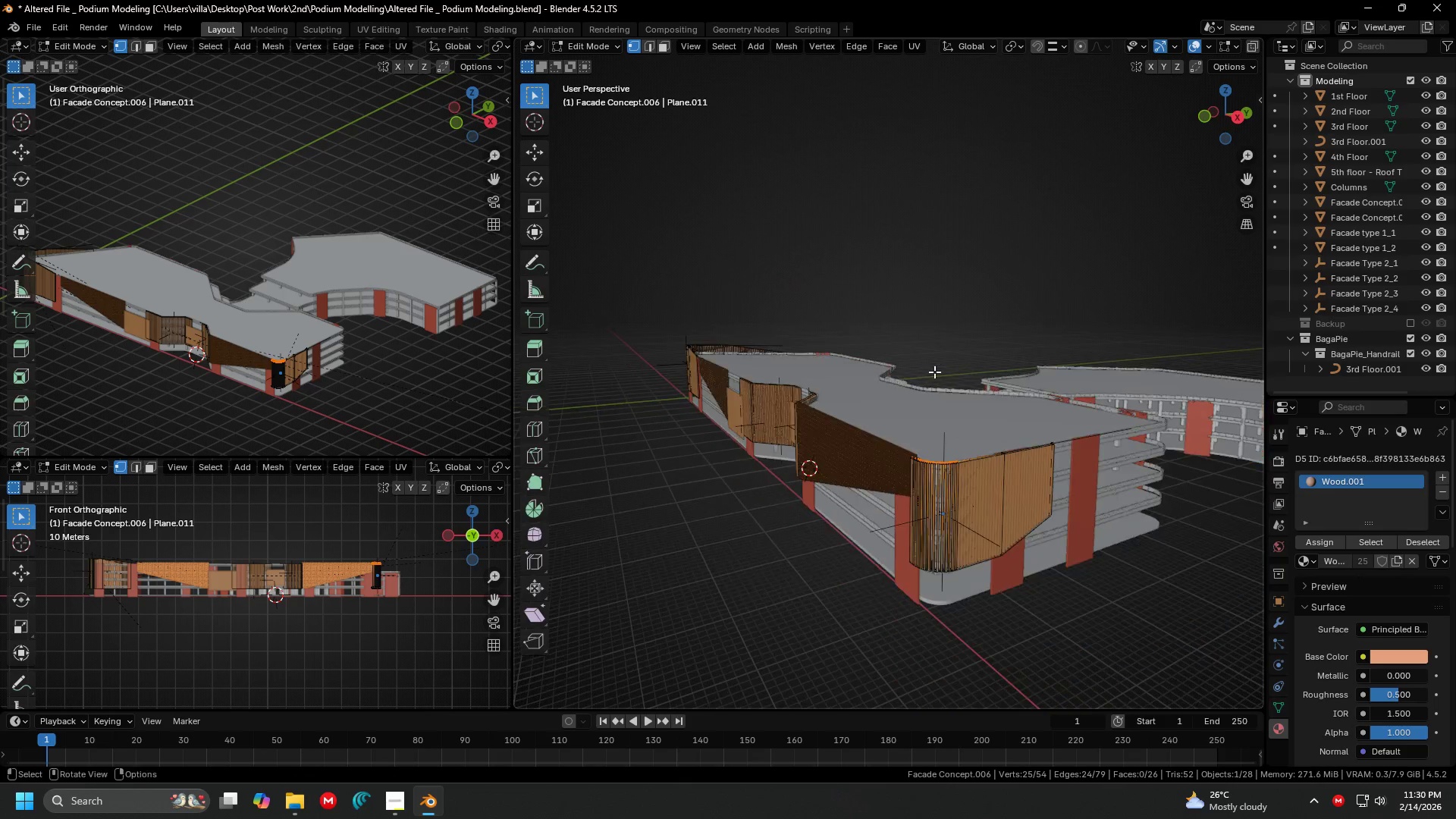 
scroll: coordinate [934, 371], scroll_direction: down, amount: 1.0
 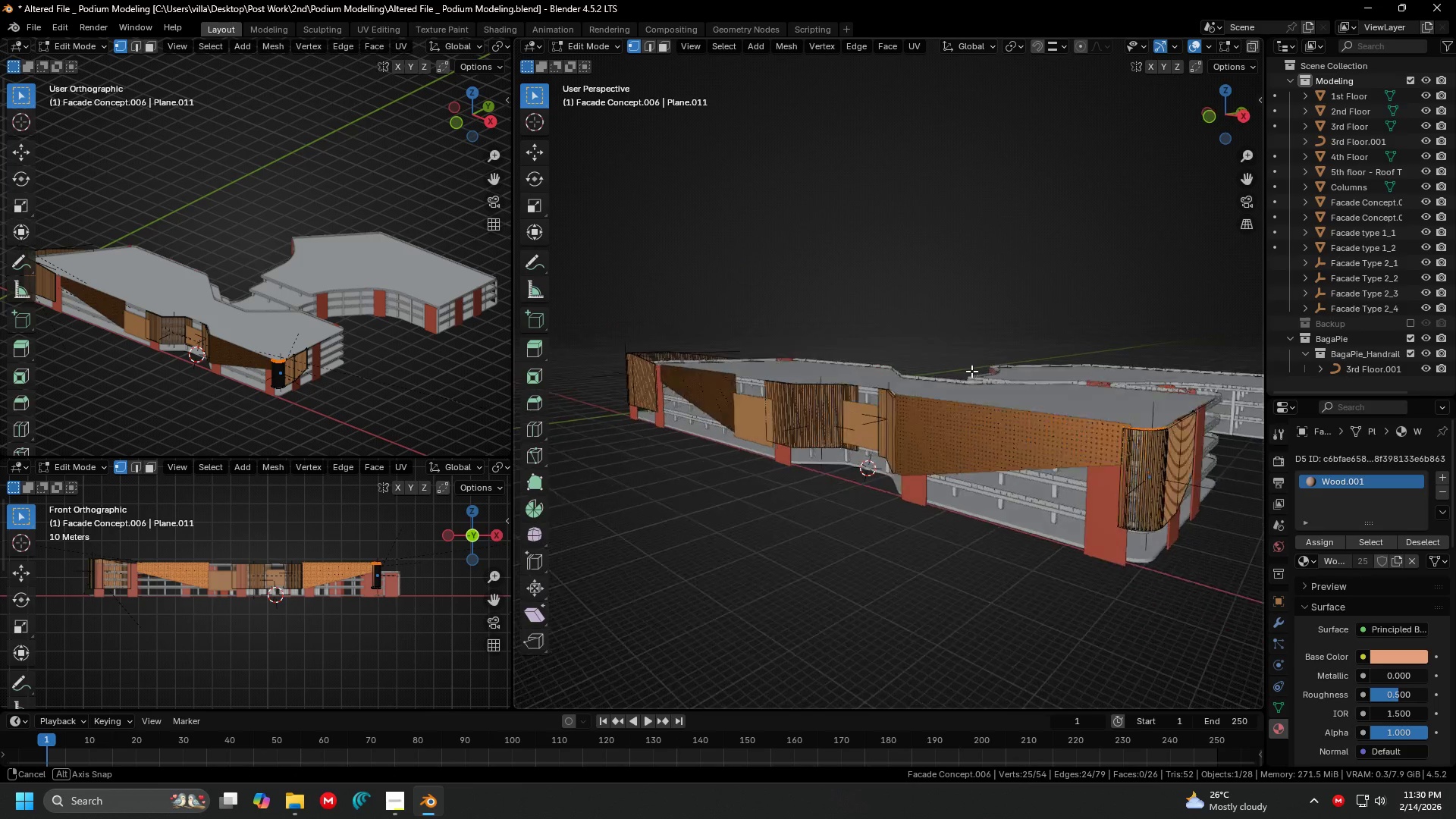 
hold_key(key=ShiftLeft, duration=0.33)
 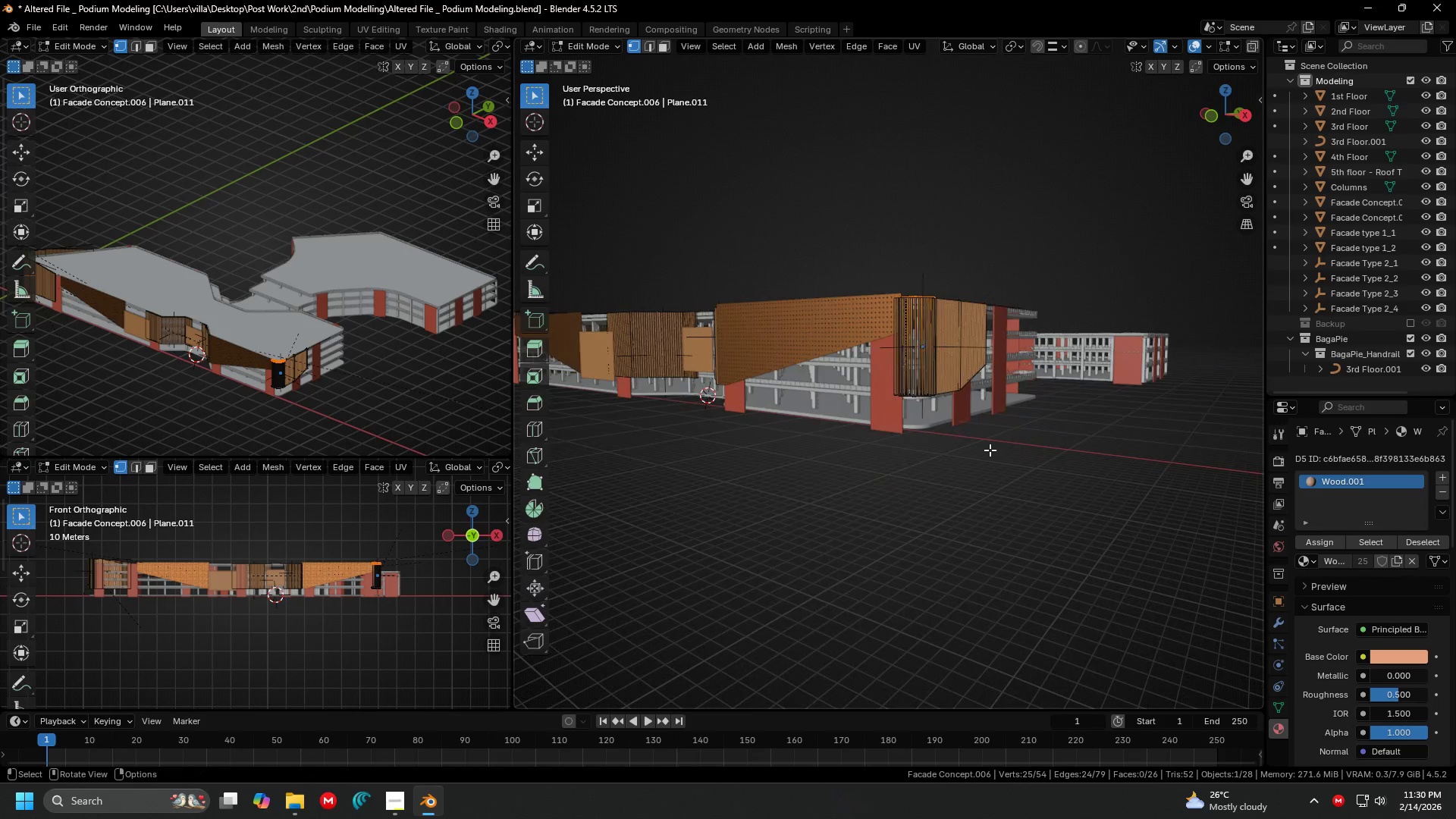 
hold_key(key=ShiftLeft, duration=0.33)
 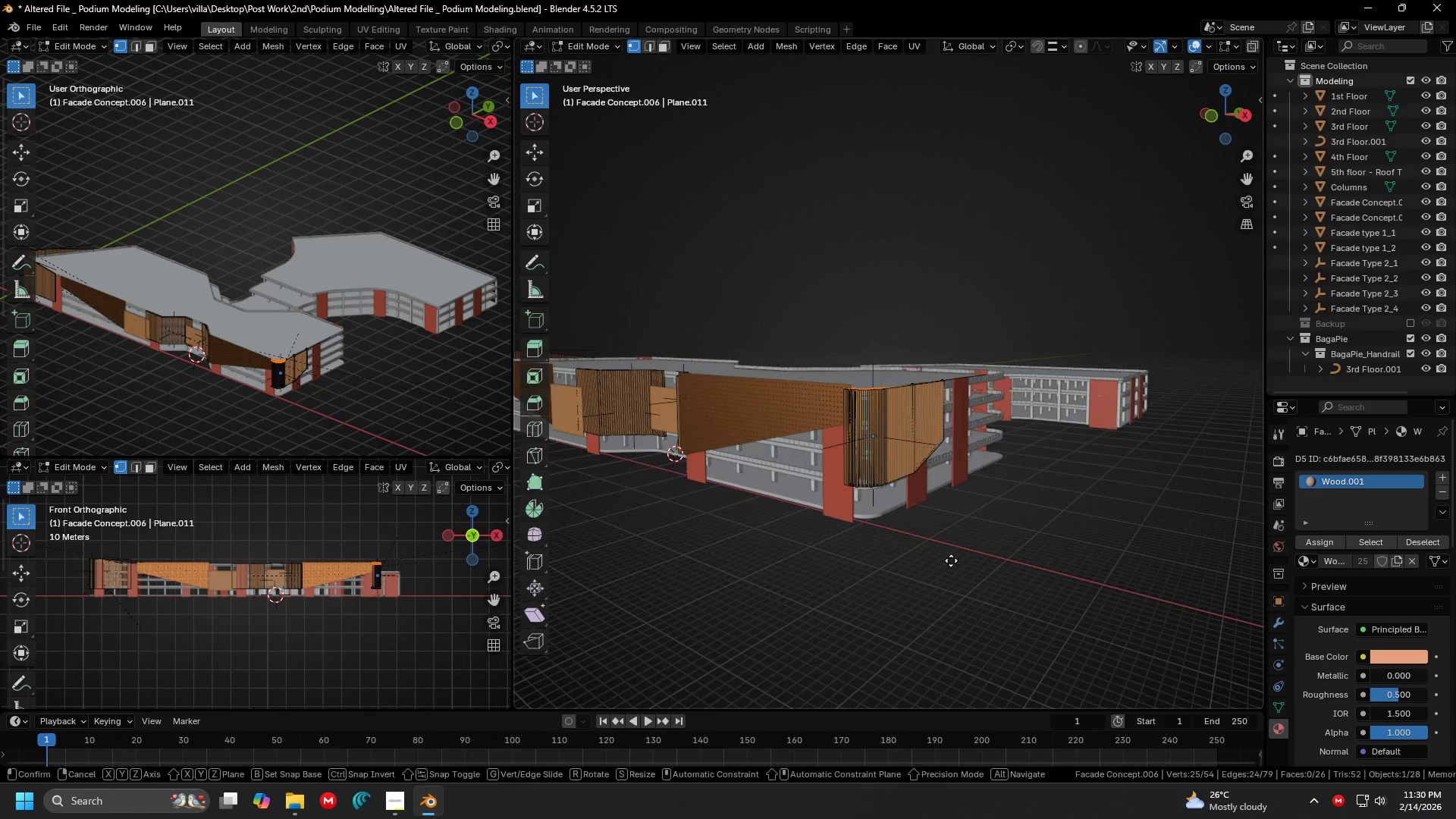 
key(G)
 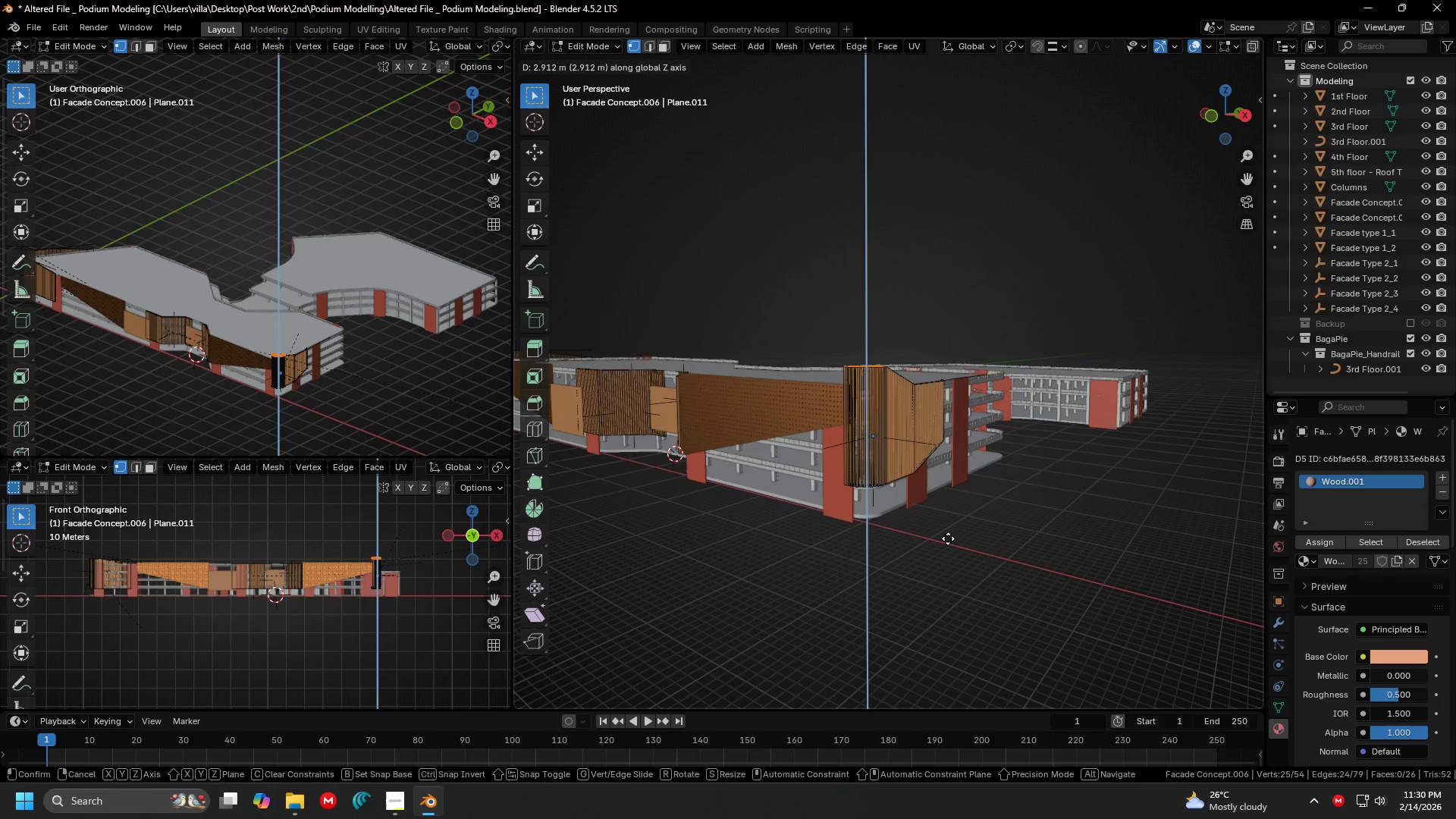 
left_click([948, 538])
 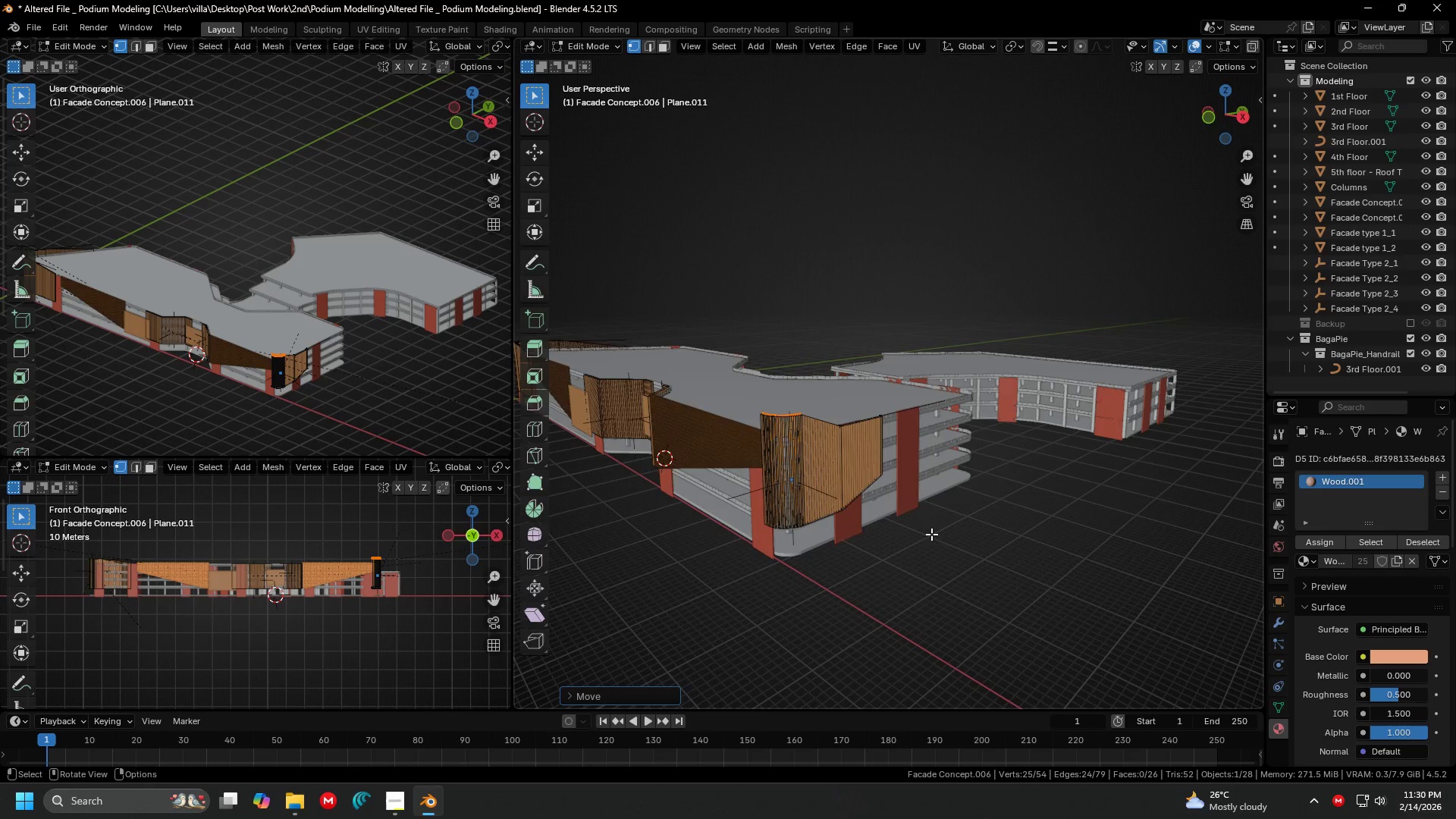 
key(Shift+ShiftLeft)
 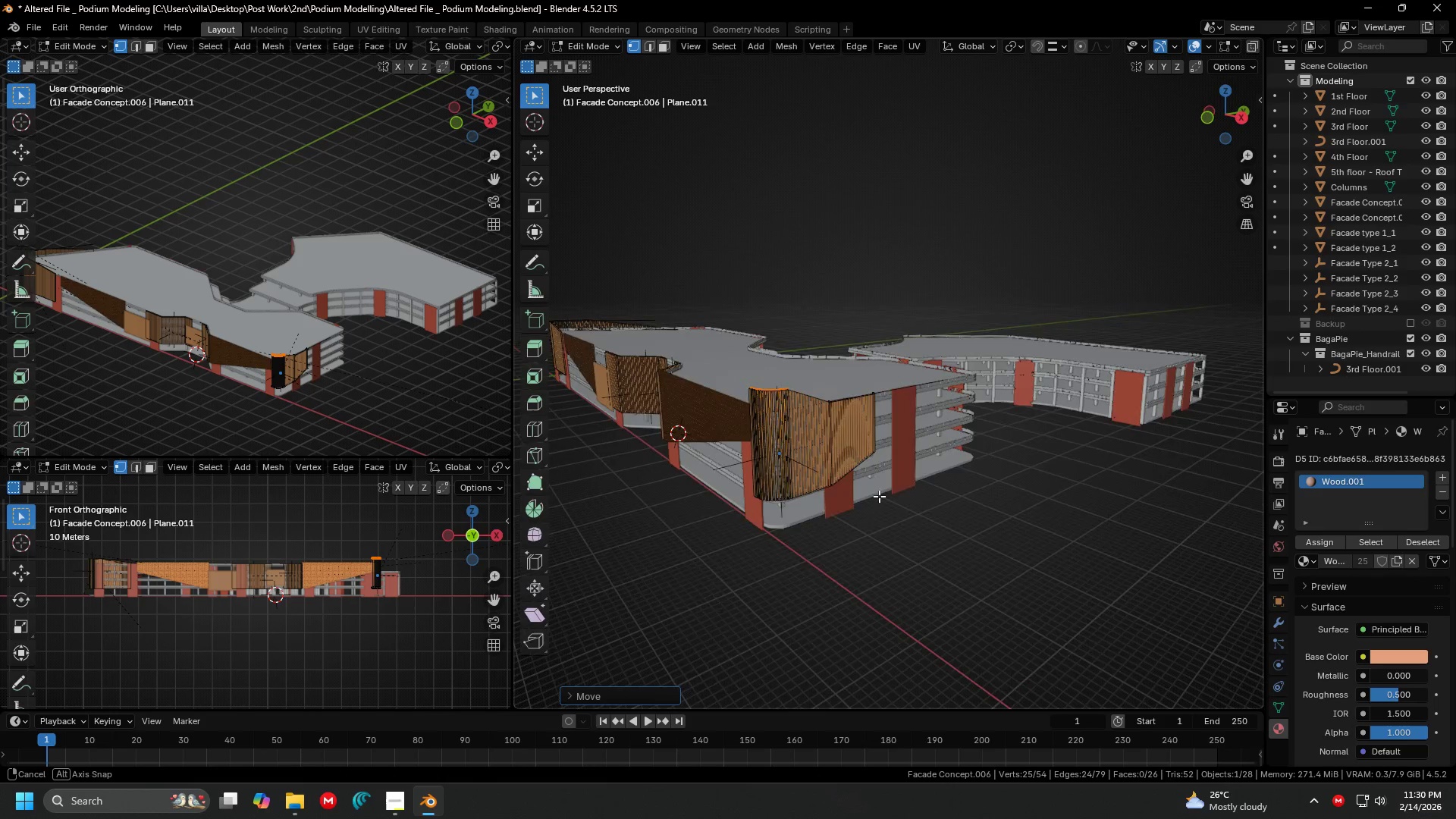 
key(Shift+ShiftLeft)
 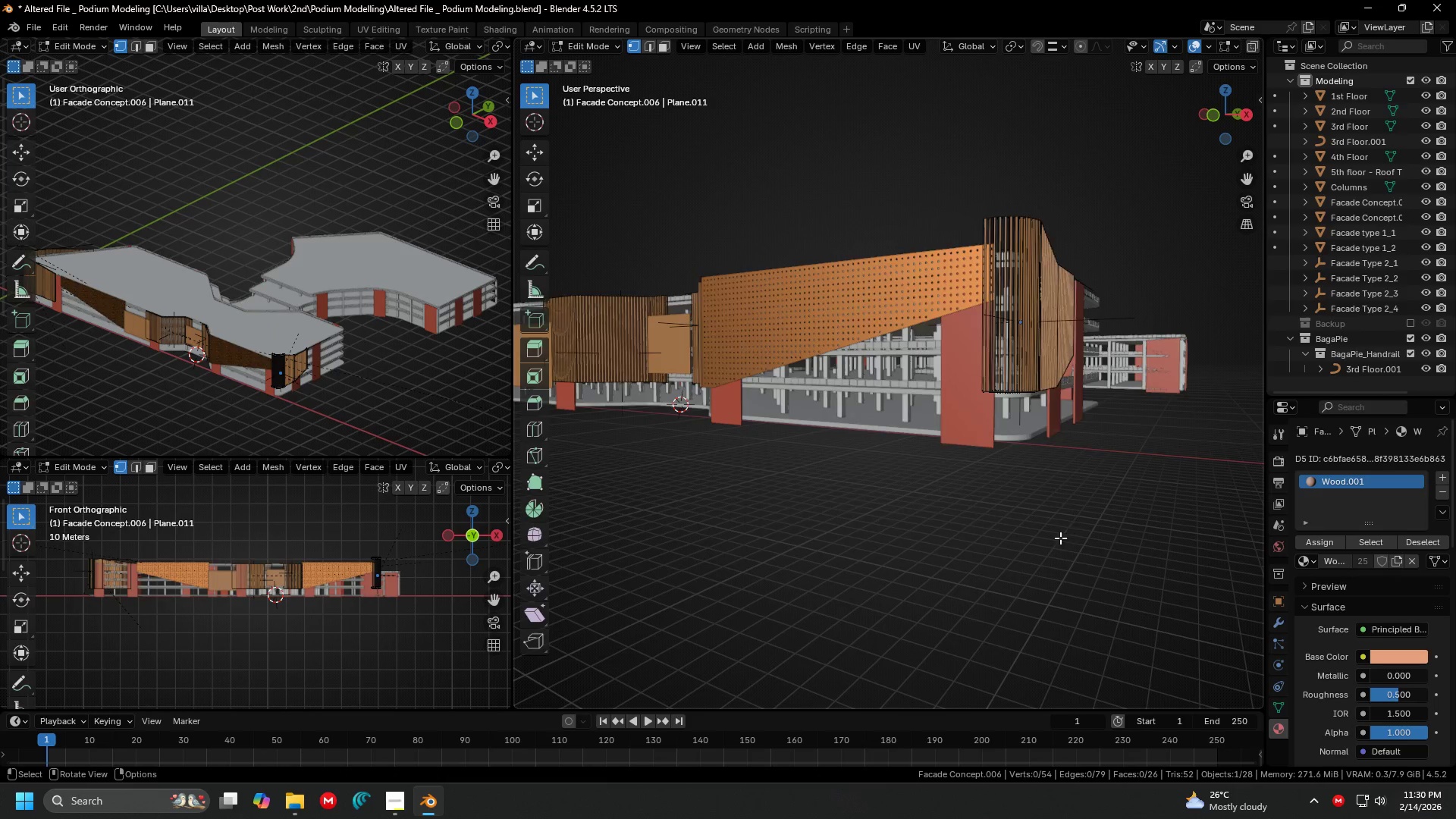 
scroll: coordinate [879, 496], scroll_direction: up, amount: 1.0
 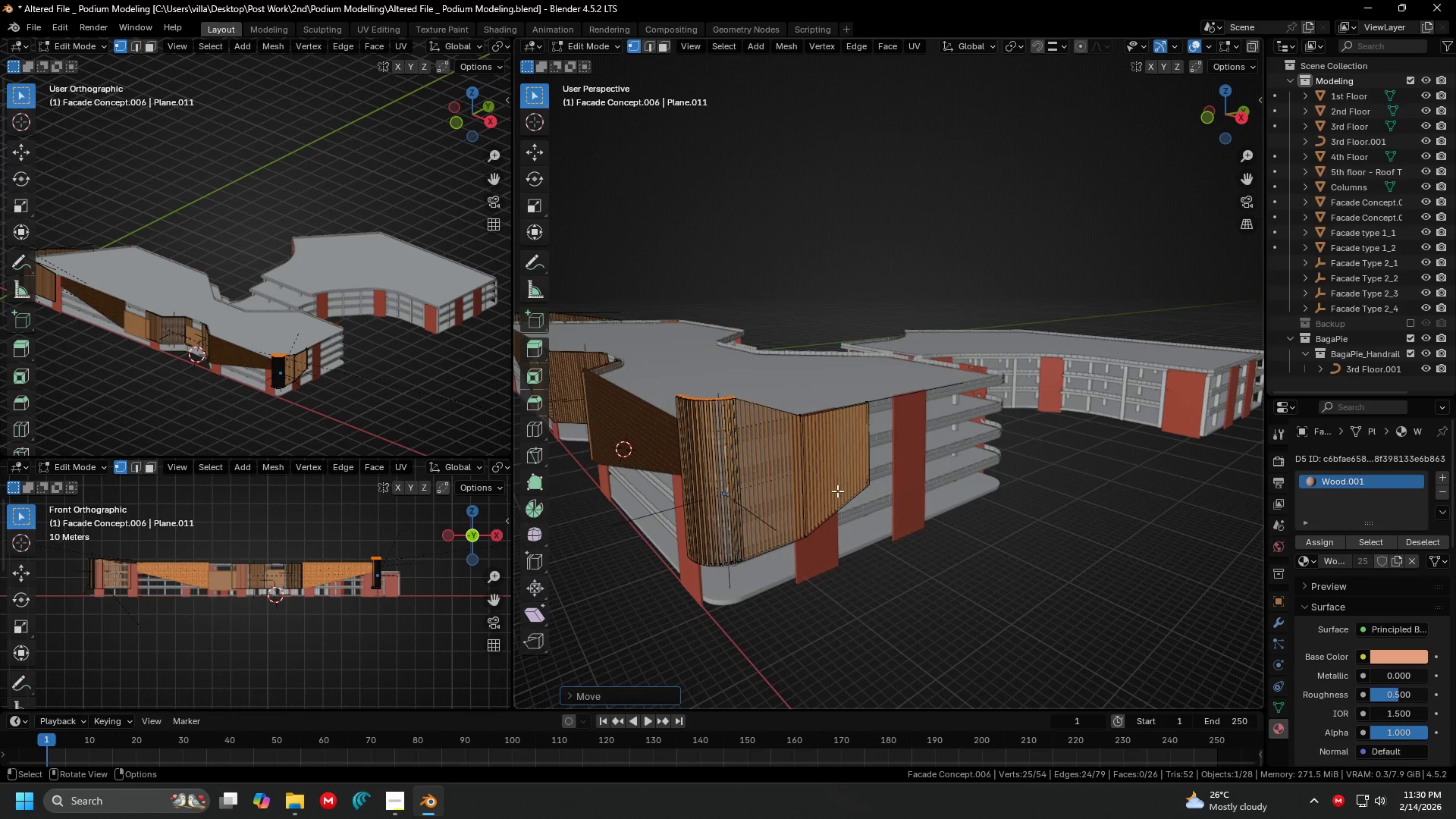 
hold_key(key=ShiftLeft, duration=0.36)
 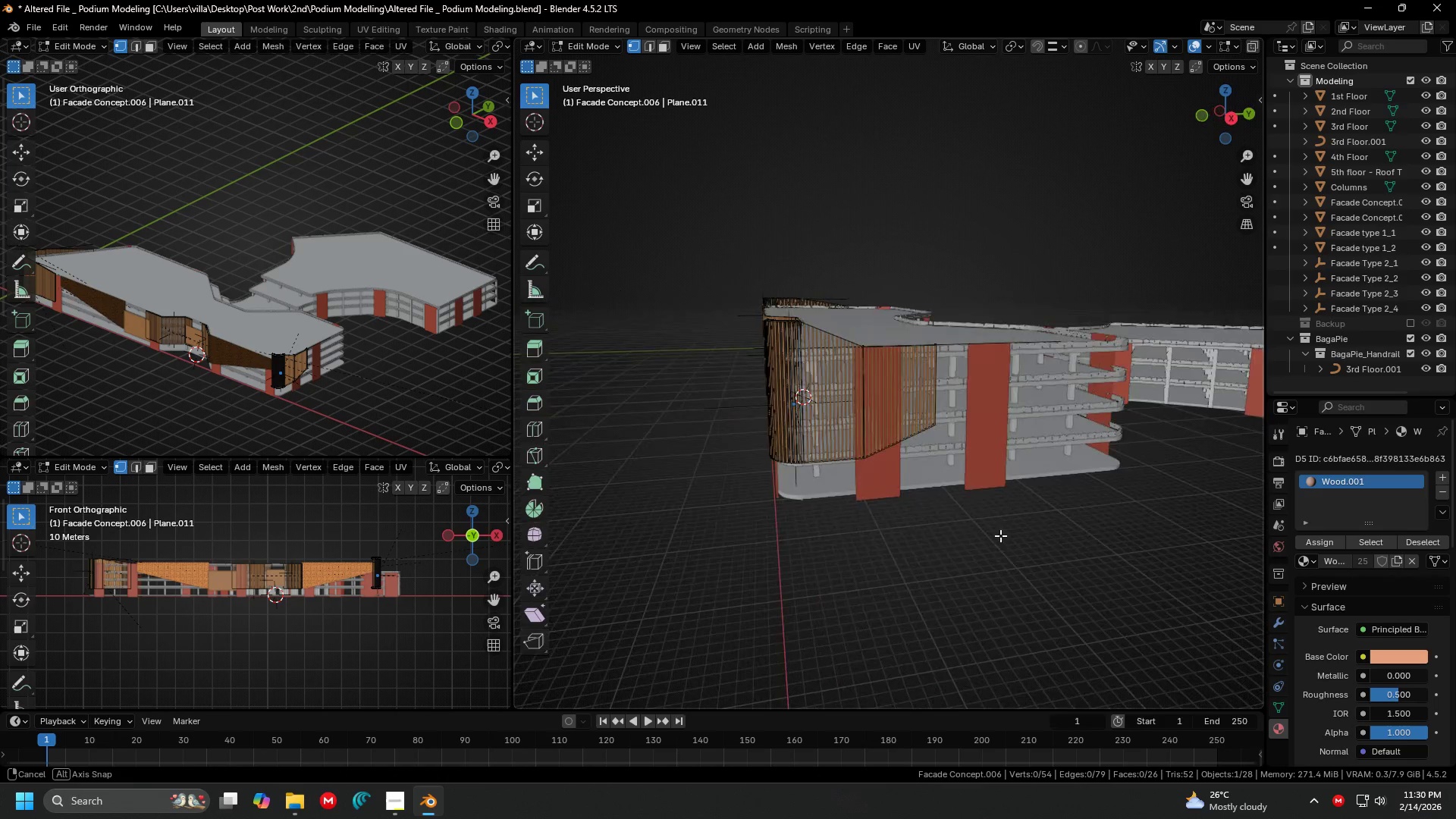 
hold_key(key=ShiftLeft, duration=0.86)
 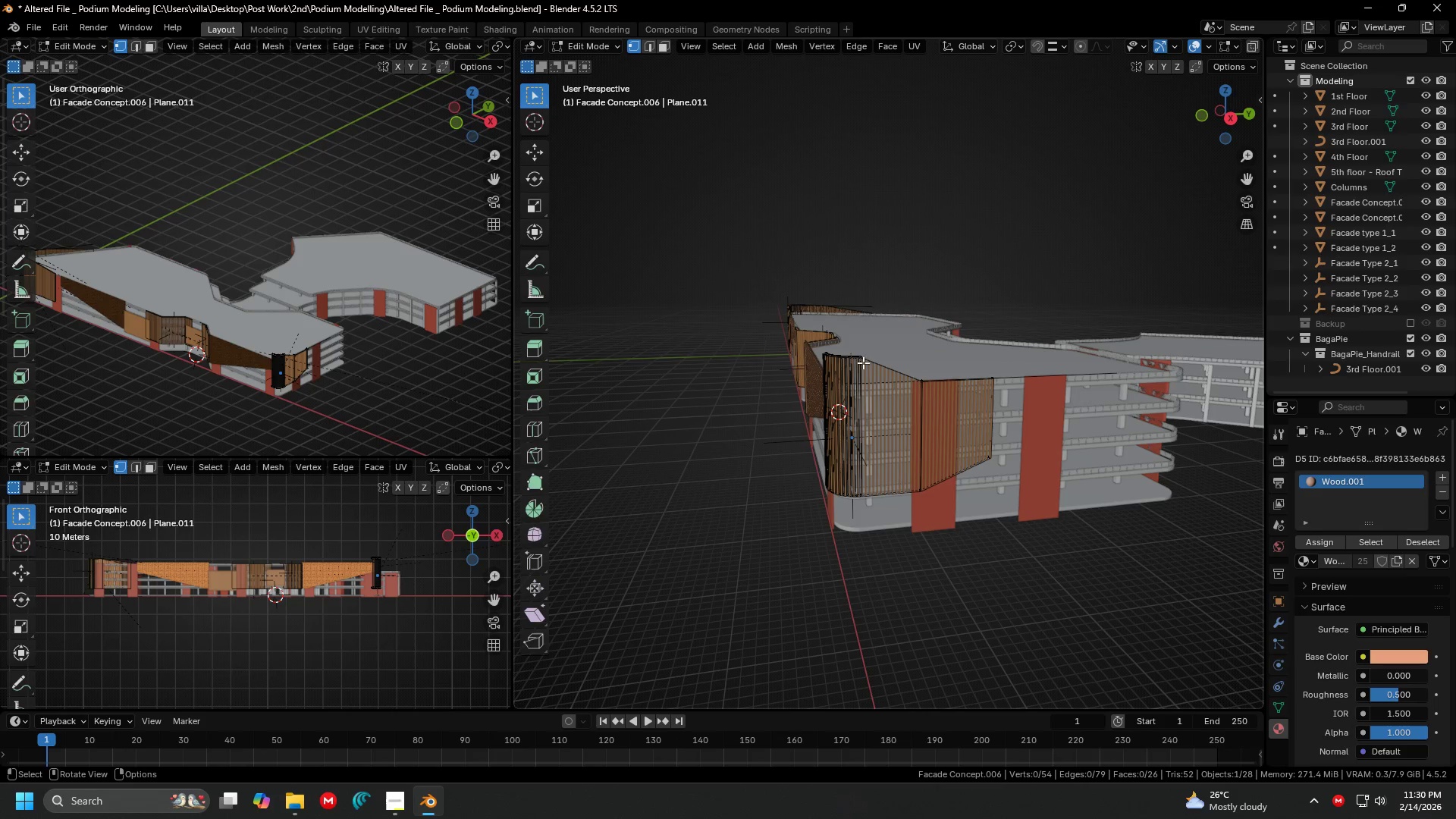 
hold_key(key=ShiftLeft, duration=1.5)
 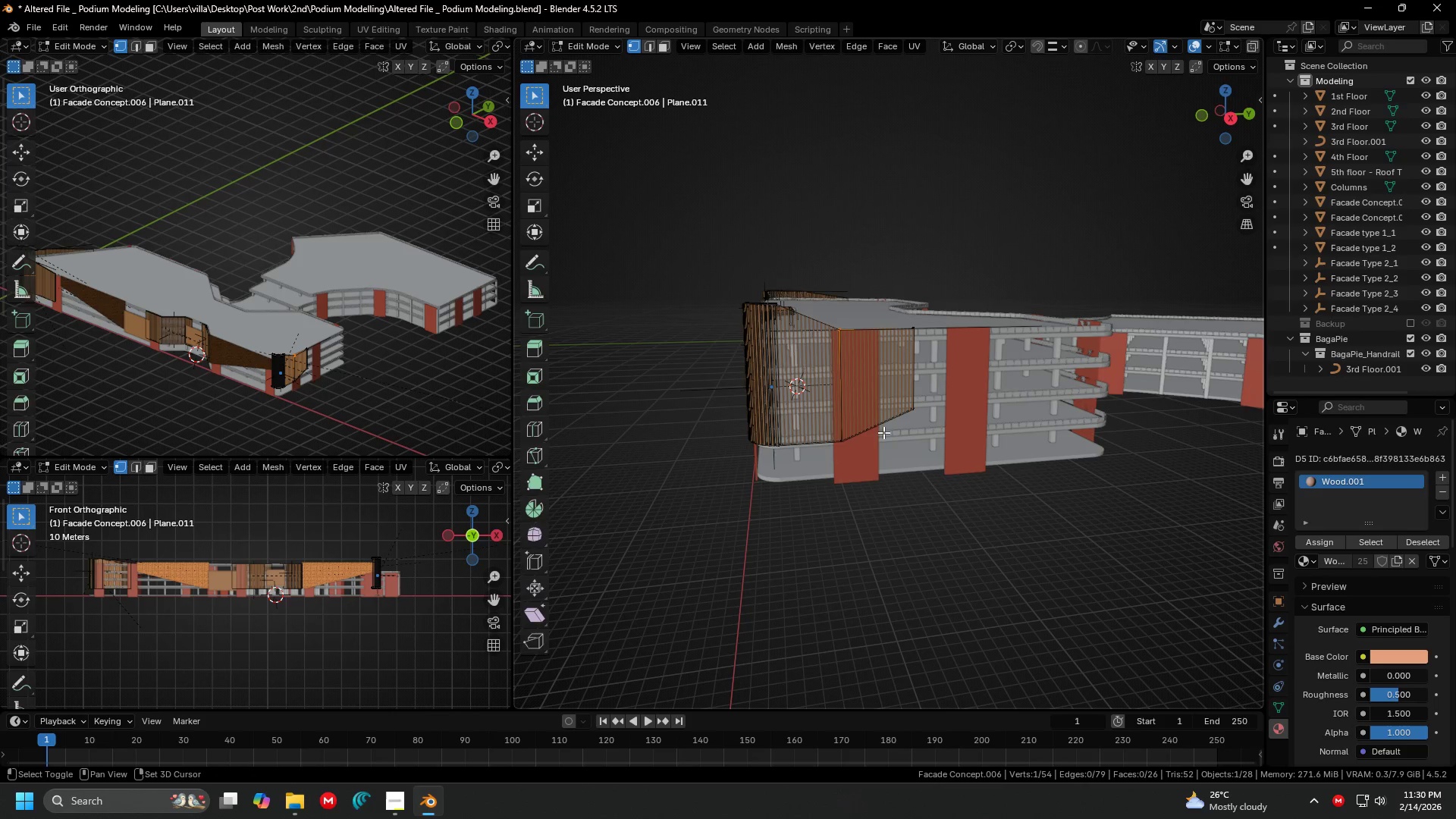 
hold_key(key=ShiftLeft, duration=0.83)
left_click_drag(start_coordinate=[832, 315], to_coordinate=[853, 348])
 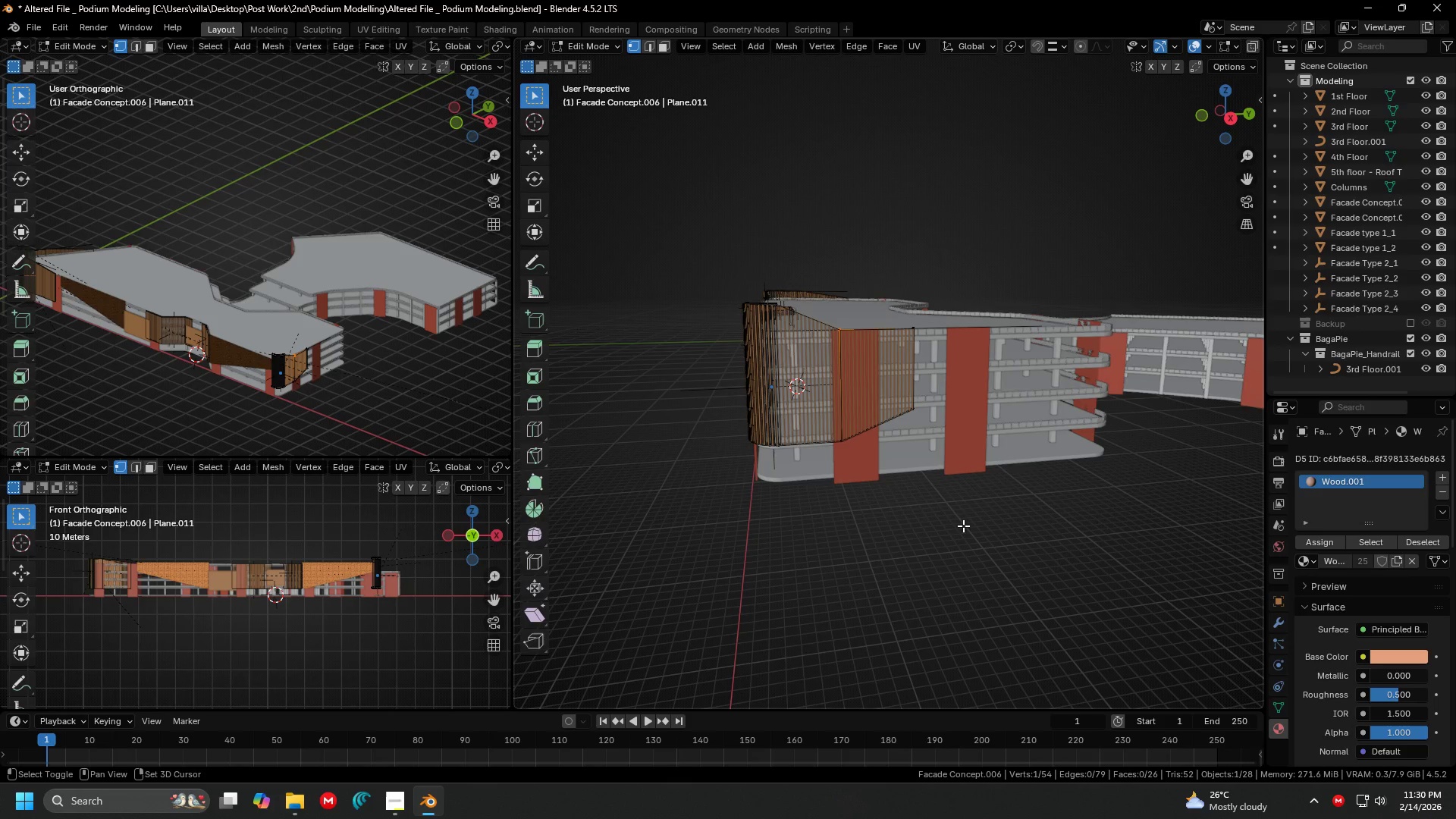 
hold_key(key=ShiftLeft, duration=5.03)
 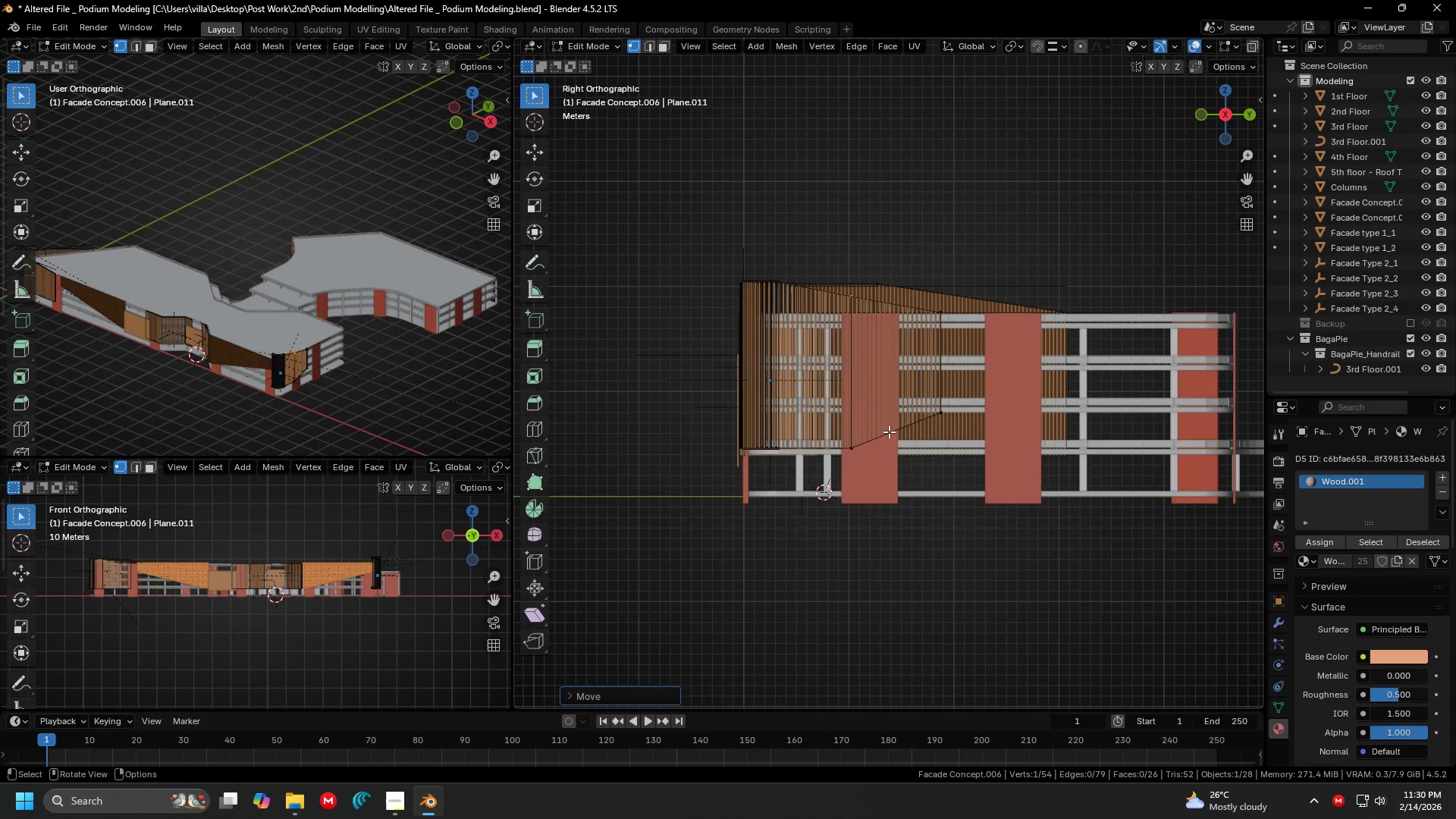 
key(G)
 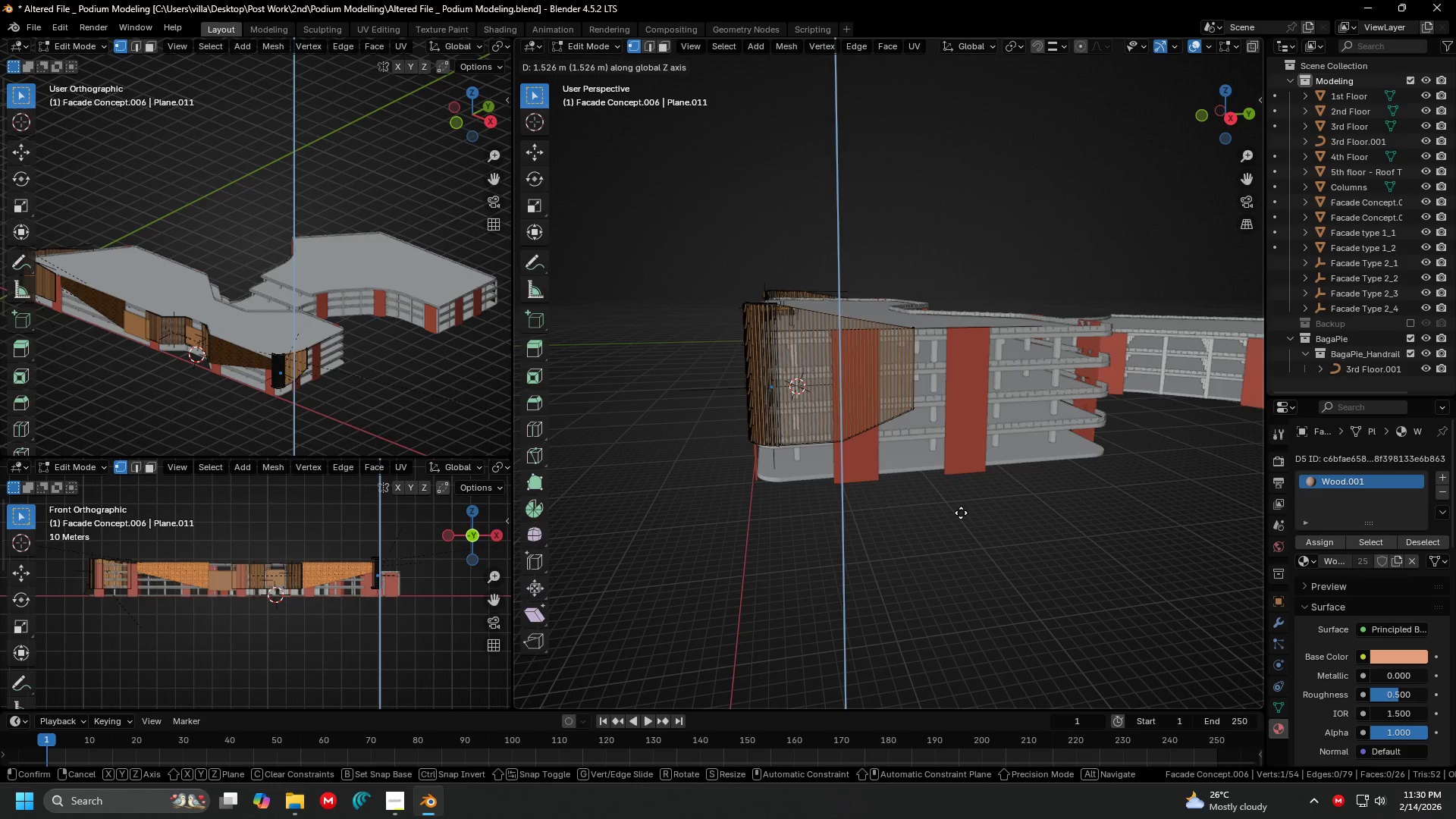 
left_click([961, 513])
 